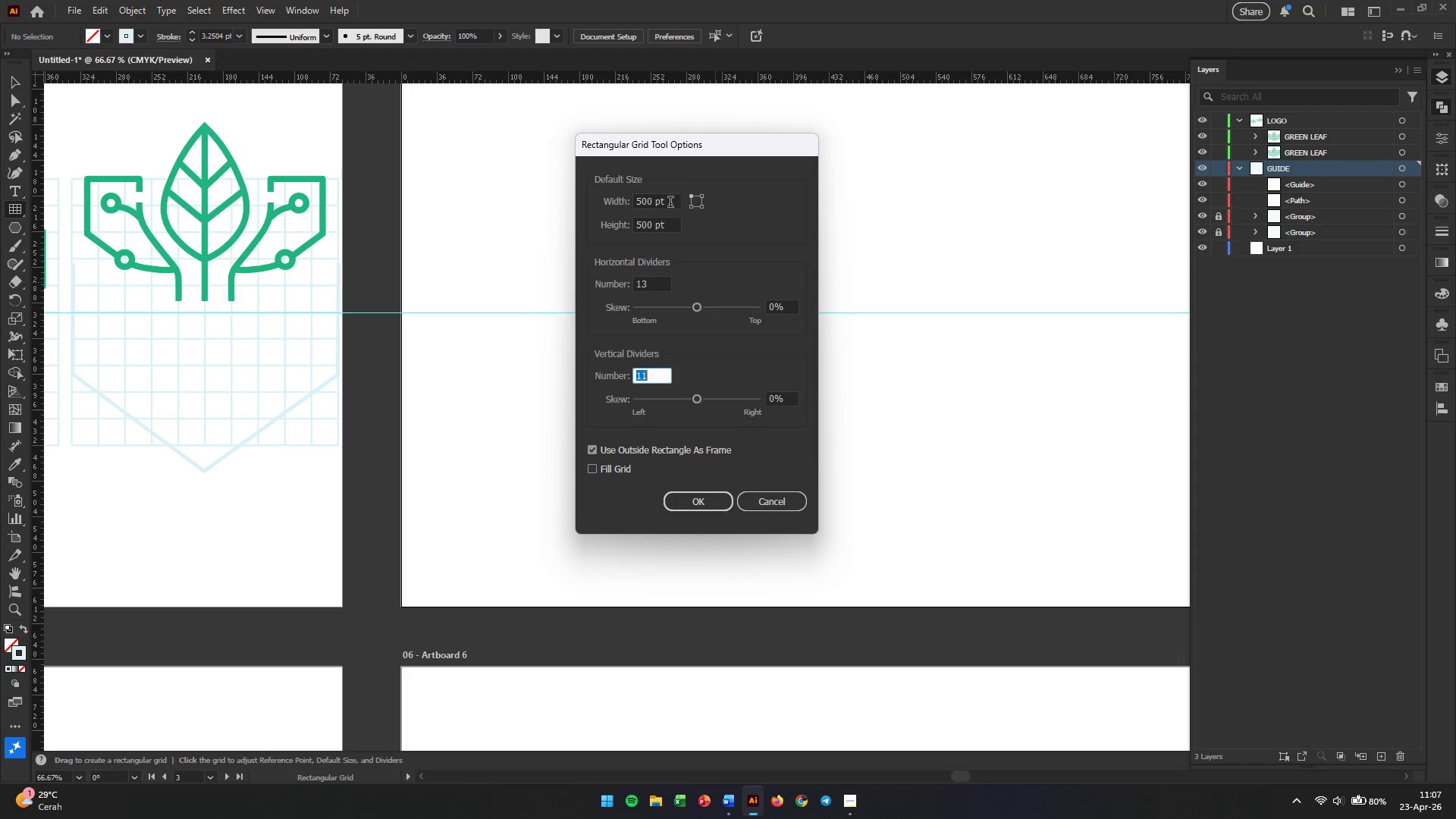 
key(Numpad1)
 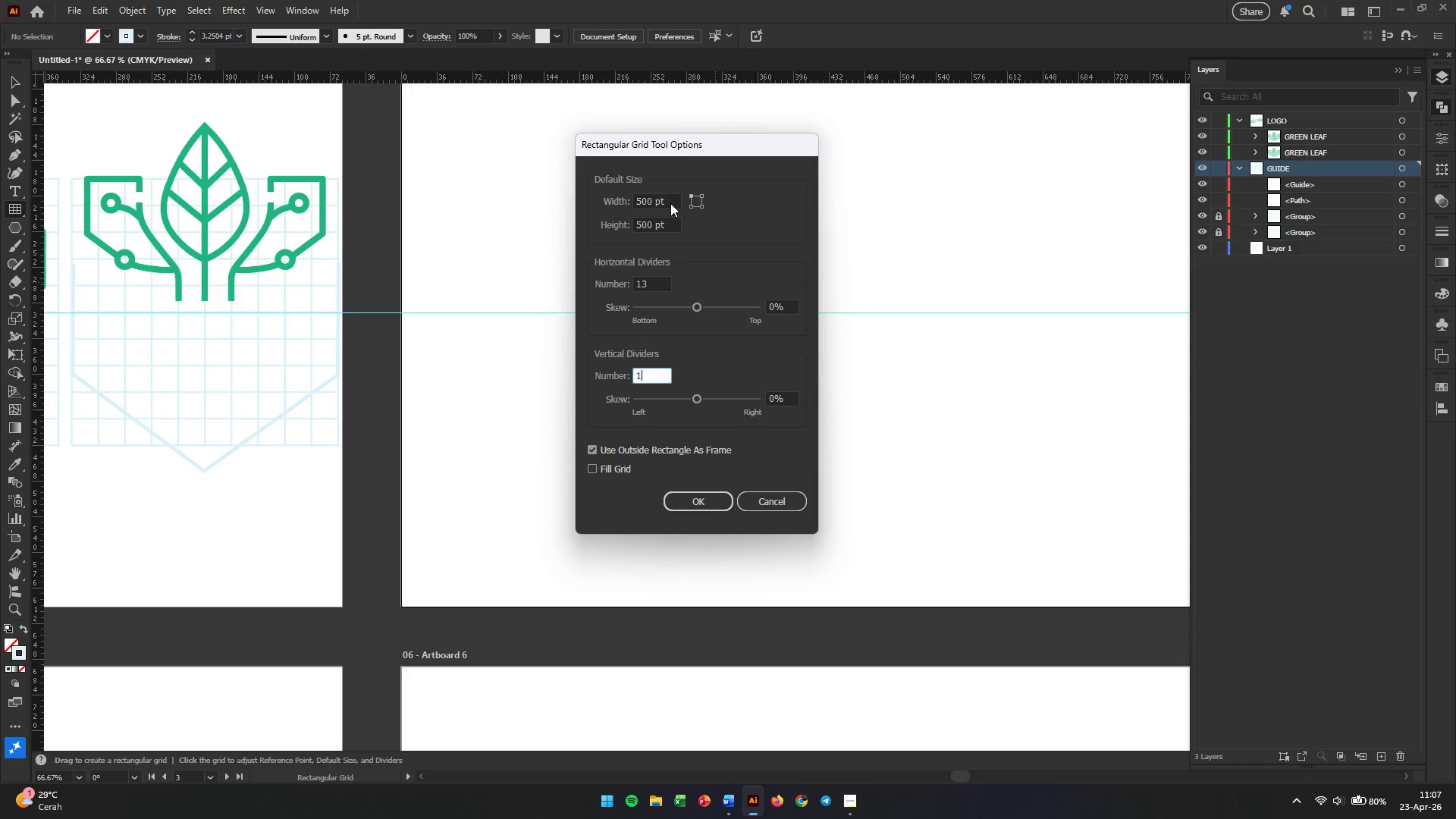 
key(Numpad3)
 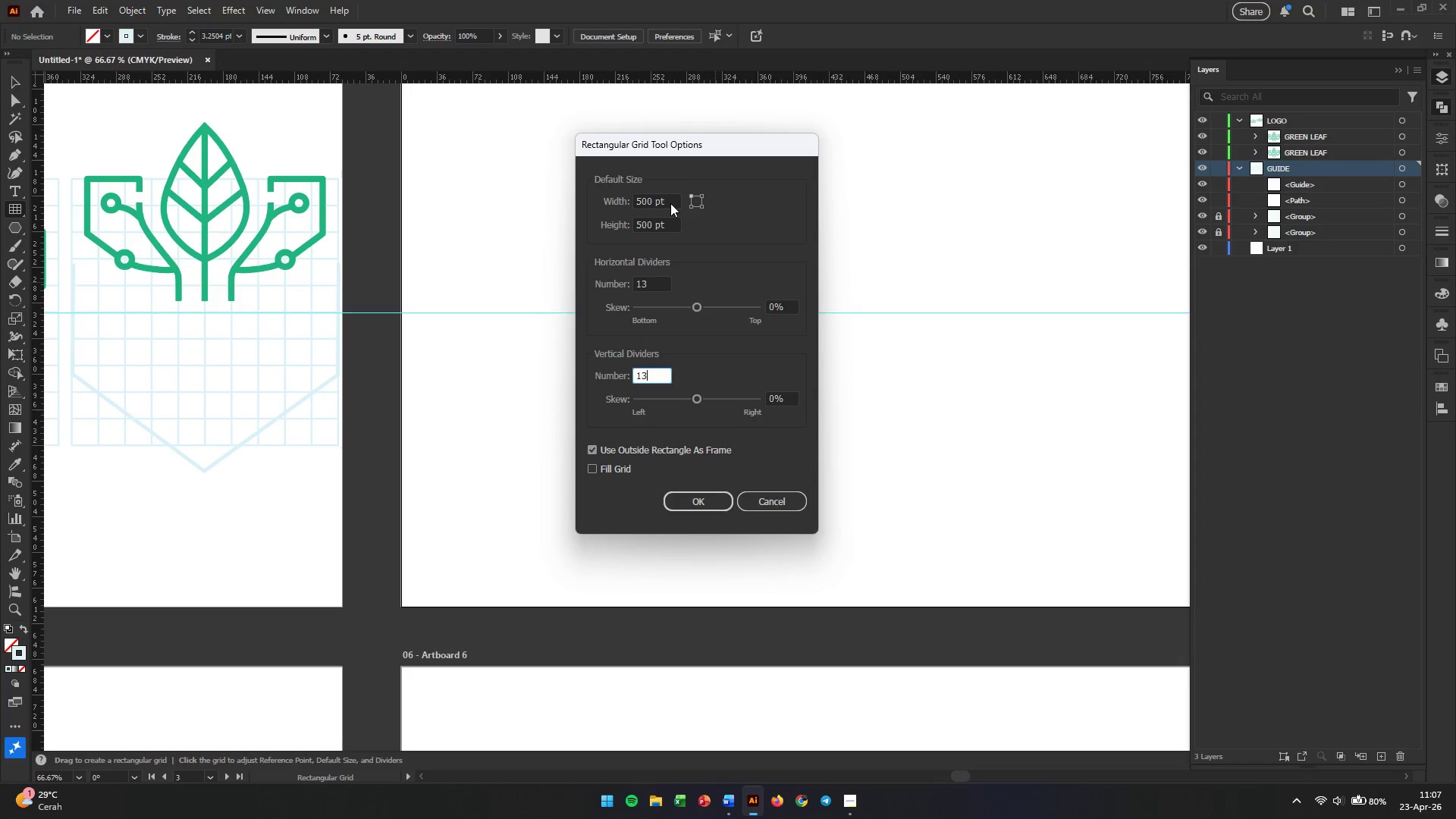 
key(Enter)
 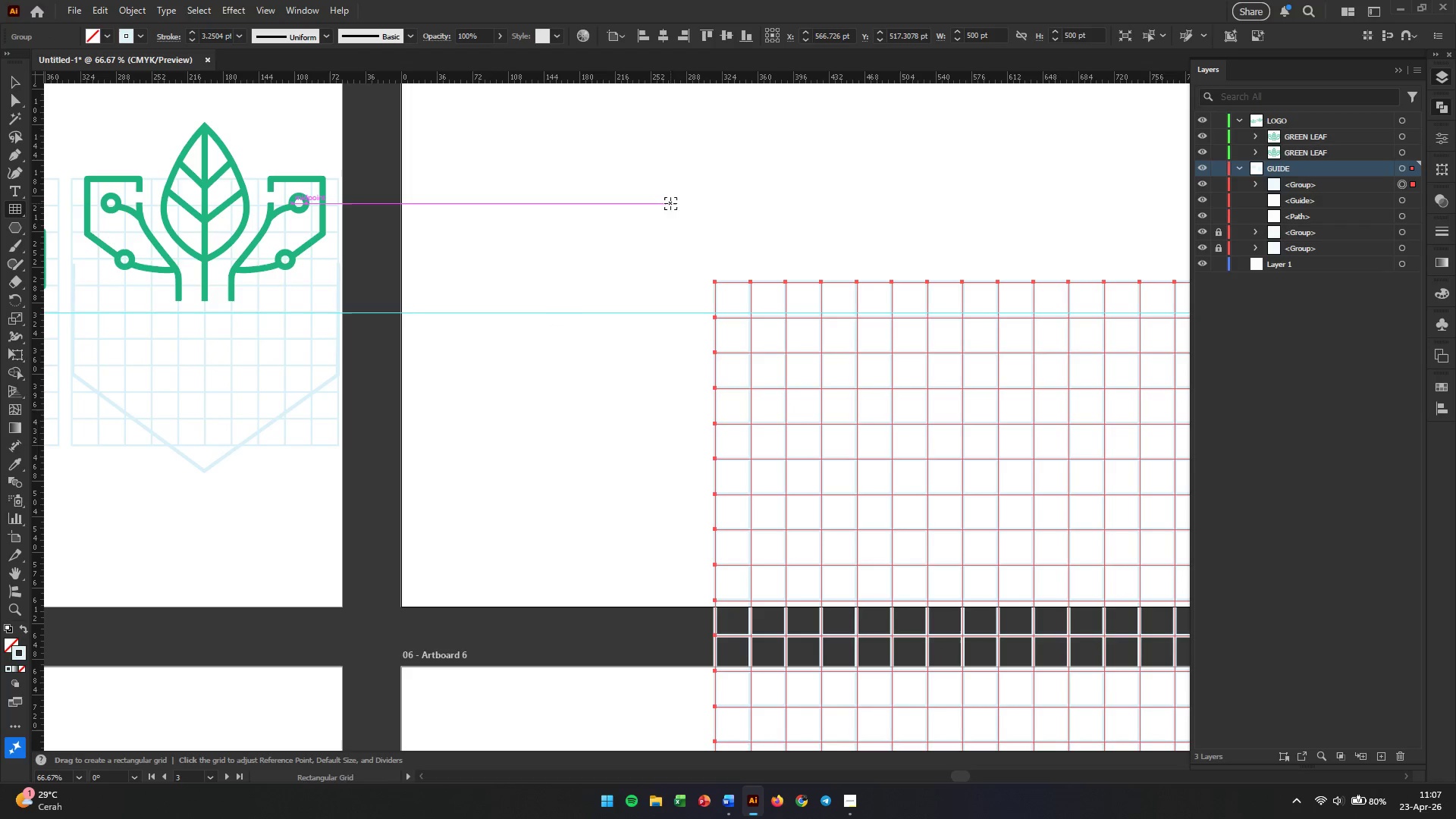 
key(V)
 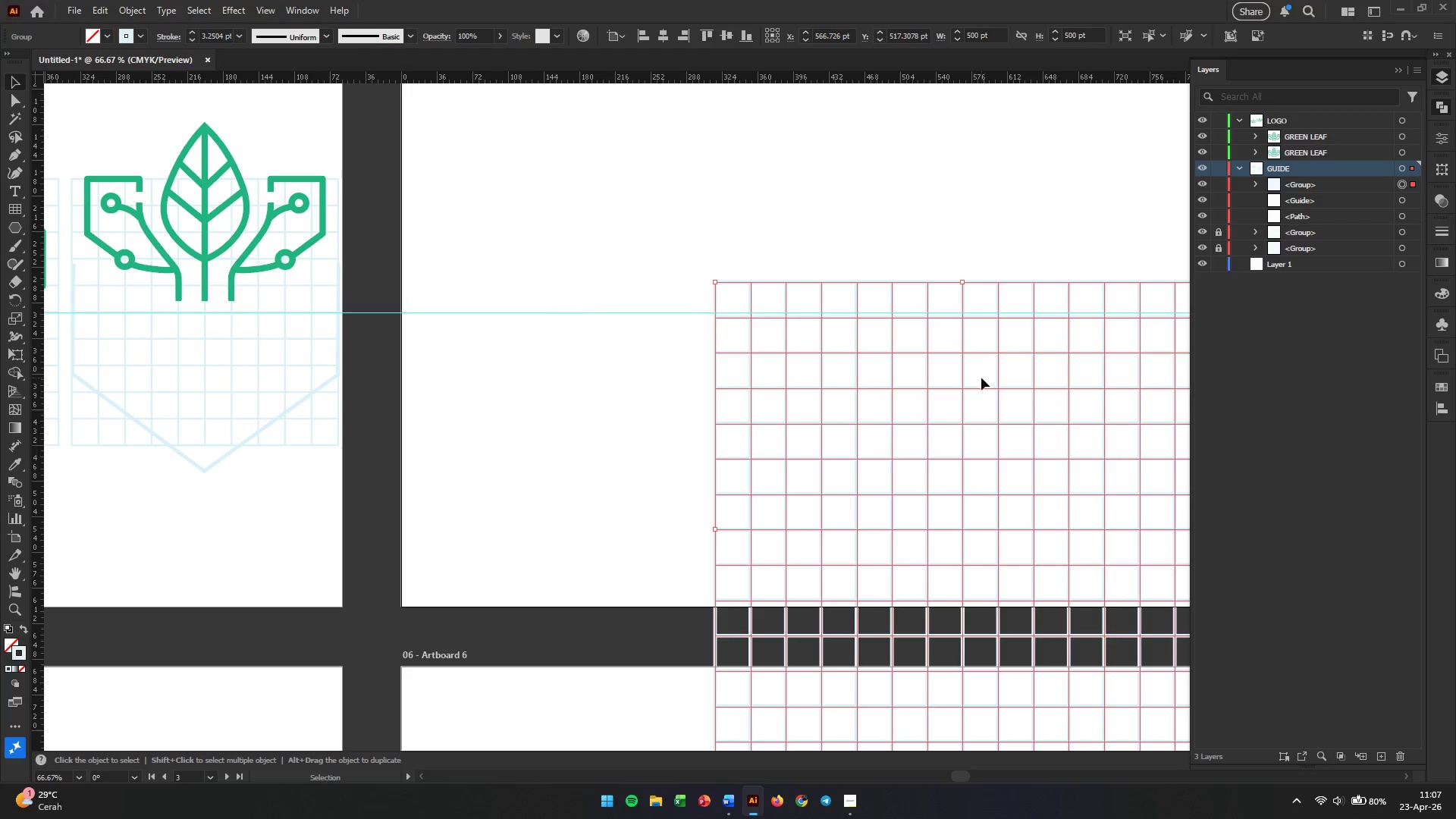 
hold_key(key=AltLeft, duration=0.33)
scroll: coordinate [981, 378], scroll_direction: down, amount: 2.0
 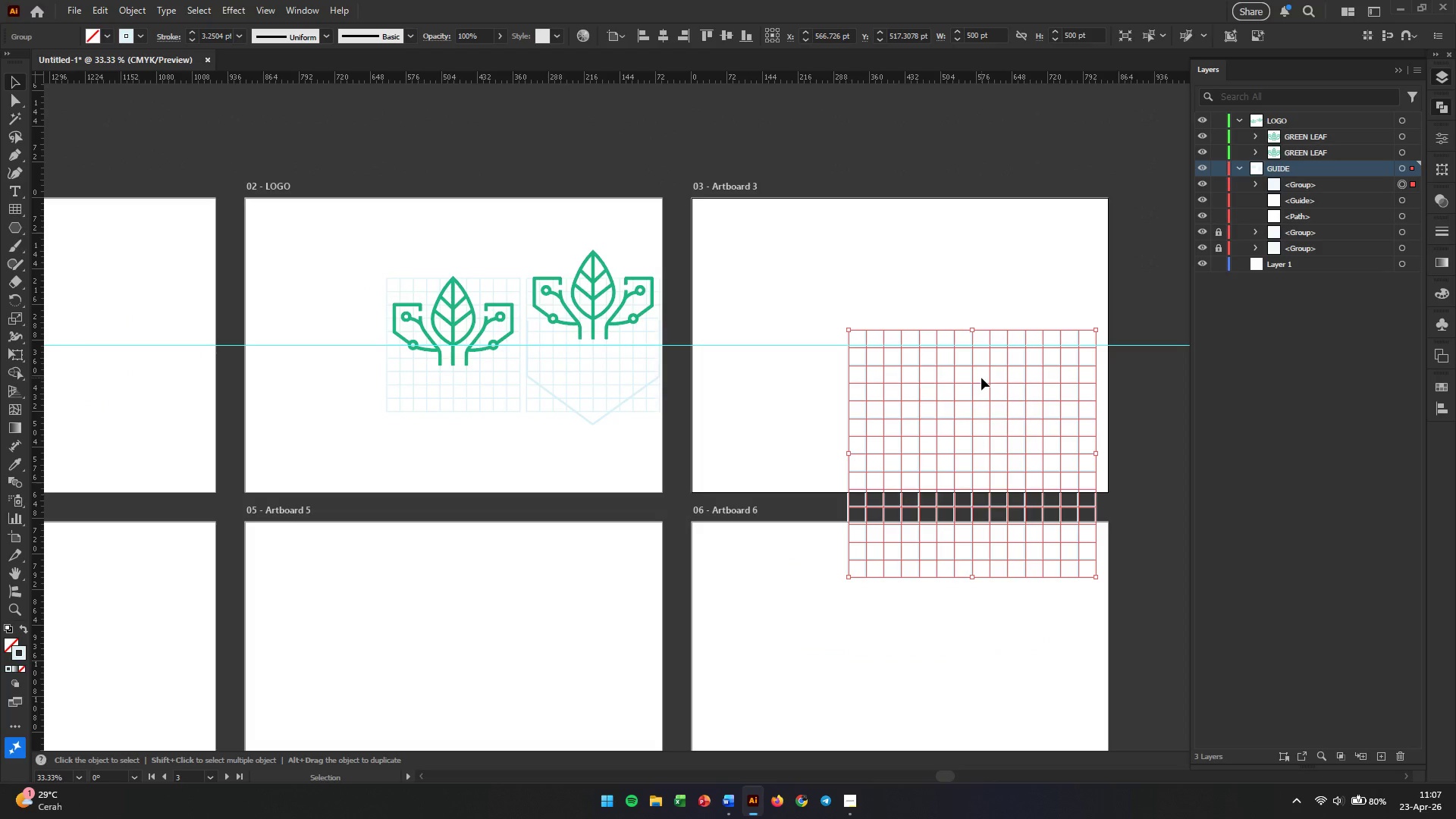 
left_click_drag(start_coordinate=[981, 378], to_coordinate=[923, 291])
 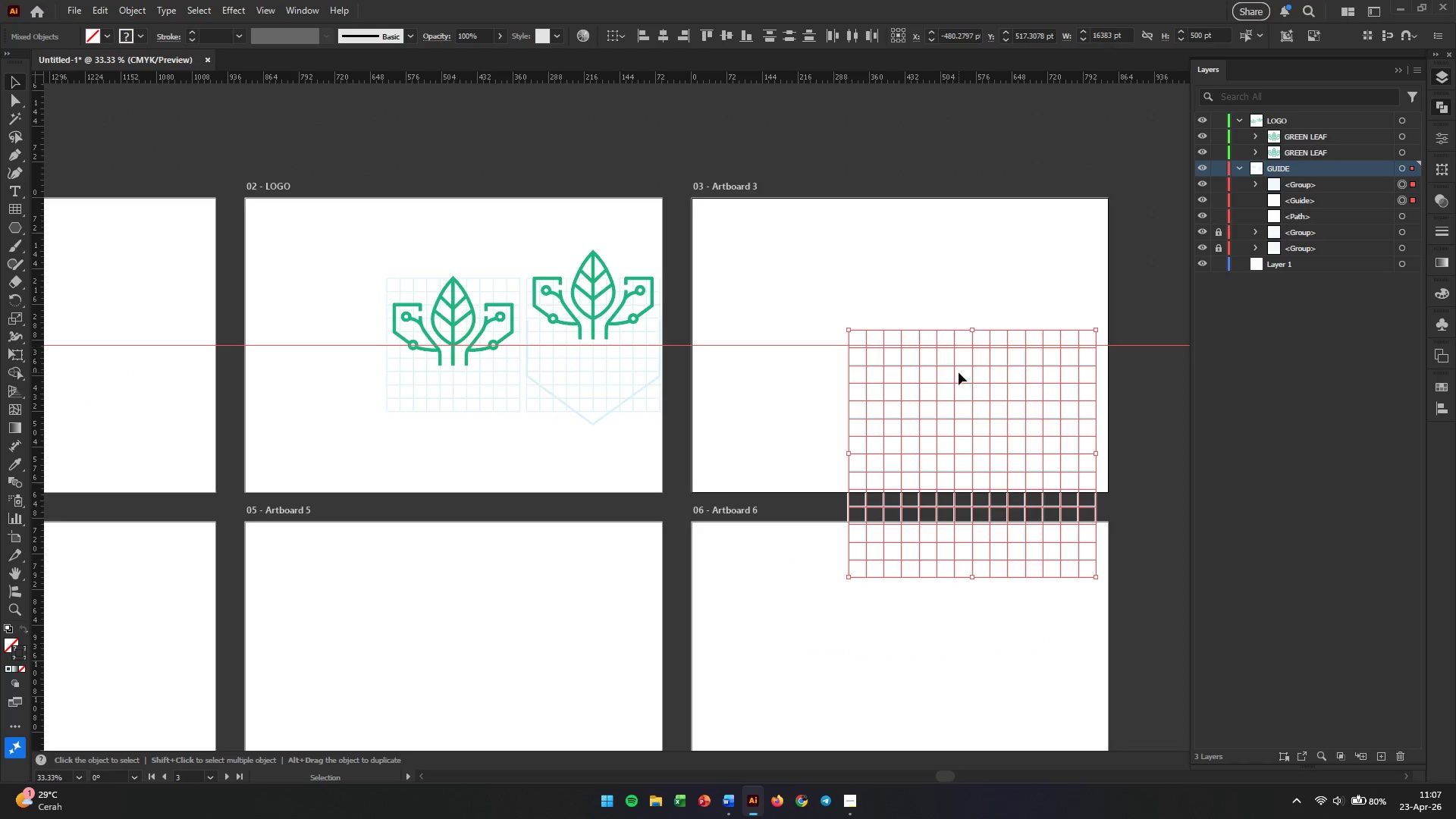 
left_click([959, 372])
 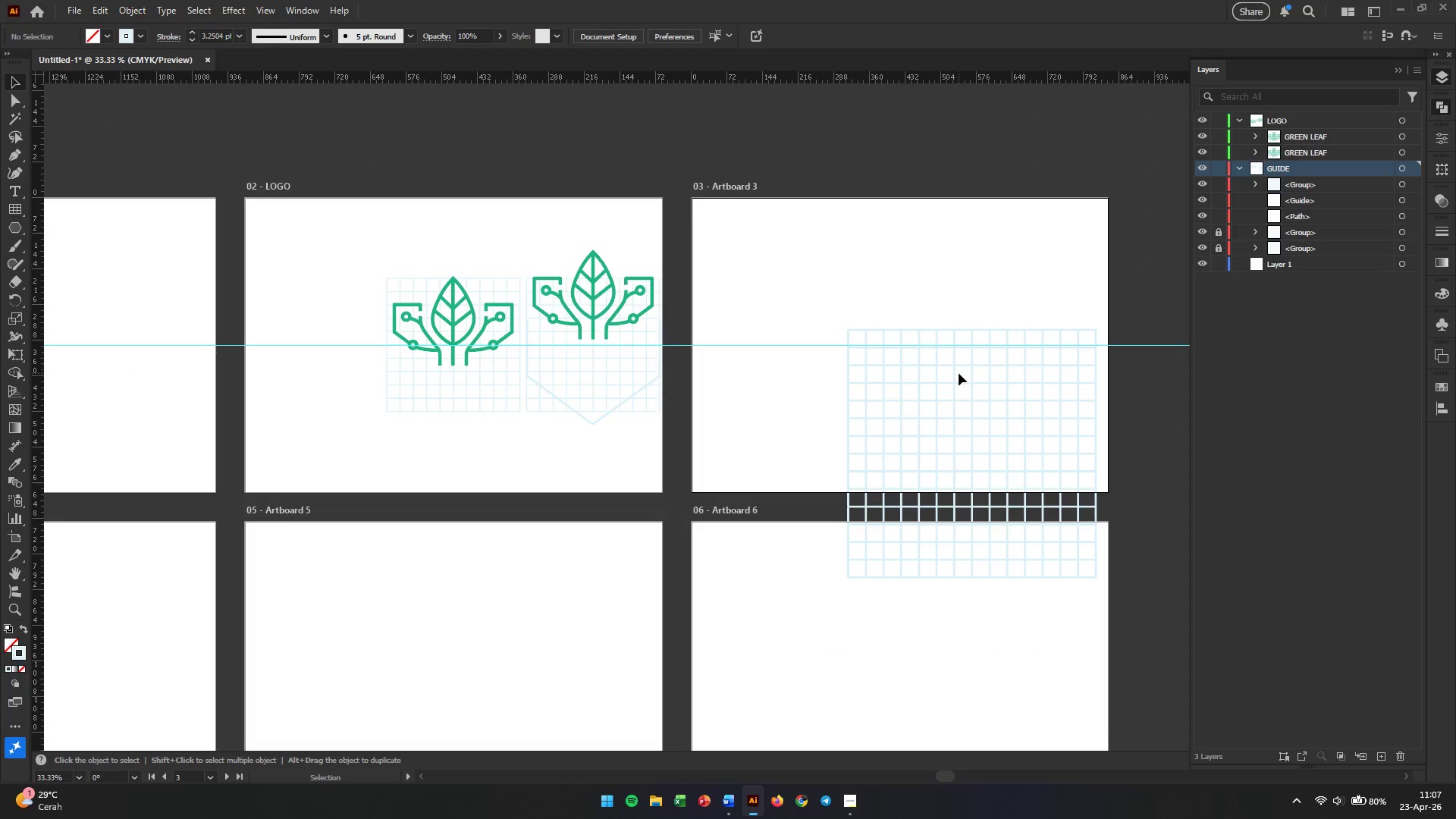 
left_click_drag(start_coordinate=[956, 375], to_coordinate=[883, 268])
 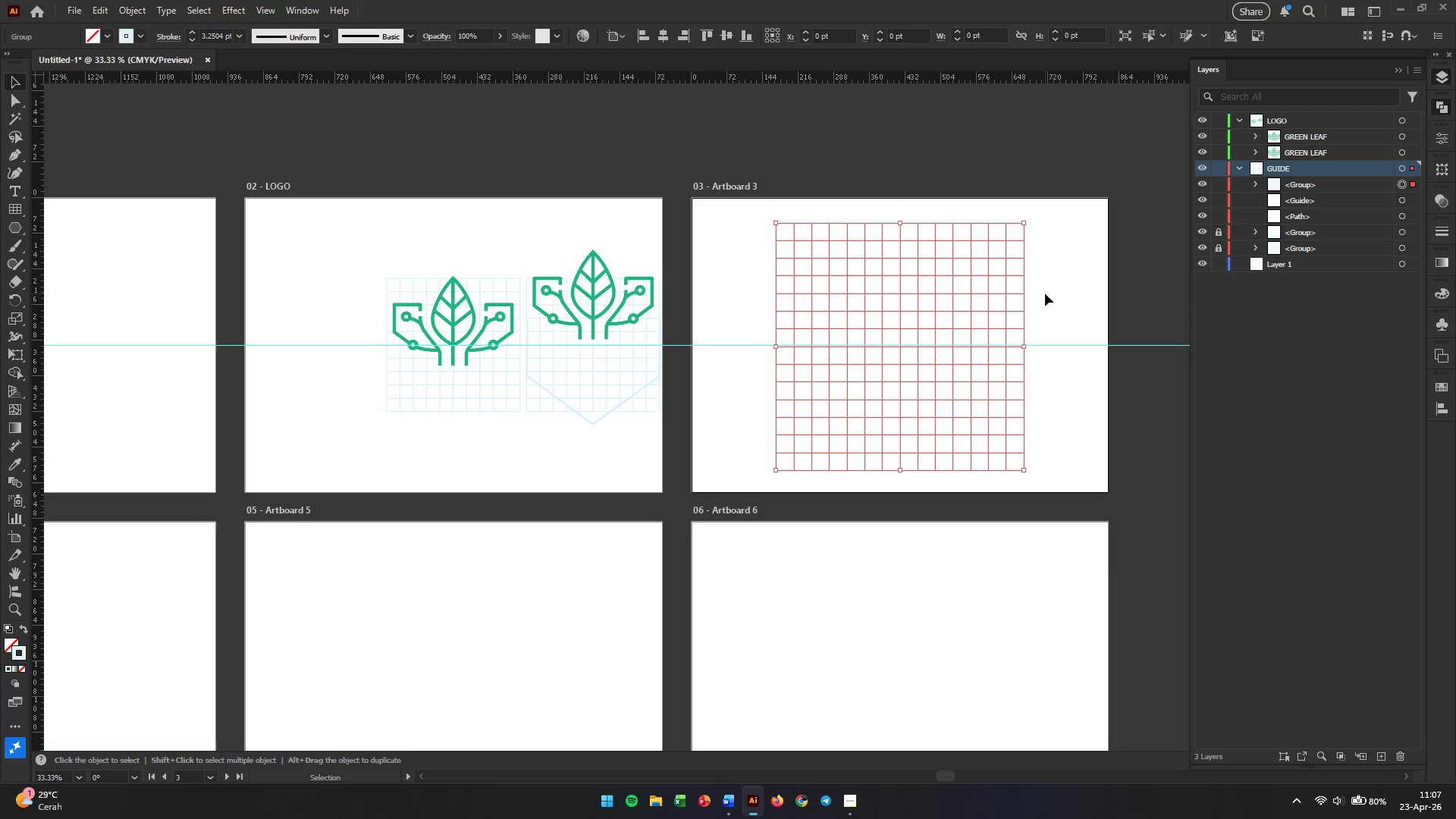 
left_click([1071, 293])
 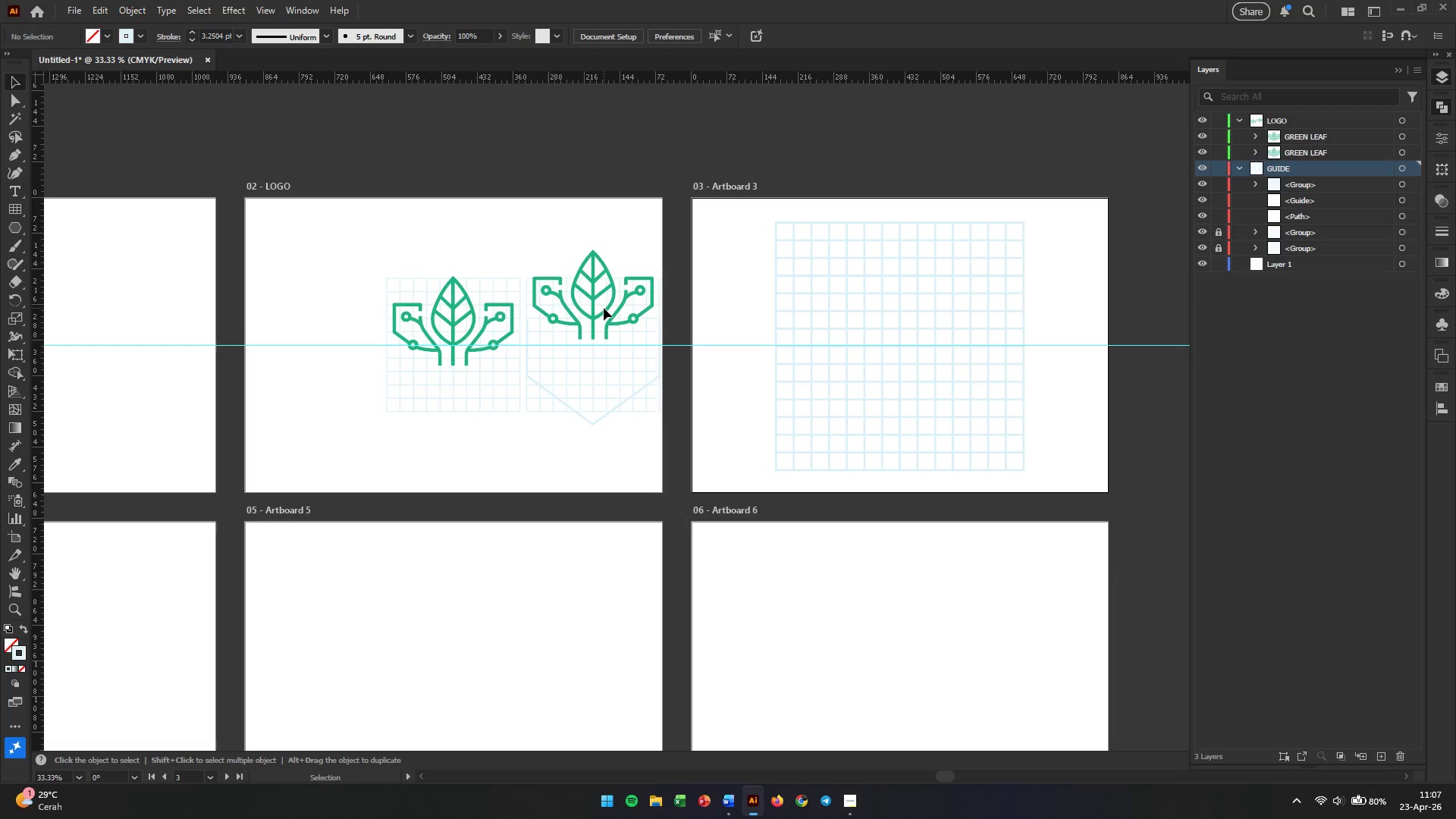 
left_click([604, 308])
 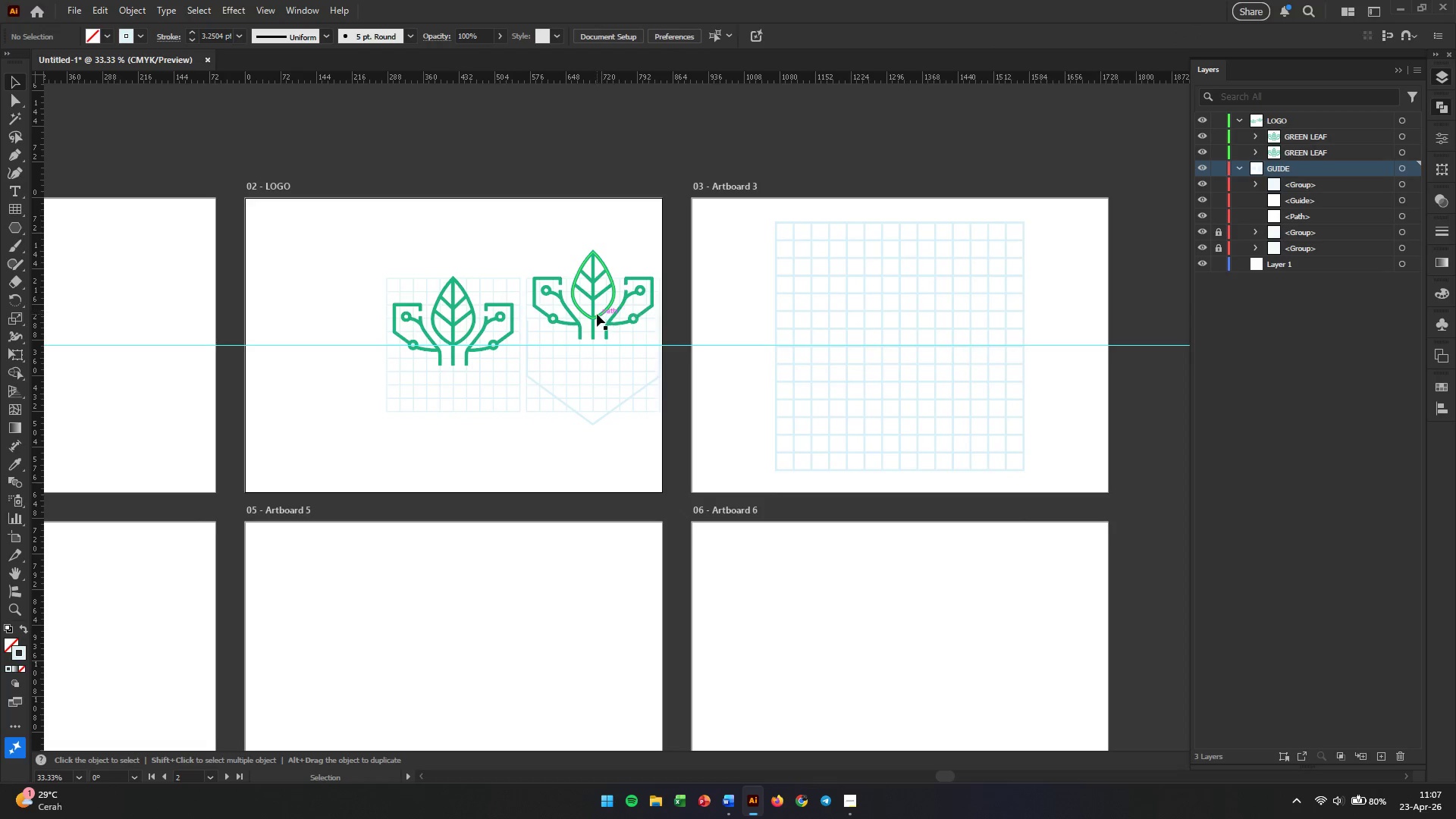 
left_click_drag(start_coordinate=[597, 314], to_coordinate=[907, 287])
 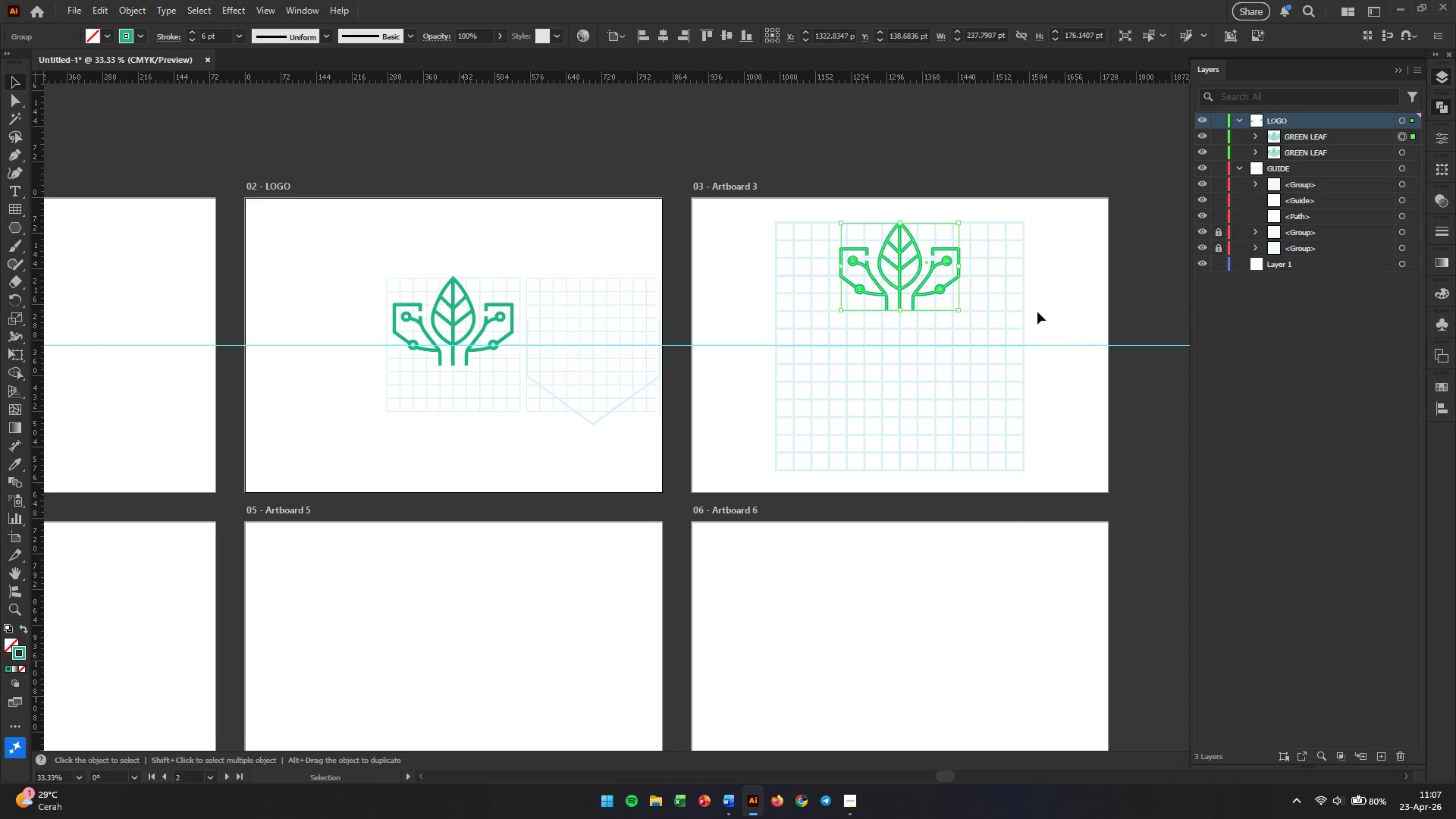 
hold_key(key=Space, duration=0.52)
 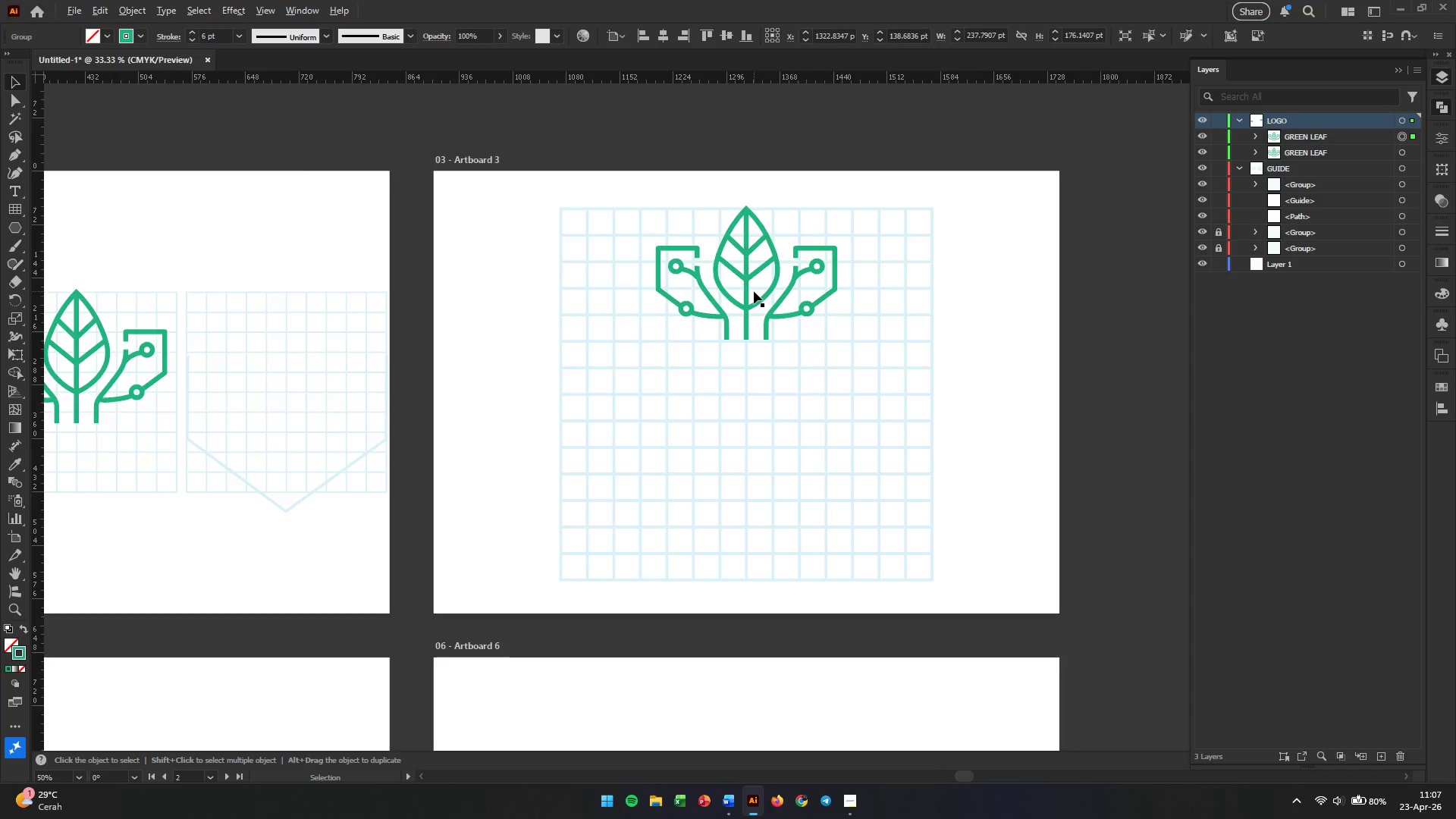 
left_click_drag(start_coordinate=[1007, 313], to_coordinate=[855, 327])
 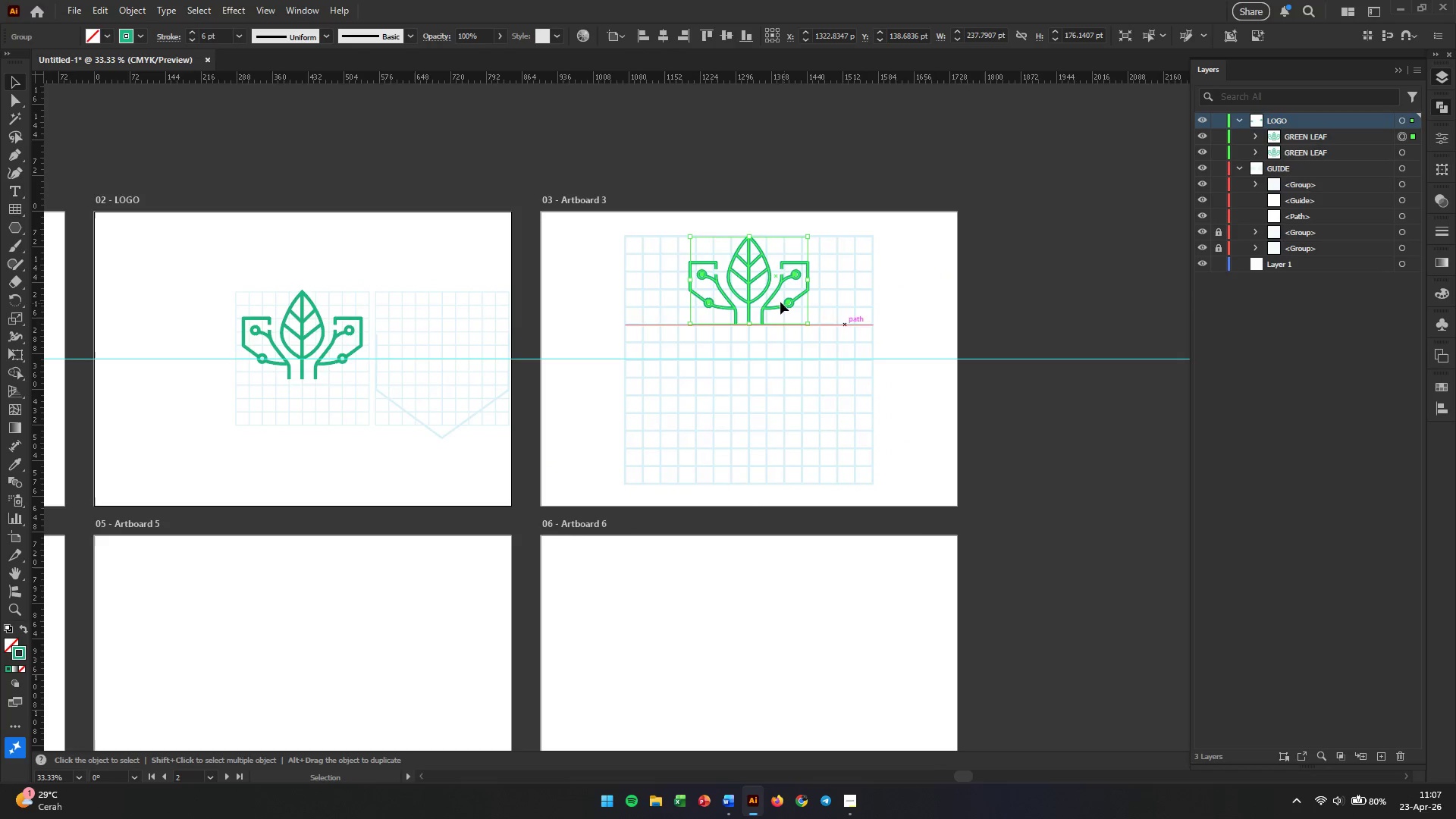 
hold_key(key=AltLeft, duration=0.56)
scroll: coordinate [754, 291], scroll_direction: up, amount: 2.0
 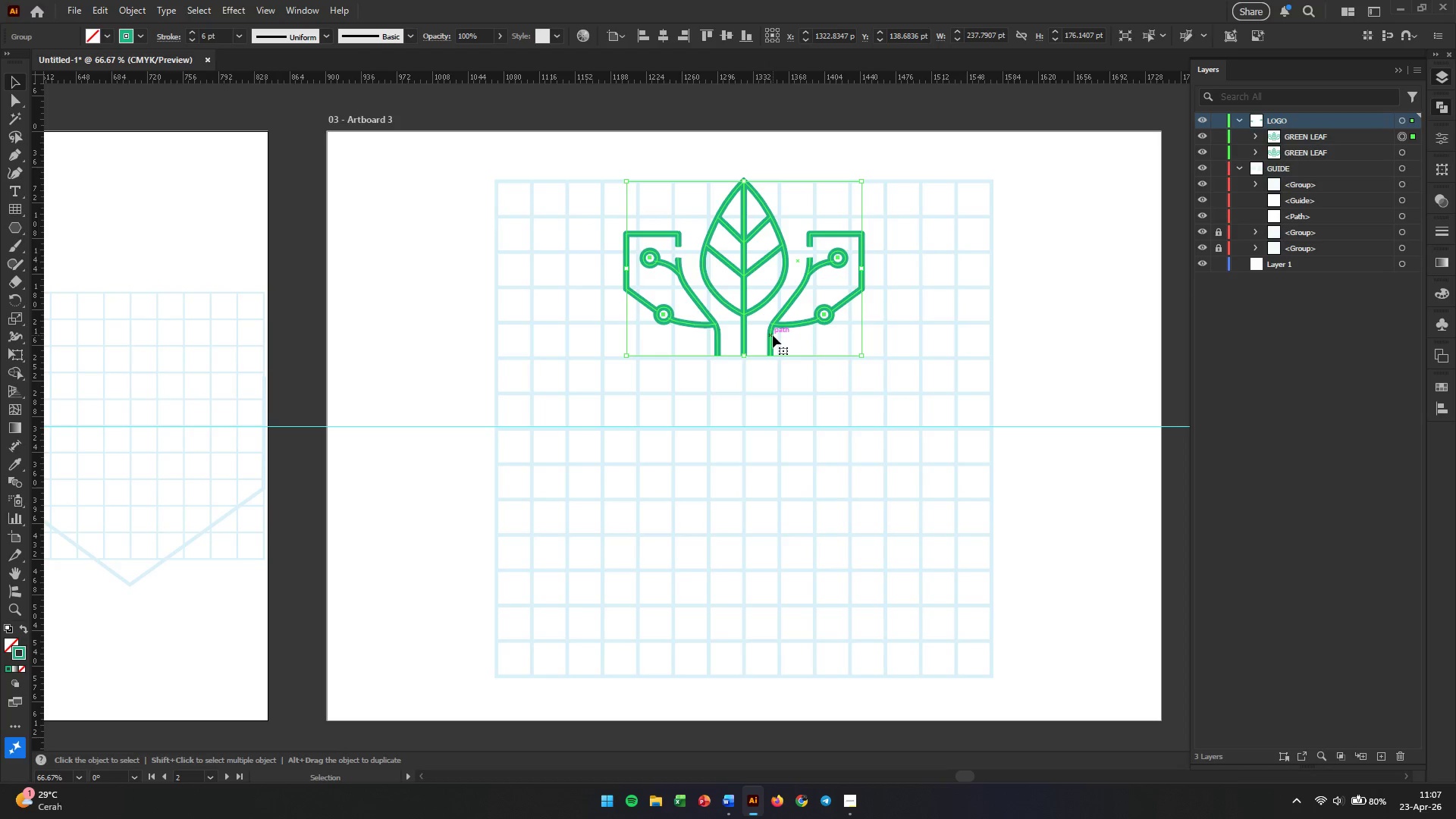 
left_click([773, 335])
 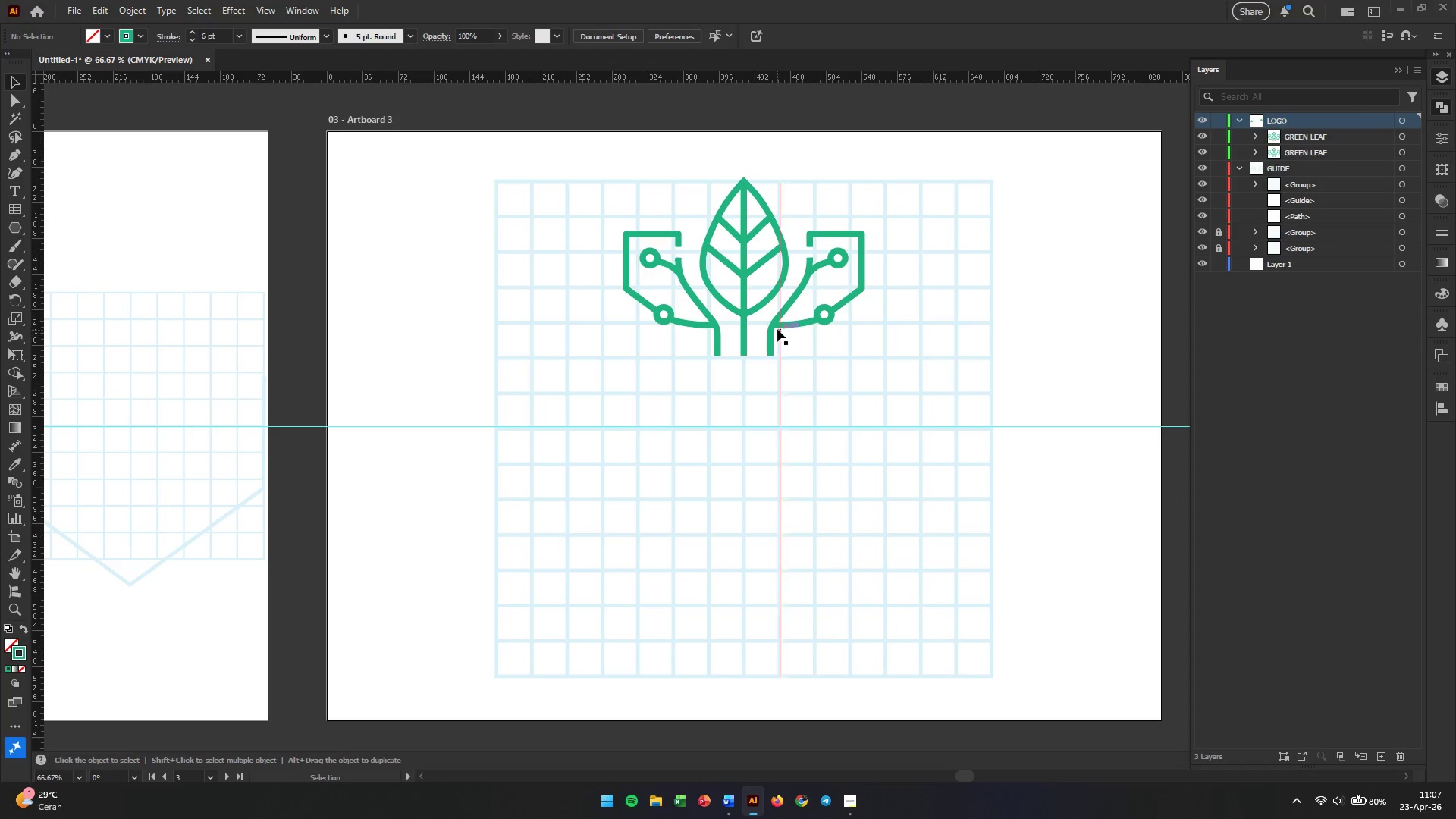 
left_click([777, 326])
 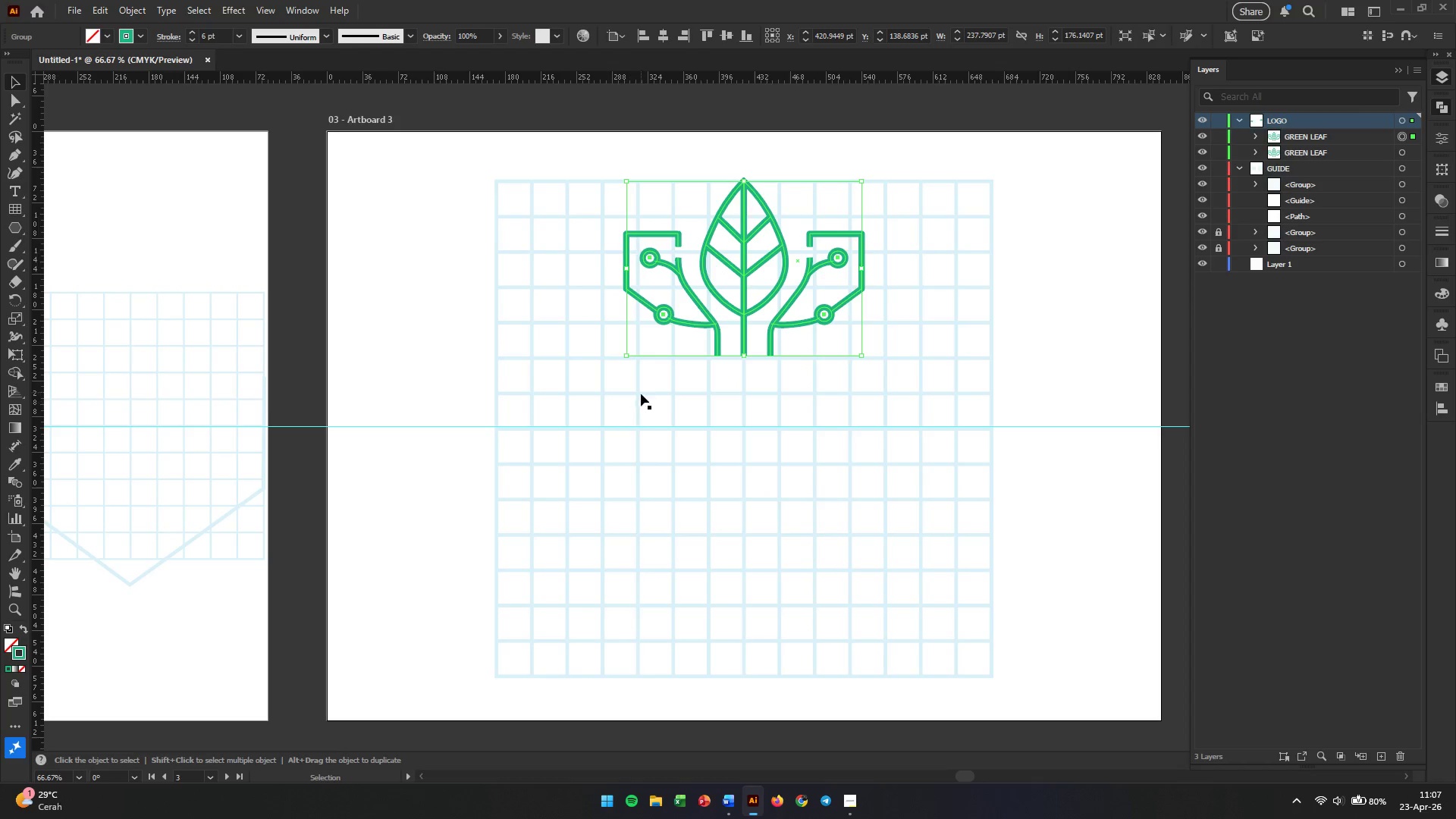 
hold_key(key=Space, duration=1.52)
 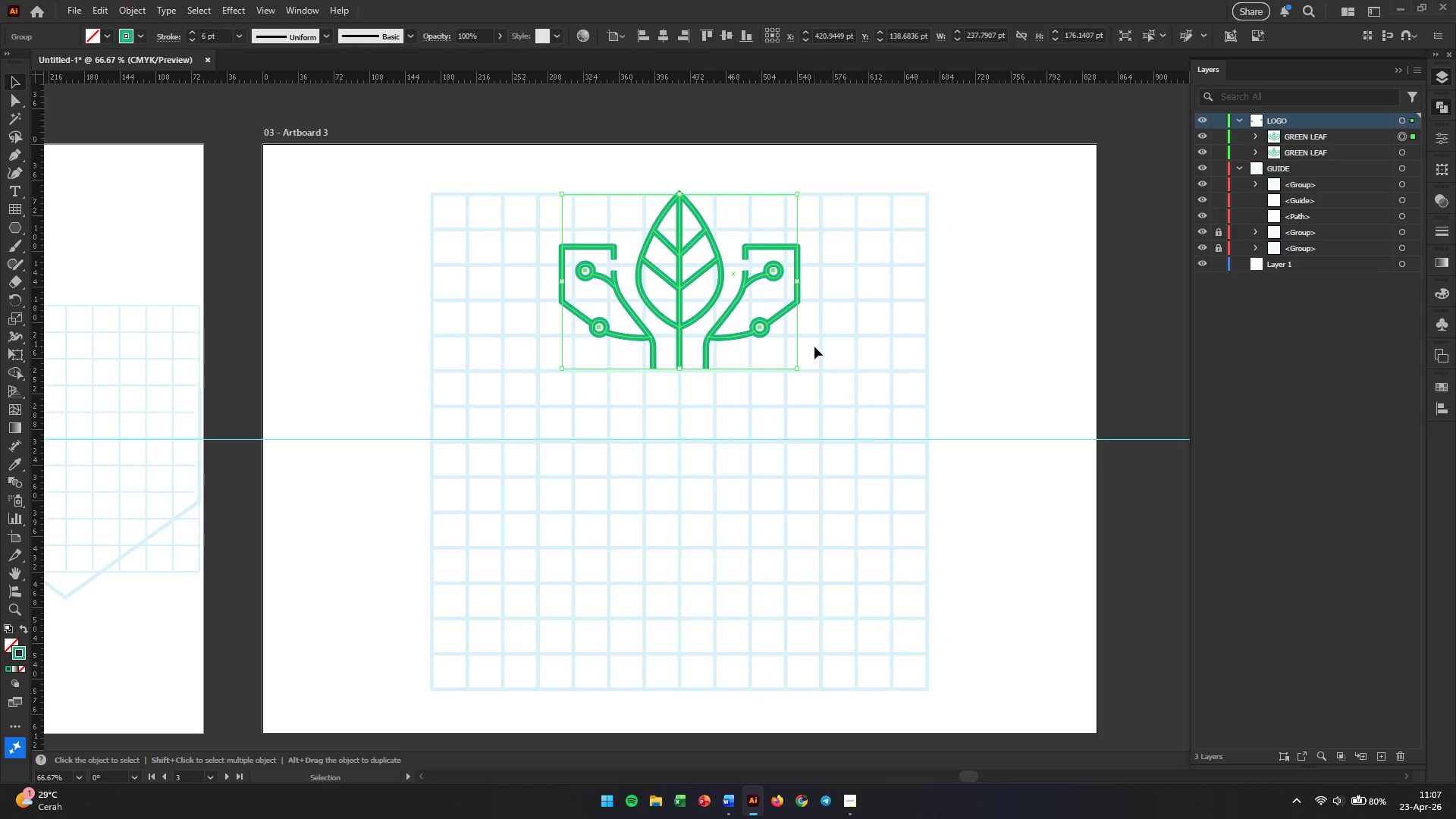 
left_click_drag(start_coordinate=[629, 377], to_coordinate=[565, 390])
 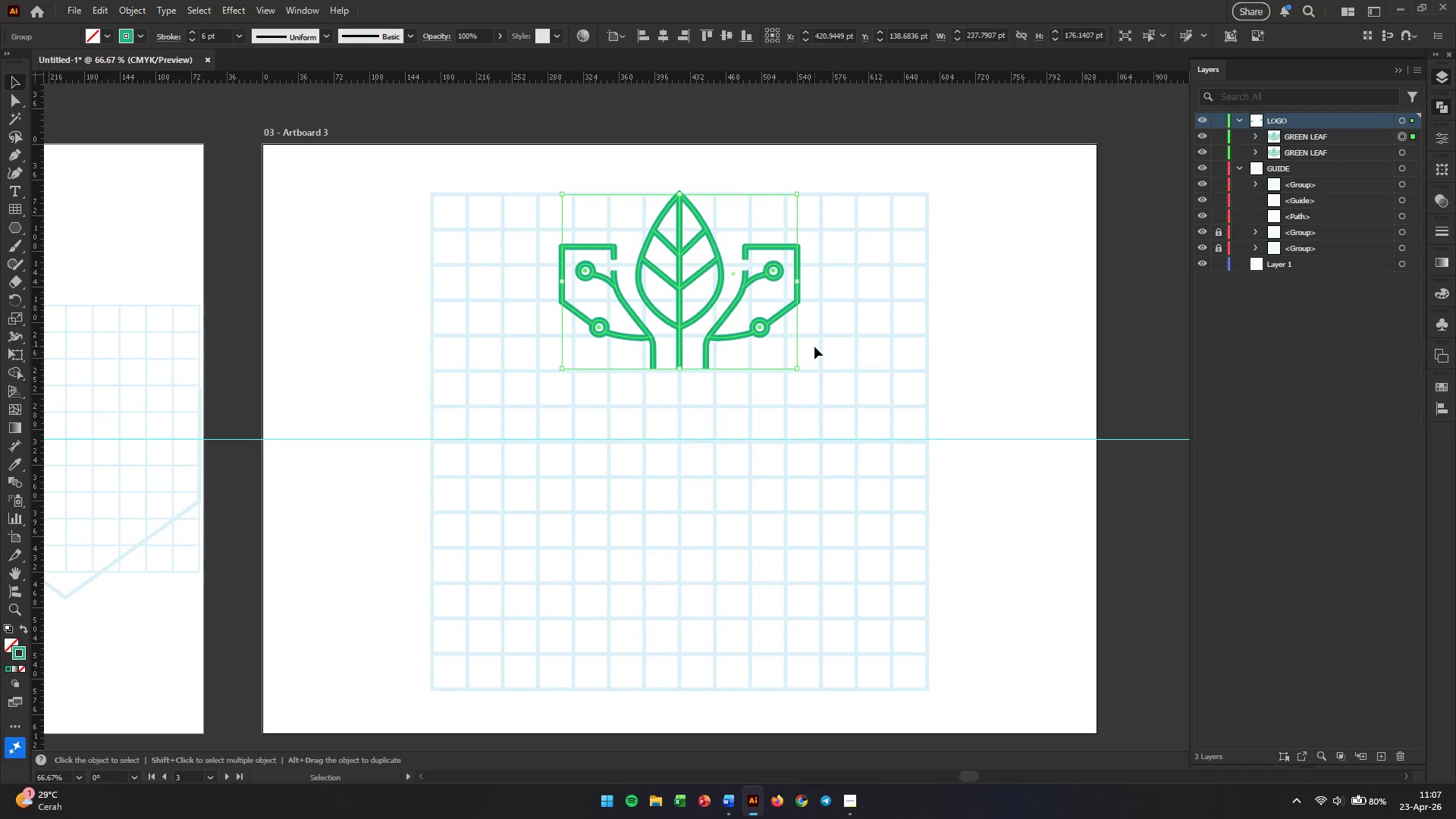 
key(Space)
 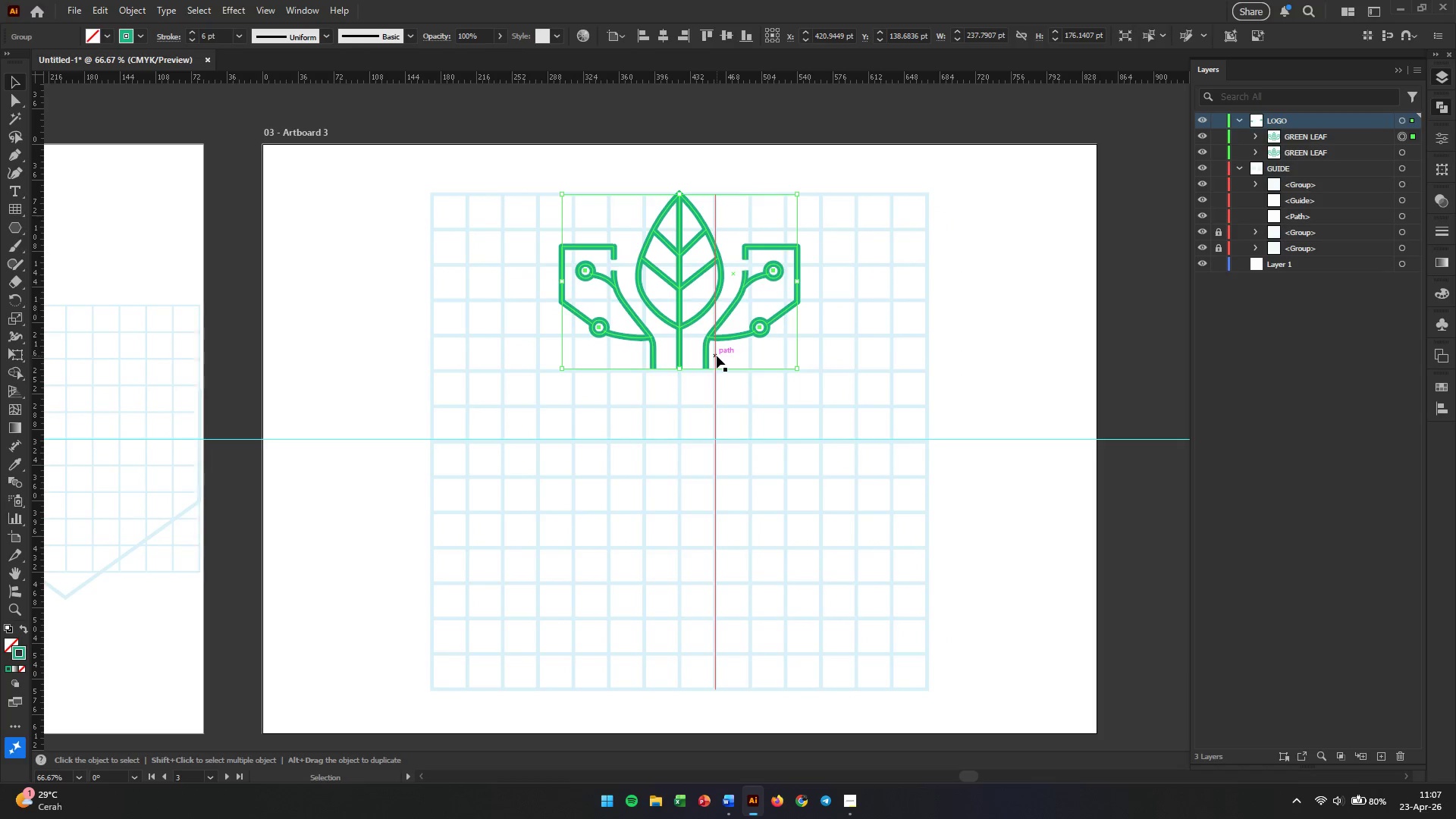 
hold_key(key=AltLeft, duration=2.19)
scroll: coordinate [717, 355], scroll_direction: up, amount: 4.0
 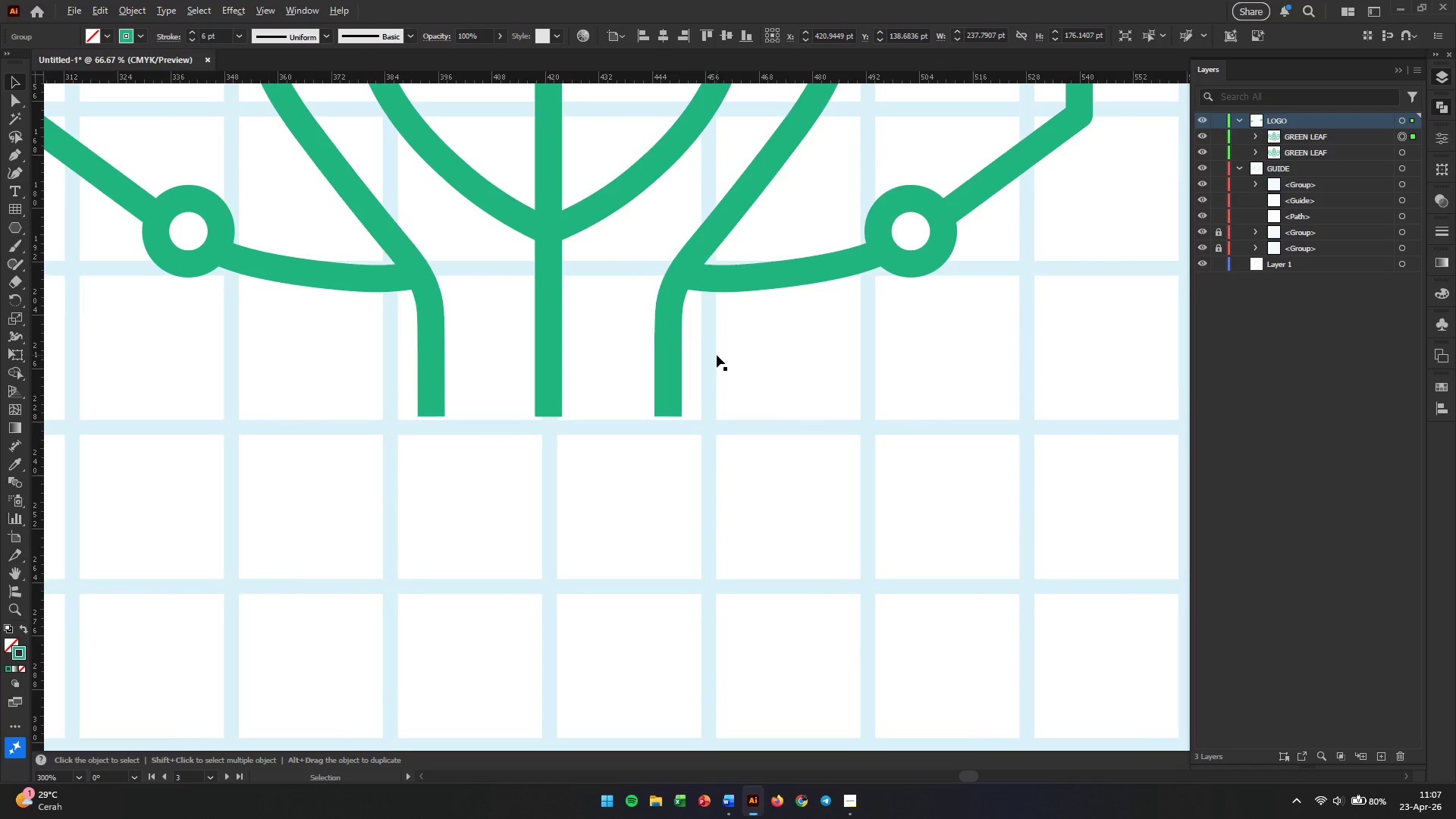 
scroll: coordinate [717, 355], scroll_direction: down, amount: 2.0
 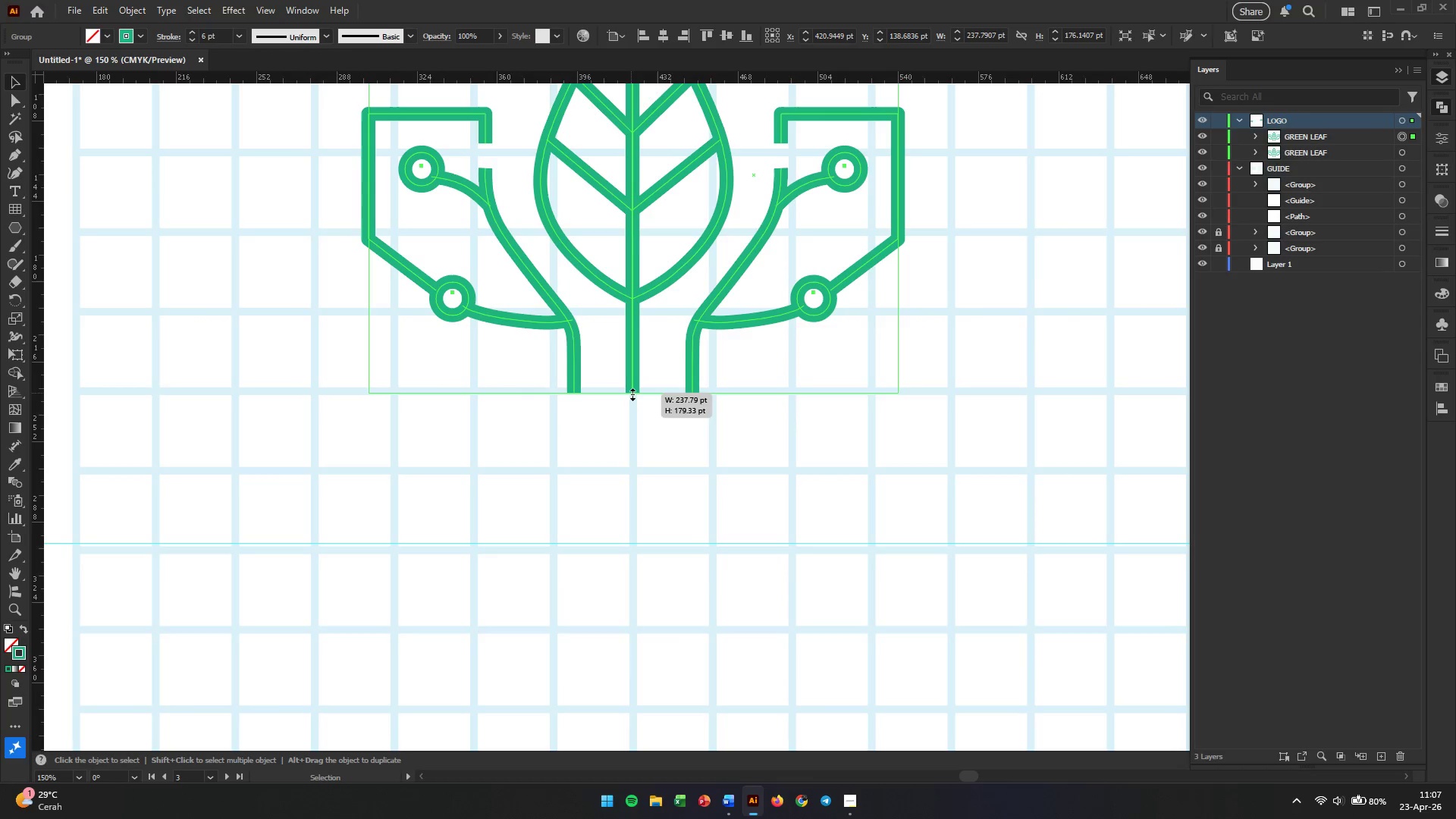 
scroll: coordinate [682, 301], scroll_direction: up, amount: 9.0
 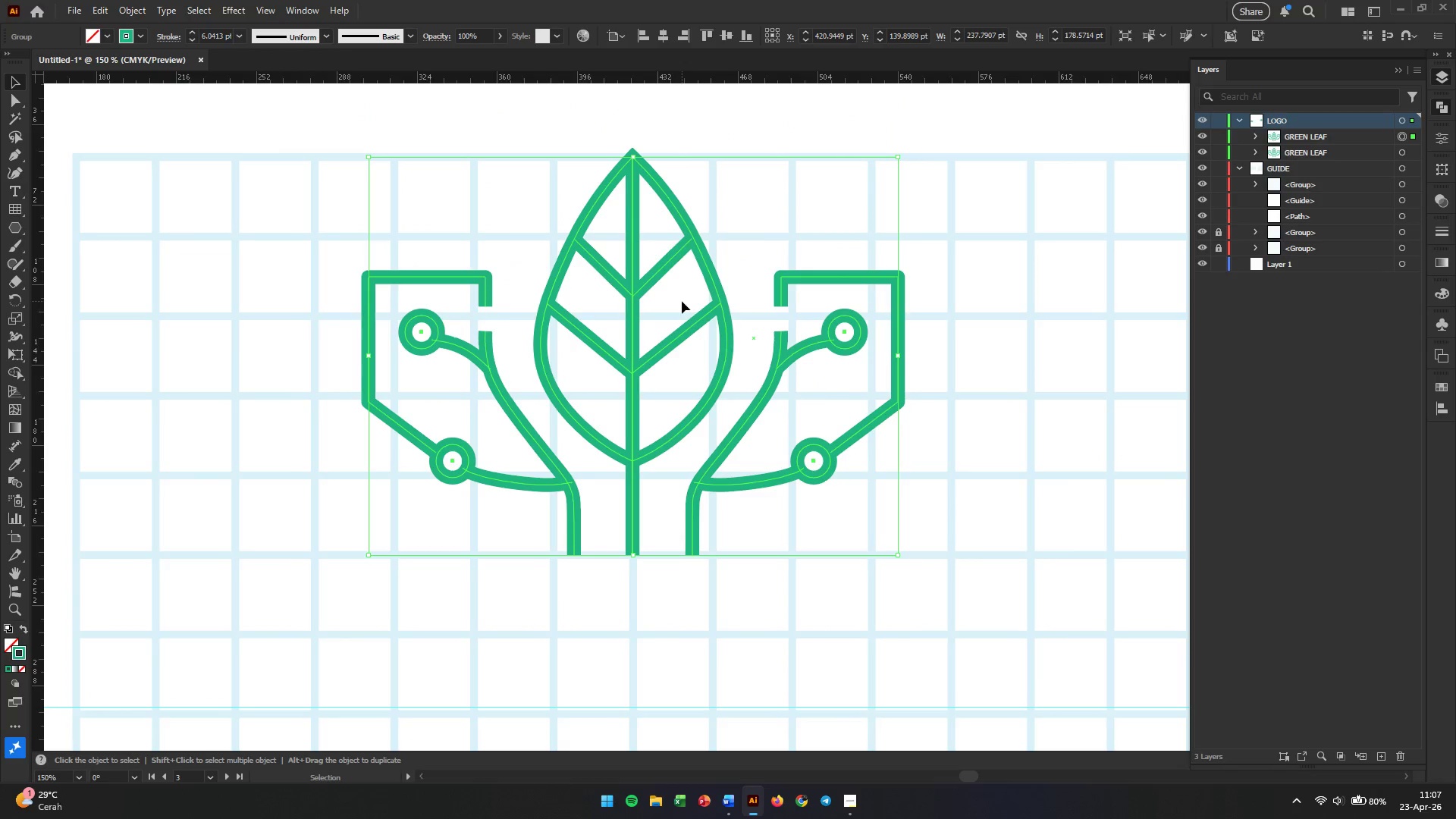 
hold_key(key=AltLeft, duration=0.67)
scroll: coordinate [682, 301], scroll_direction: down, amount: 3.0
 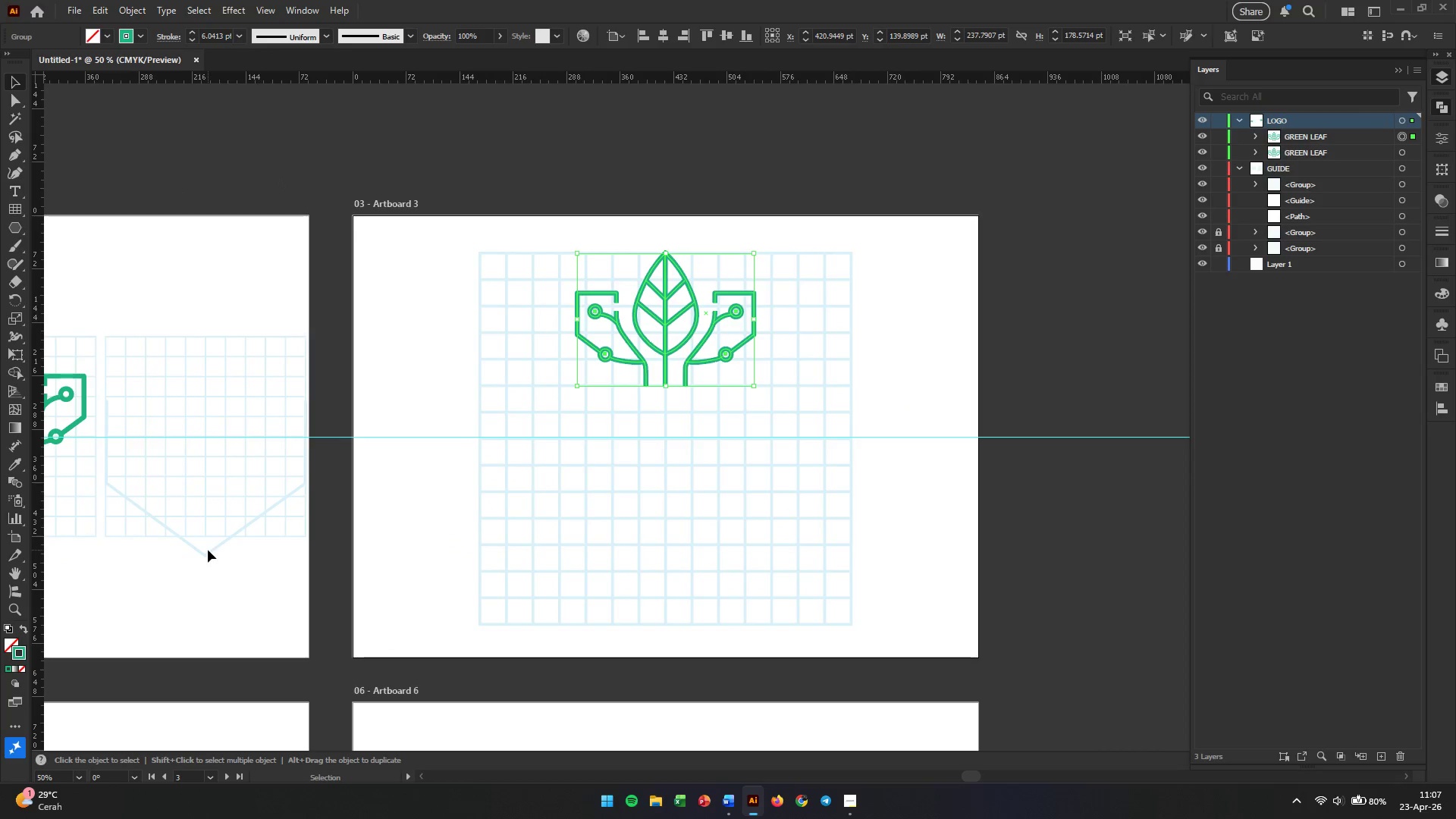 
left_click_drag(start_coordinate=[218, 543], to_coordinate=[676, 509])
 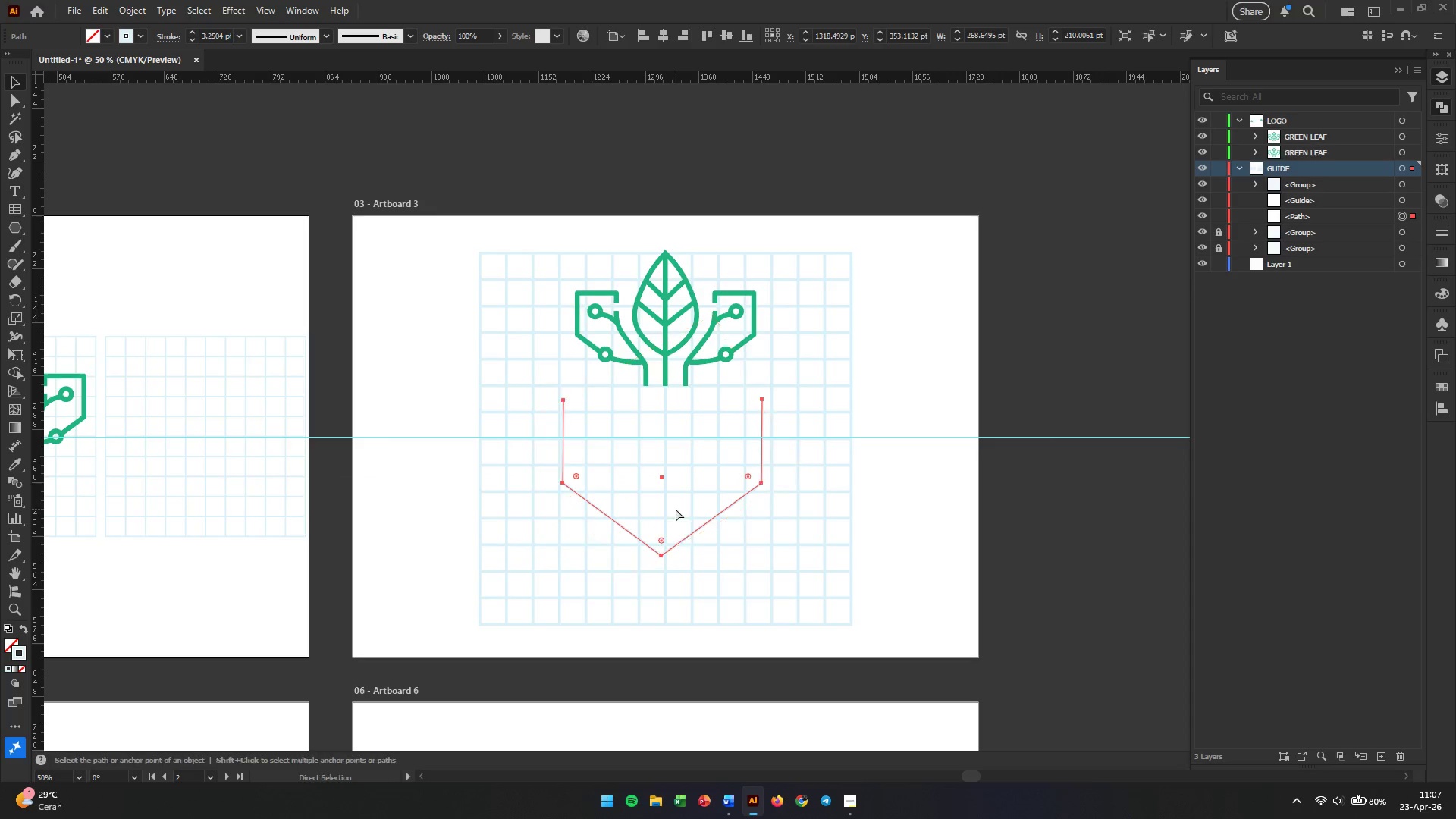 
hold_key(key=ShiftLeft, duration=1.38)
 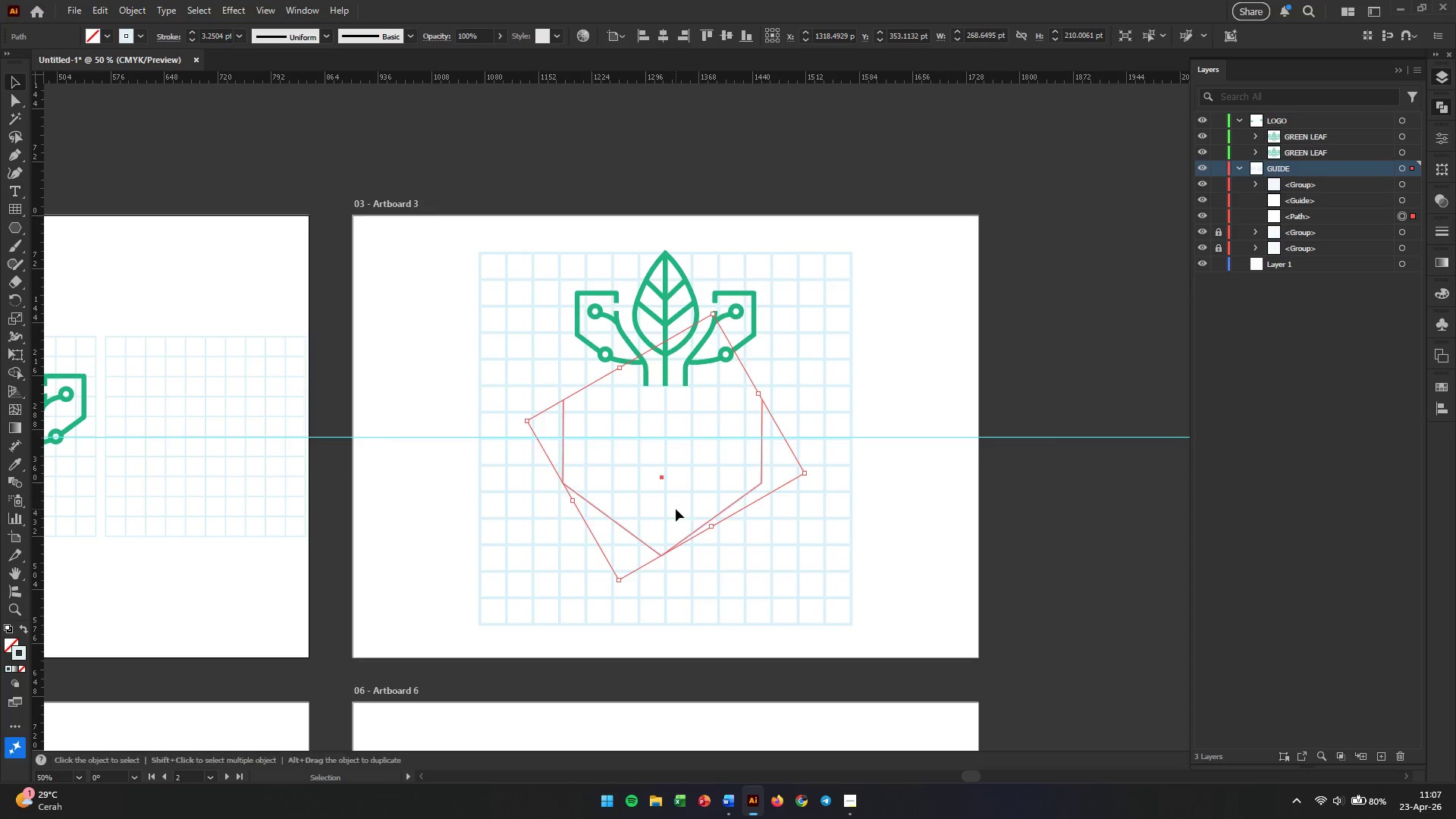 
key(Control+Z)
 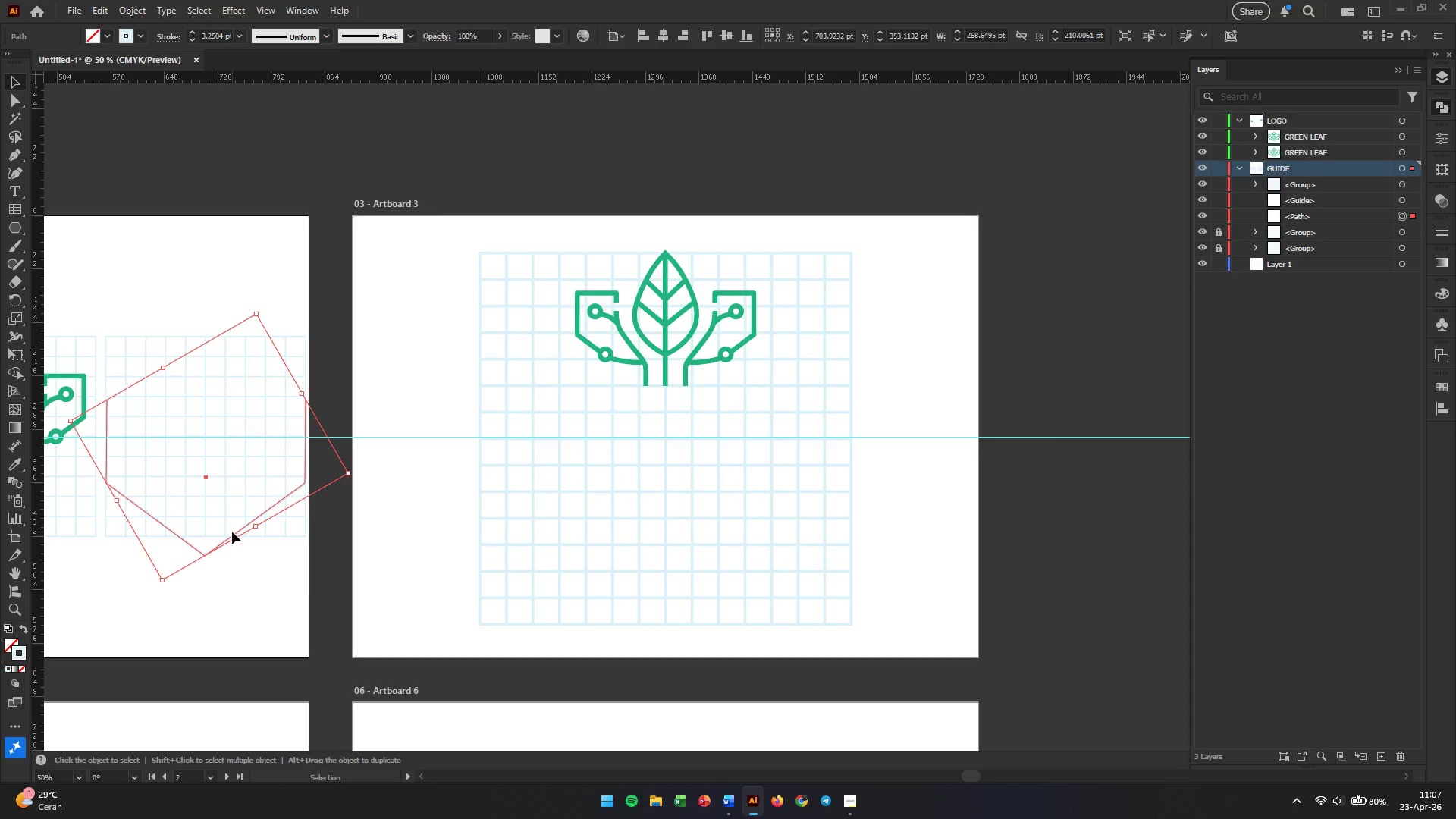 
wait(5.42)
 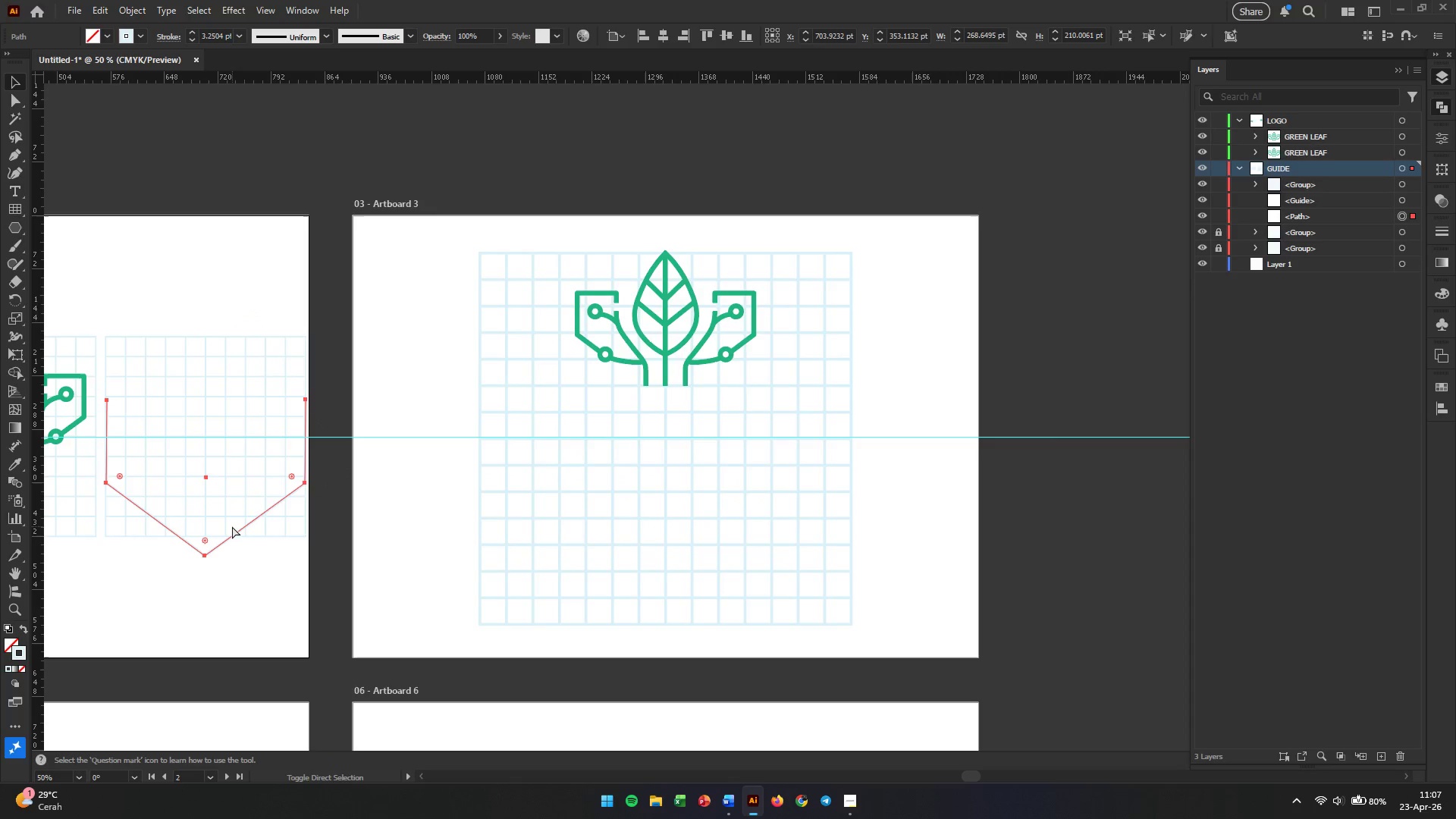 
key(Control+Shift+Z)
 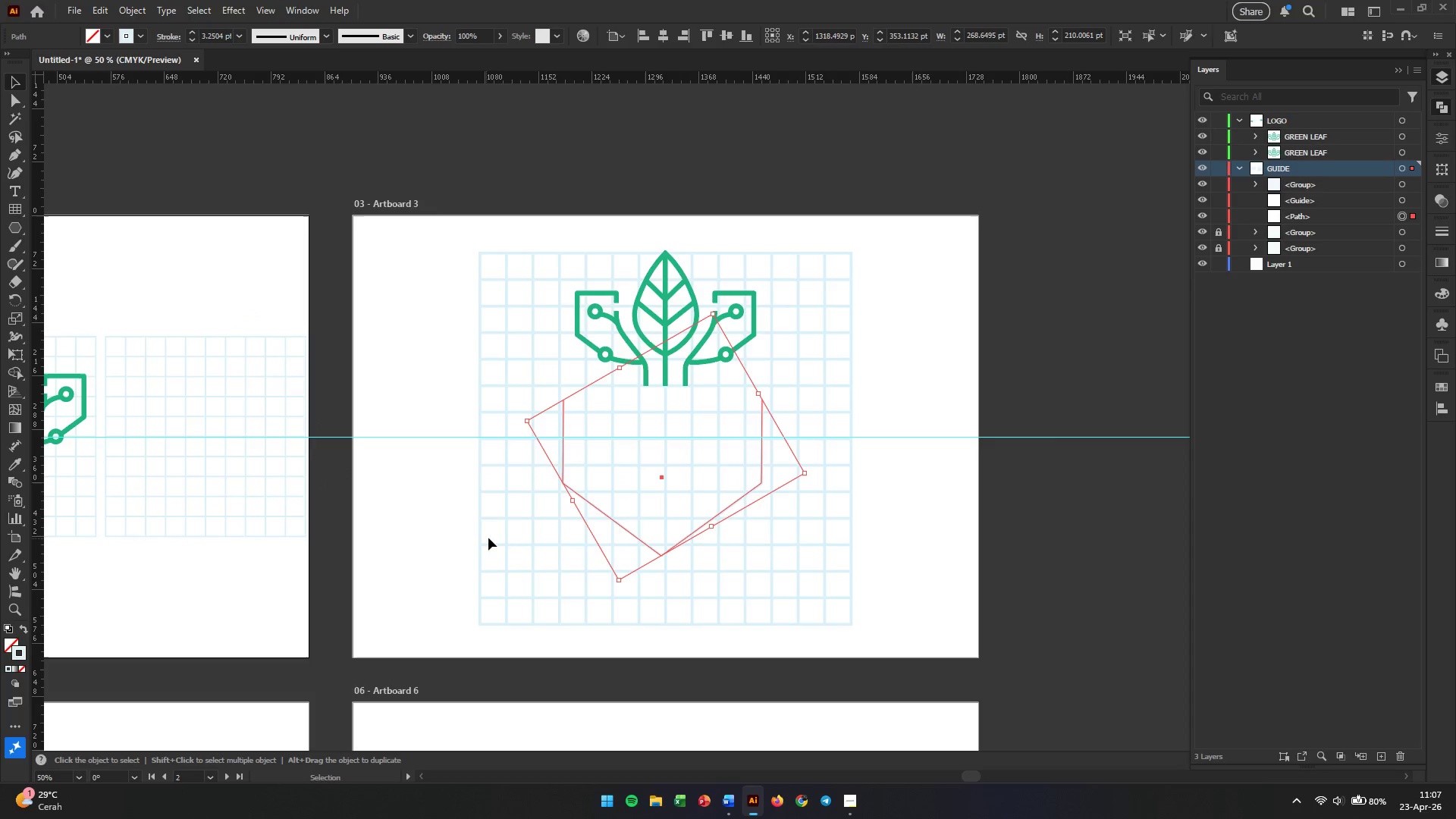 
hold_key(key=AltLeft, duration=0.52)
scroll: coordinate [748, 513], scroll_direction: up, amount: 3.0
 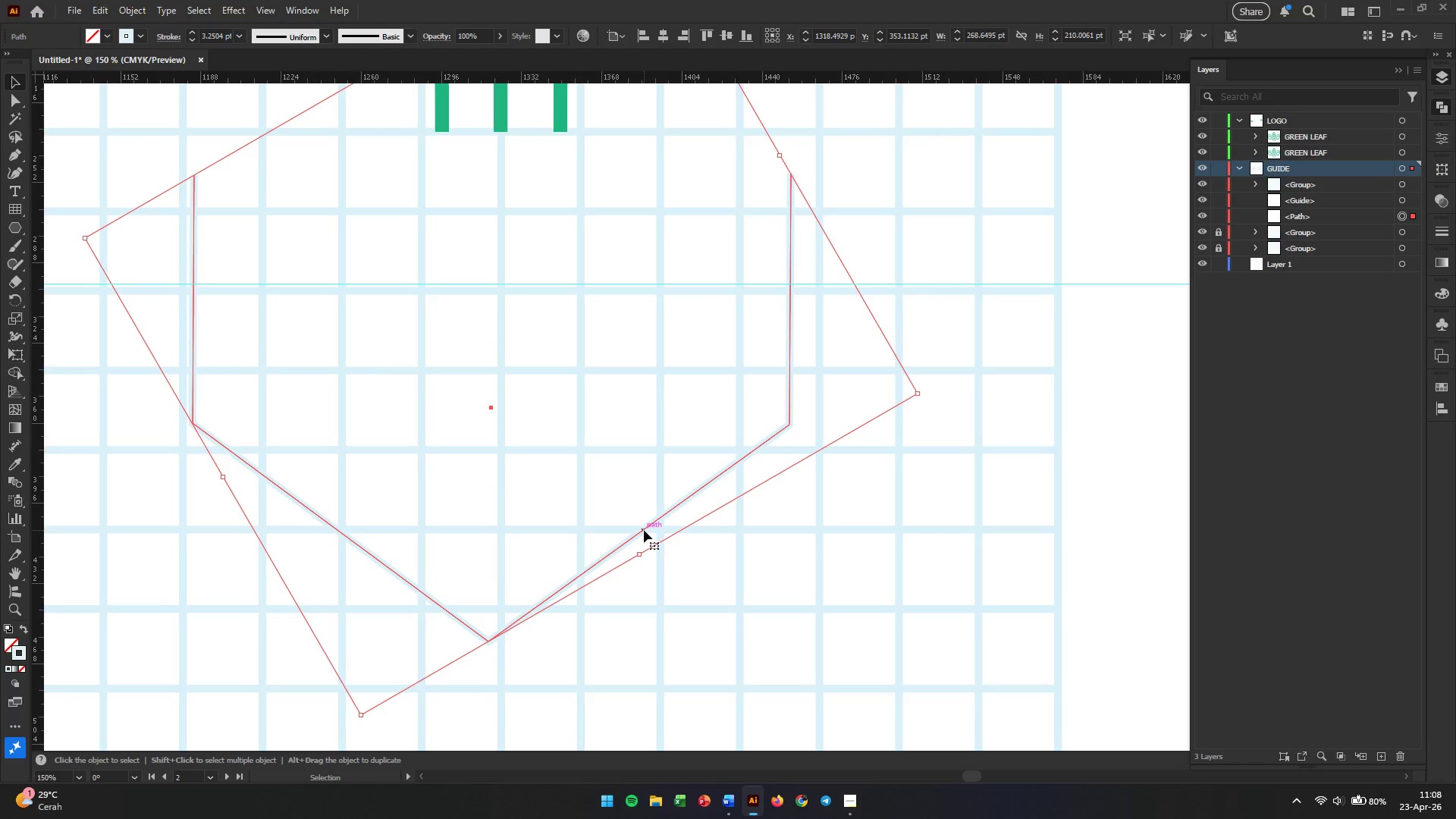 
left_click_drag(start_coordinate=[645, 529], to_coordinate=[653, 487])
 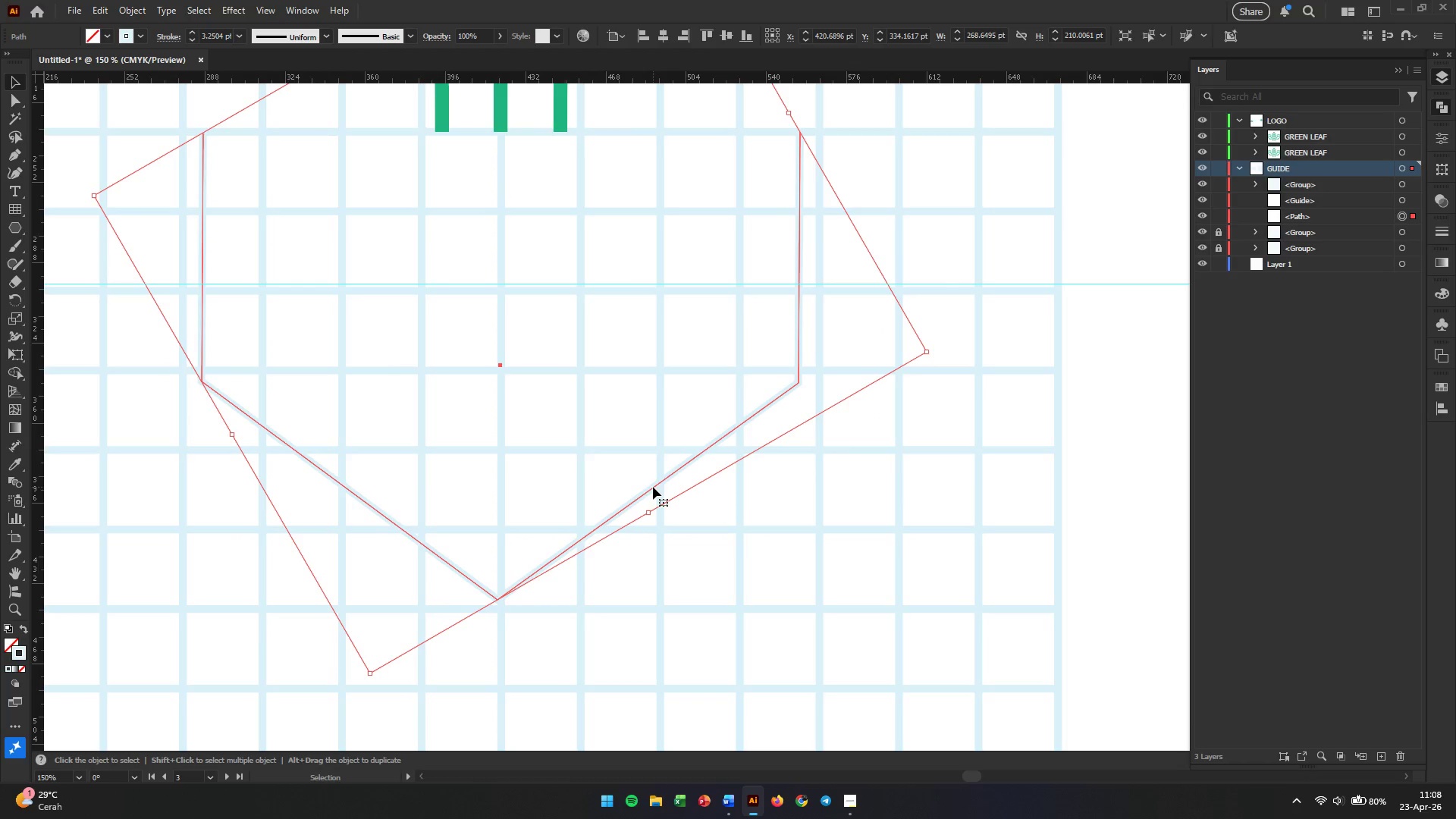 
wait(6.8)
 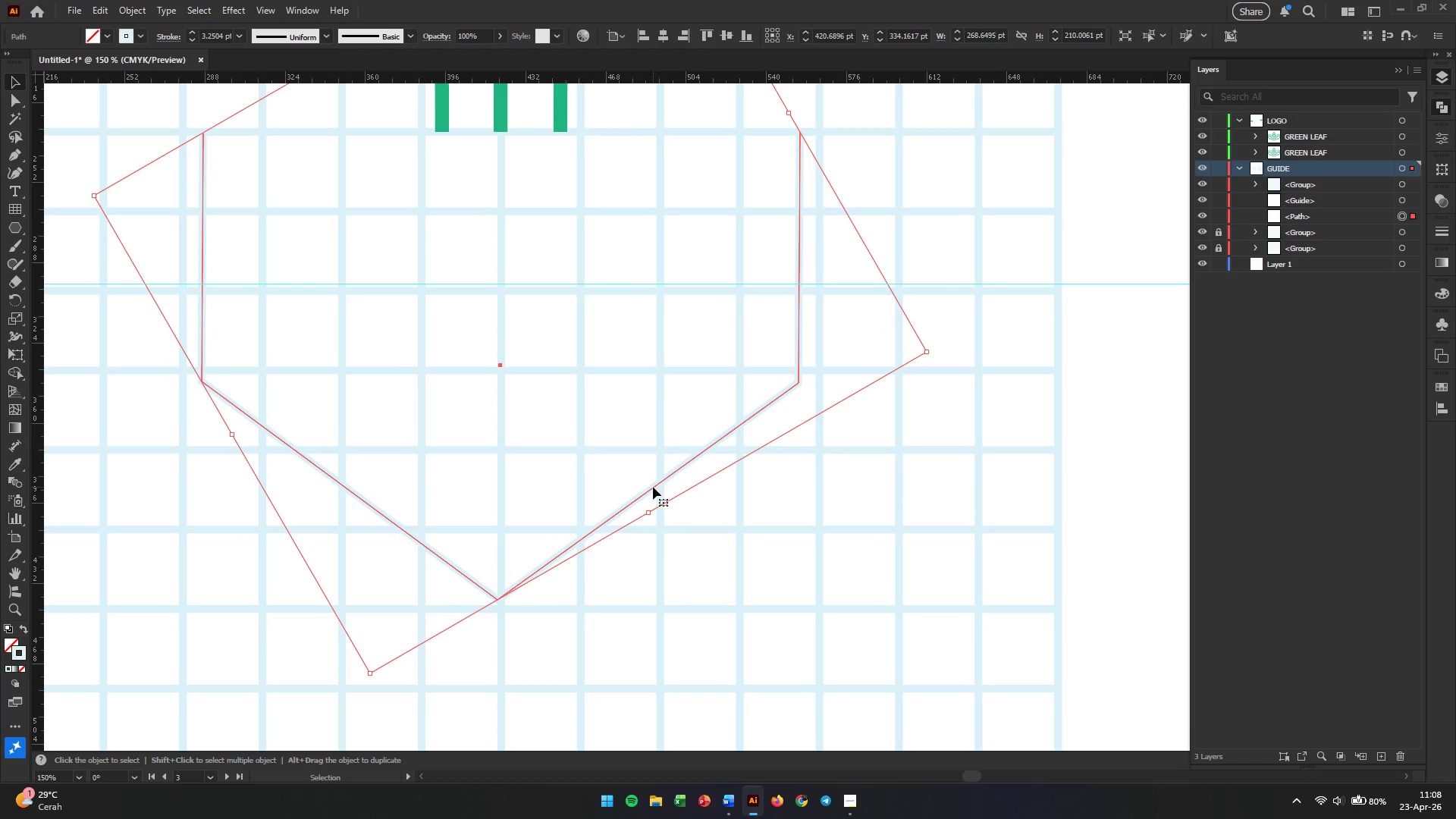 
scroll: coordinate [825, 594], scroll_direction: up, amount: 12.0
 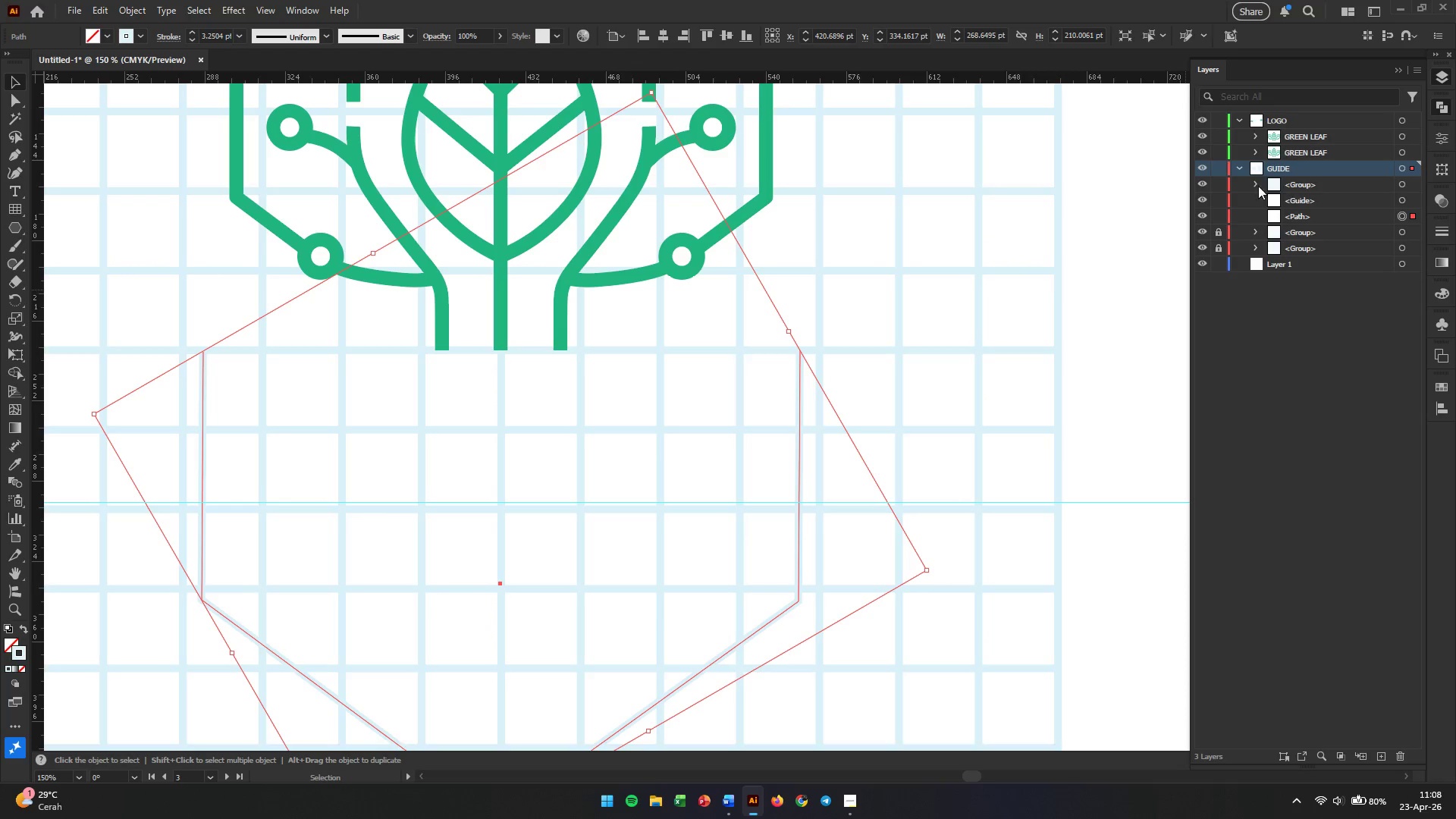 
wait(5.34)
 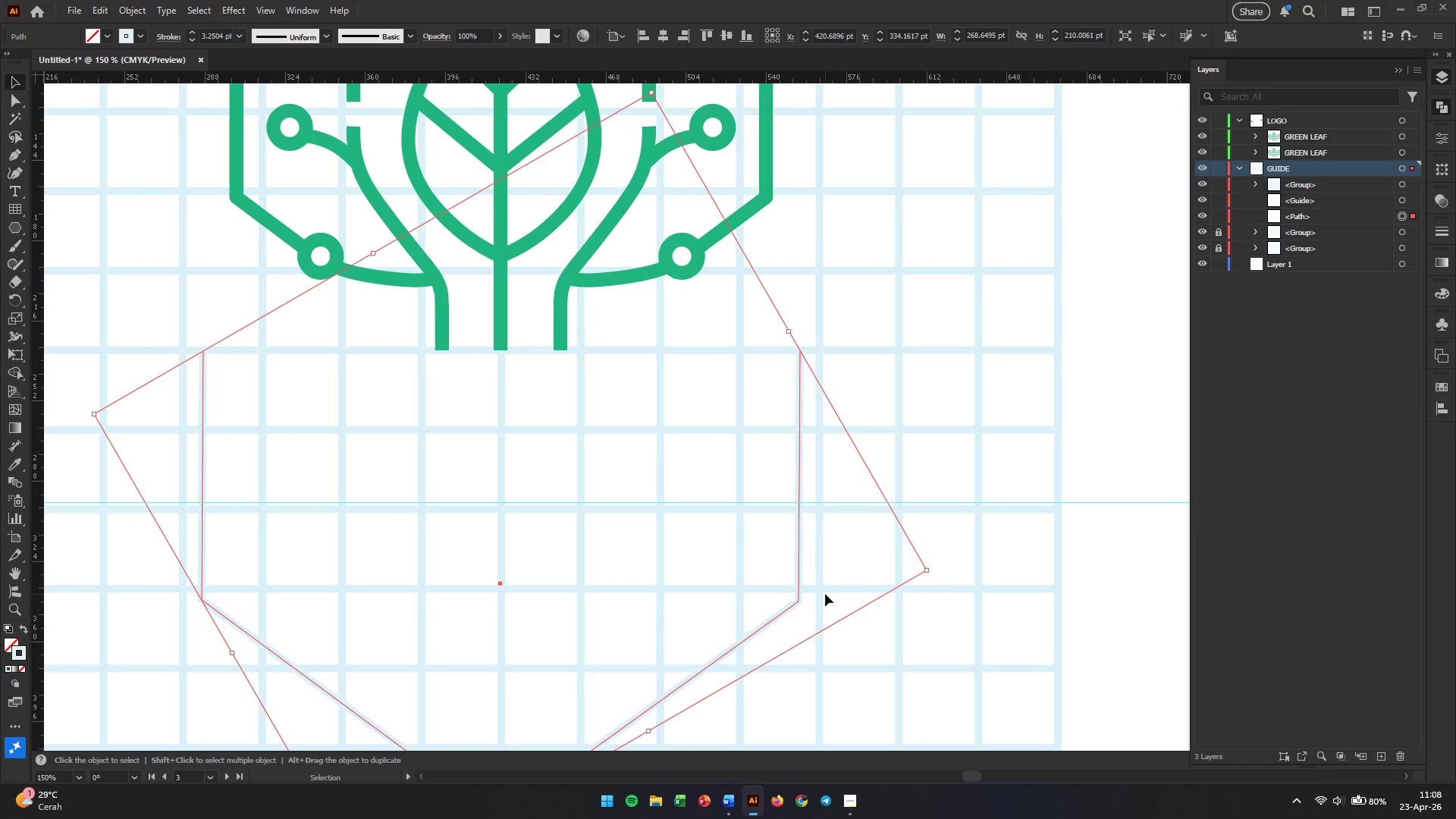 
left_click([1217, 220])
 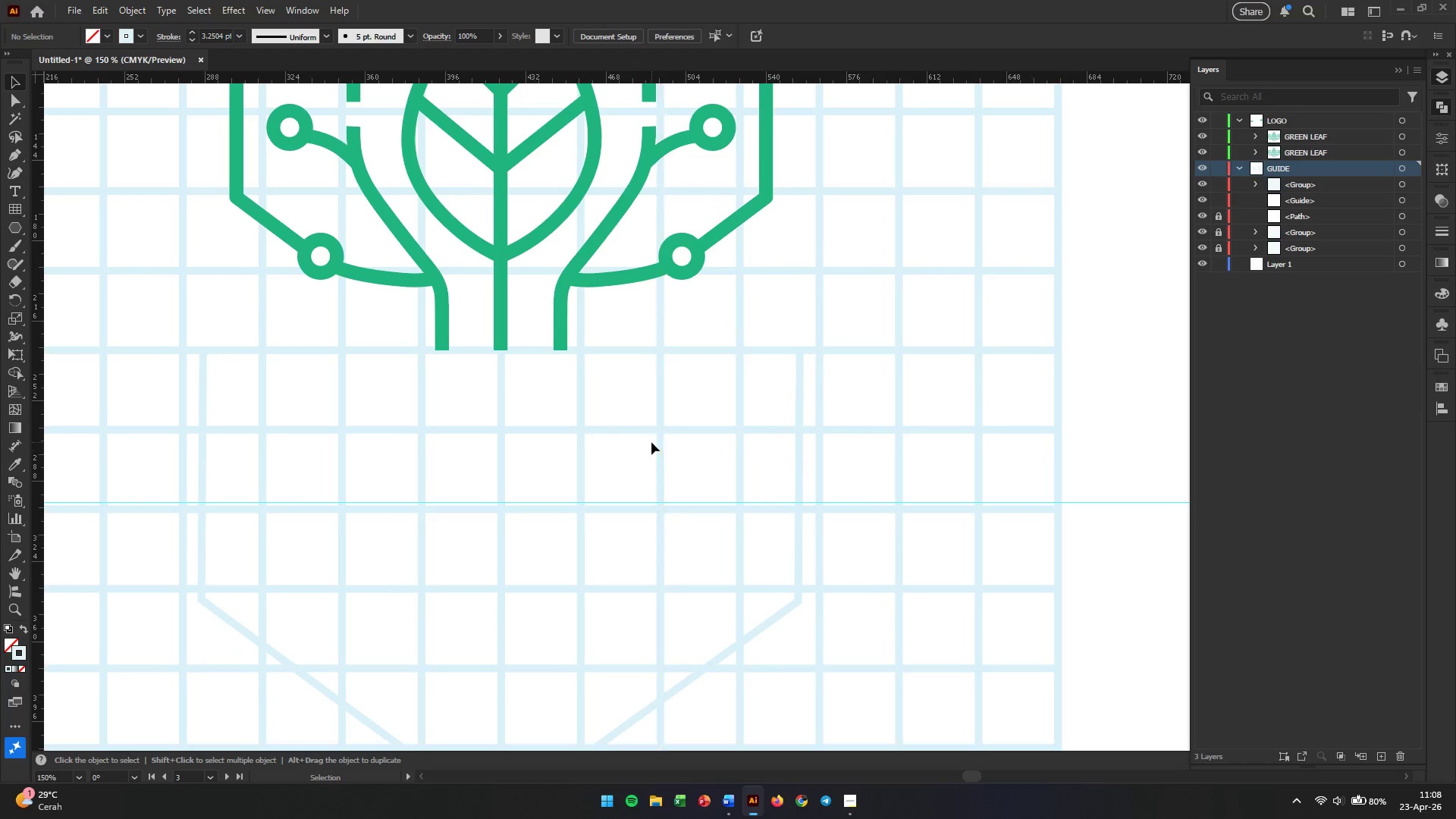 
wait(8.25)
 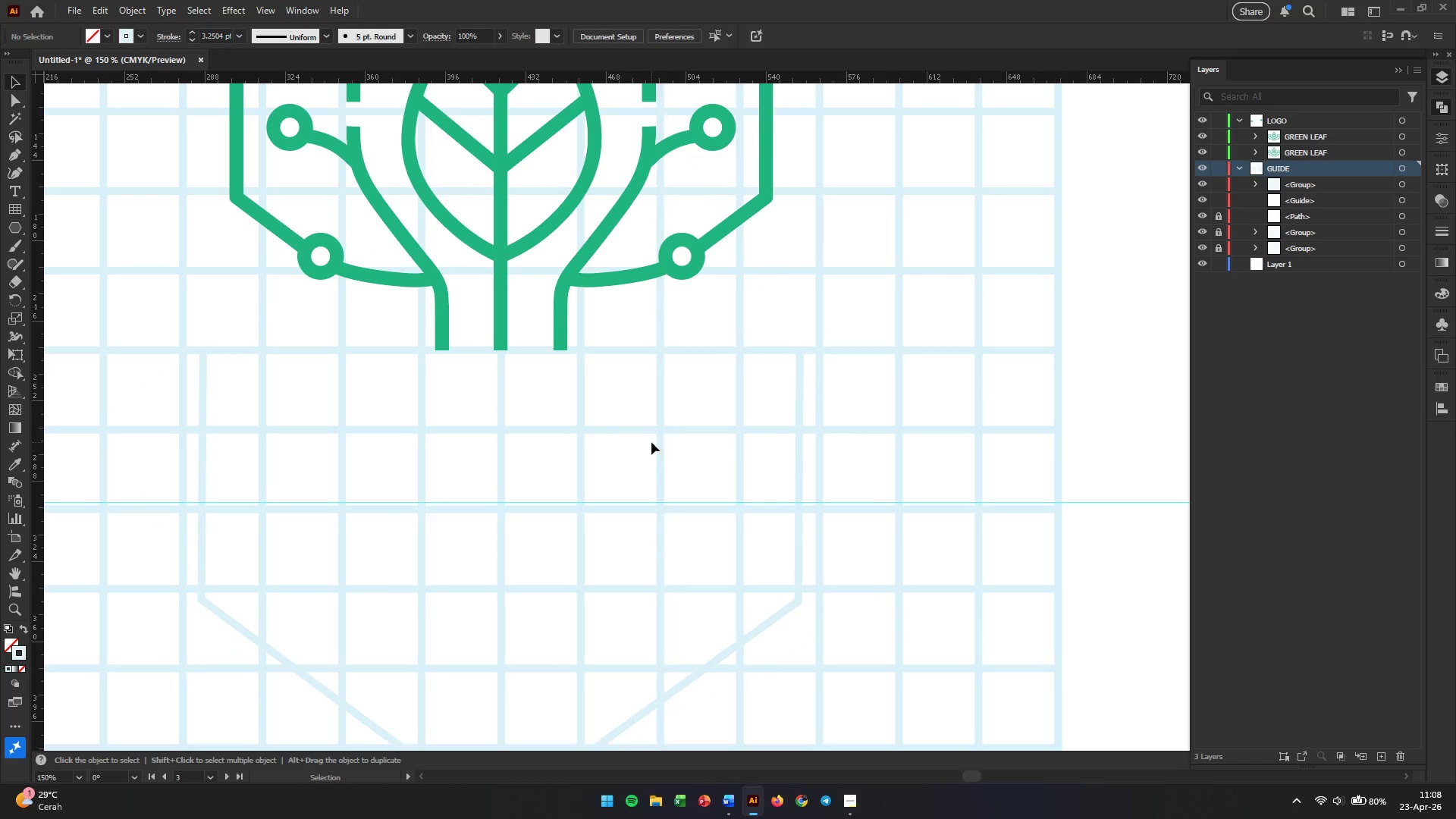 
left_click([10, 152])
 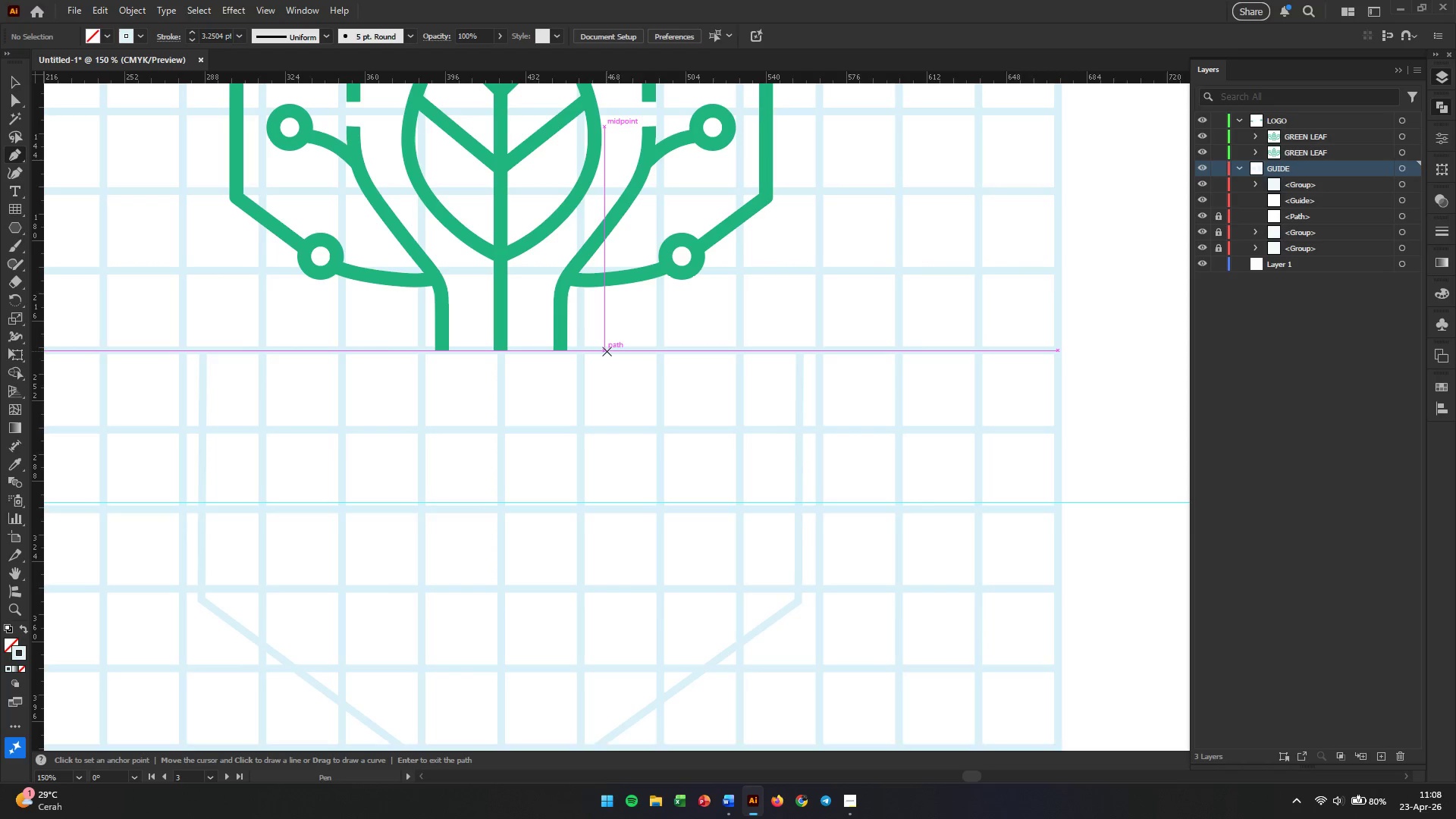 
wait(15.55)
 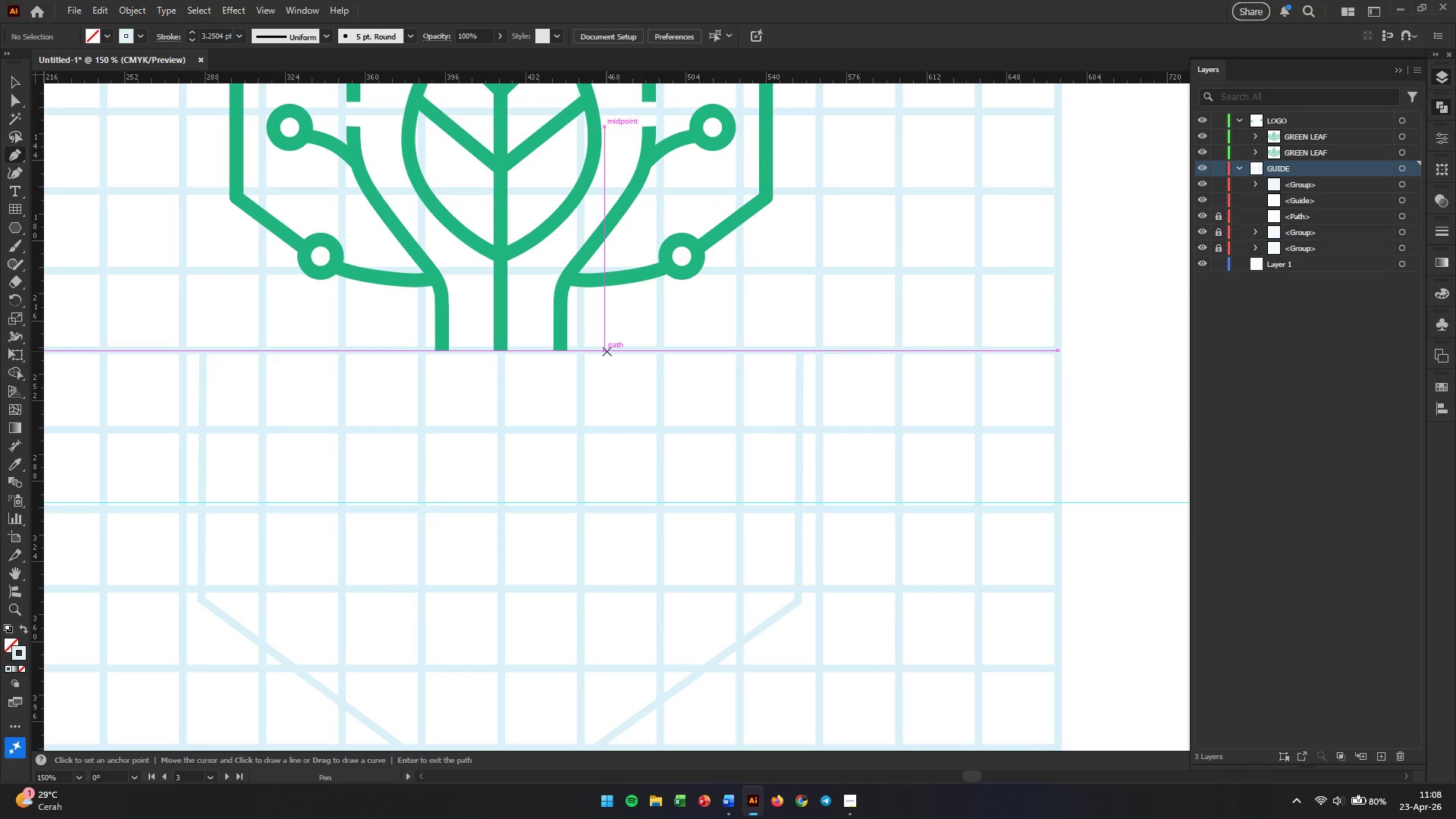 
left_click([15, 78])
 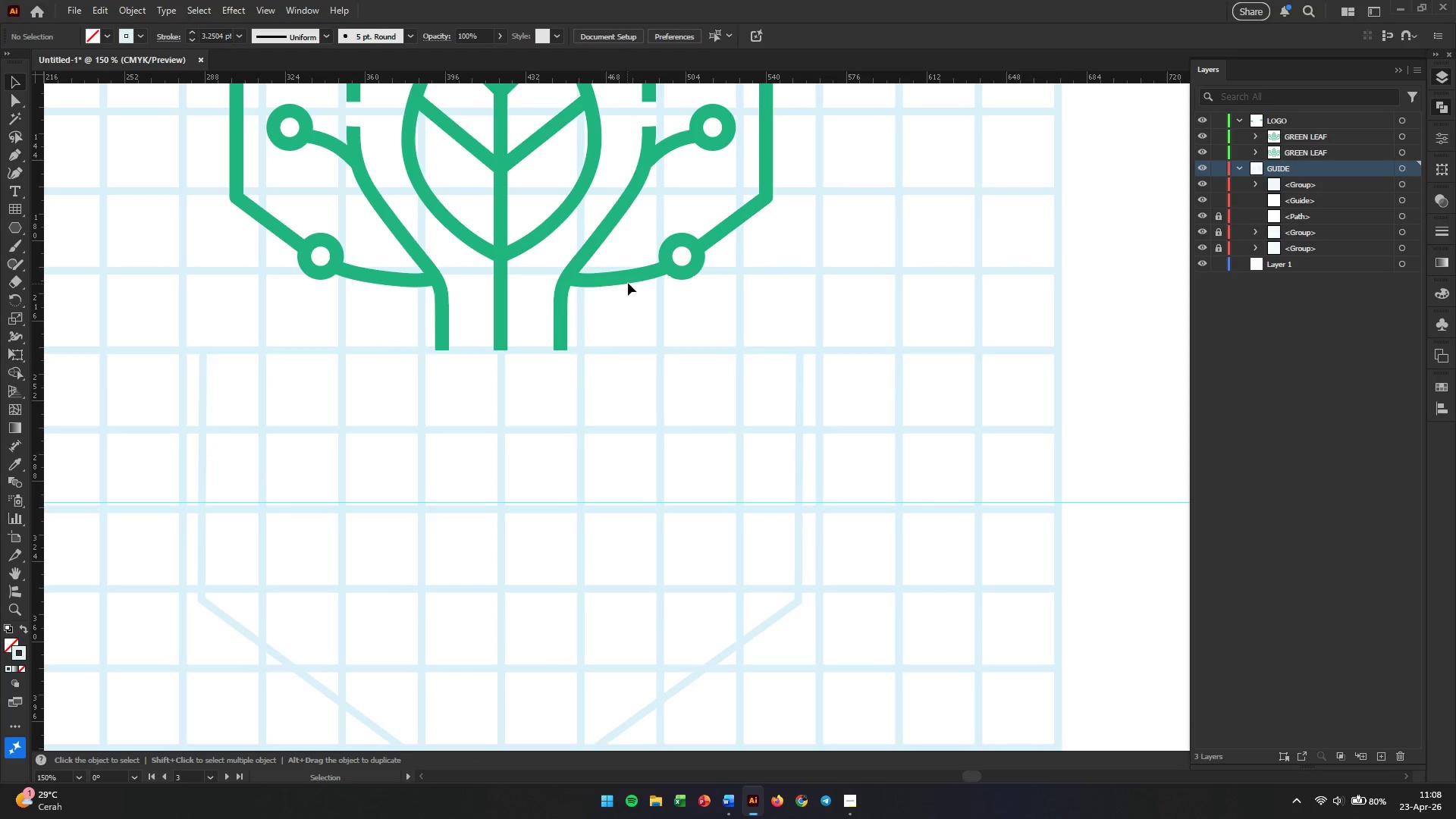 
left_click([632, 277])
 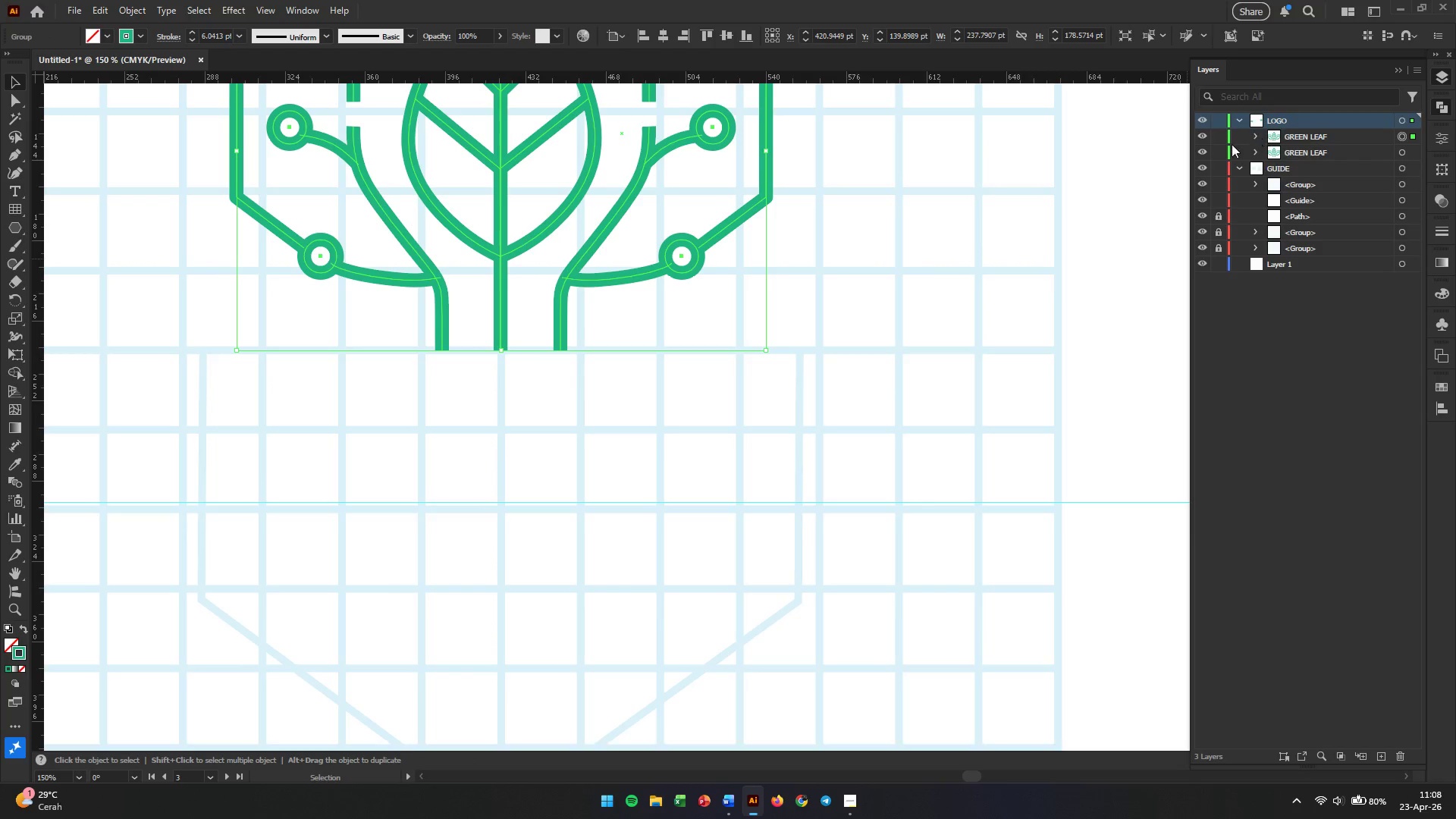 
left_click_drag(start_coordinate=[1213, 136], to_coordinate=[1213, 151])
 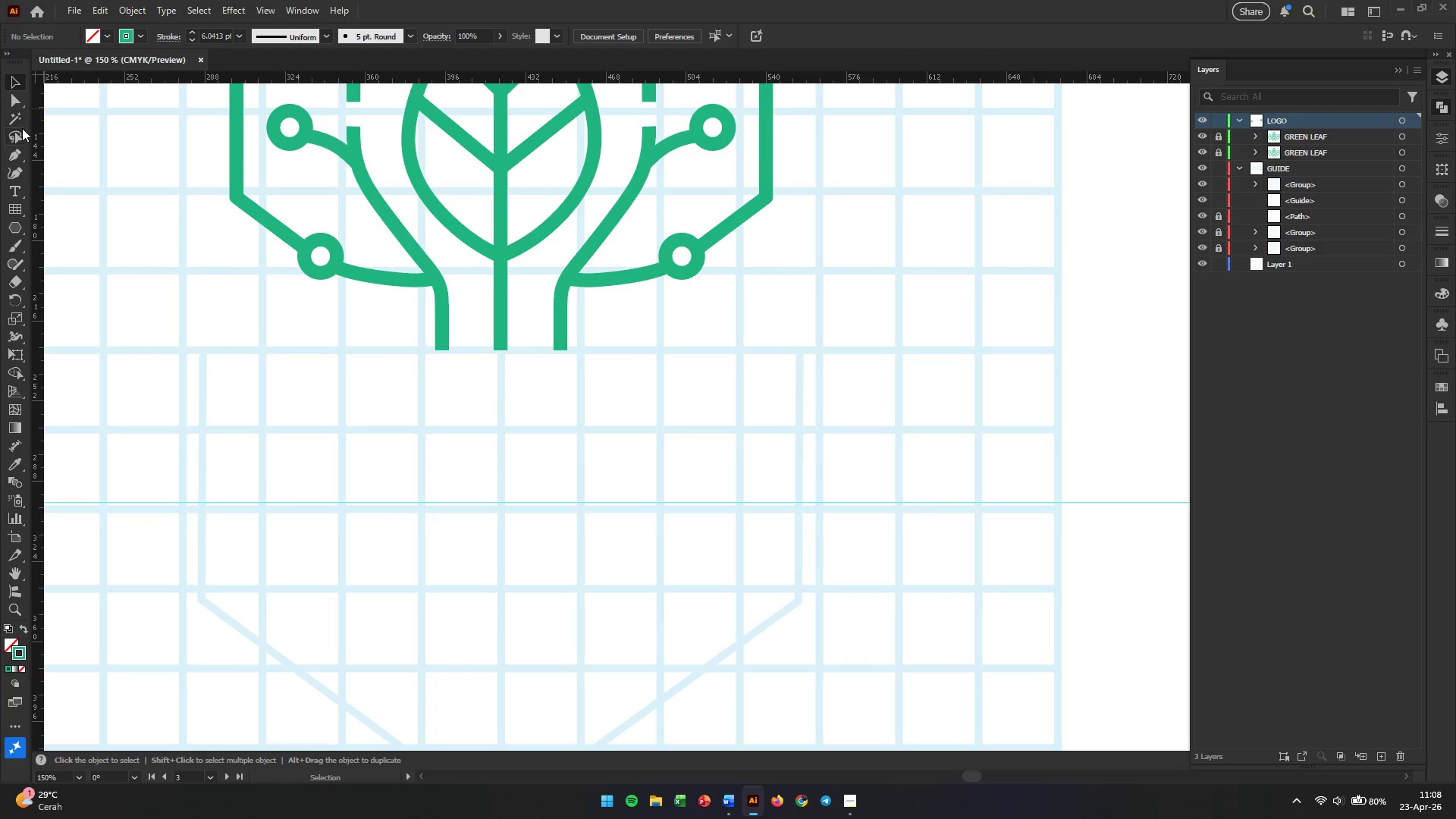 
wait(5.12)
 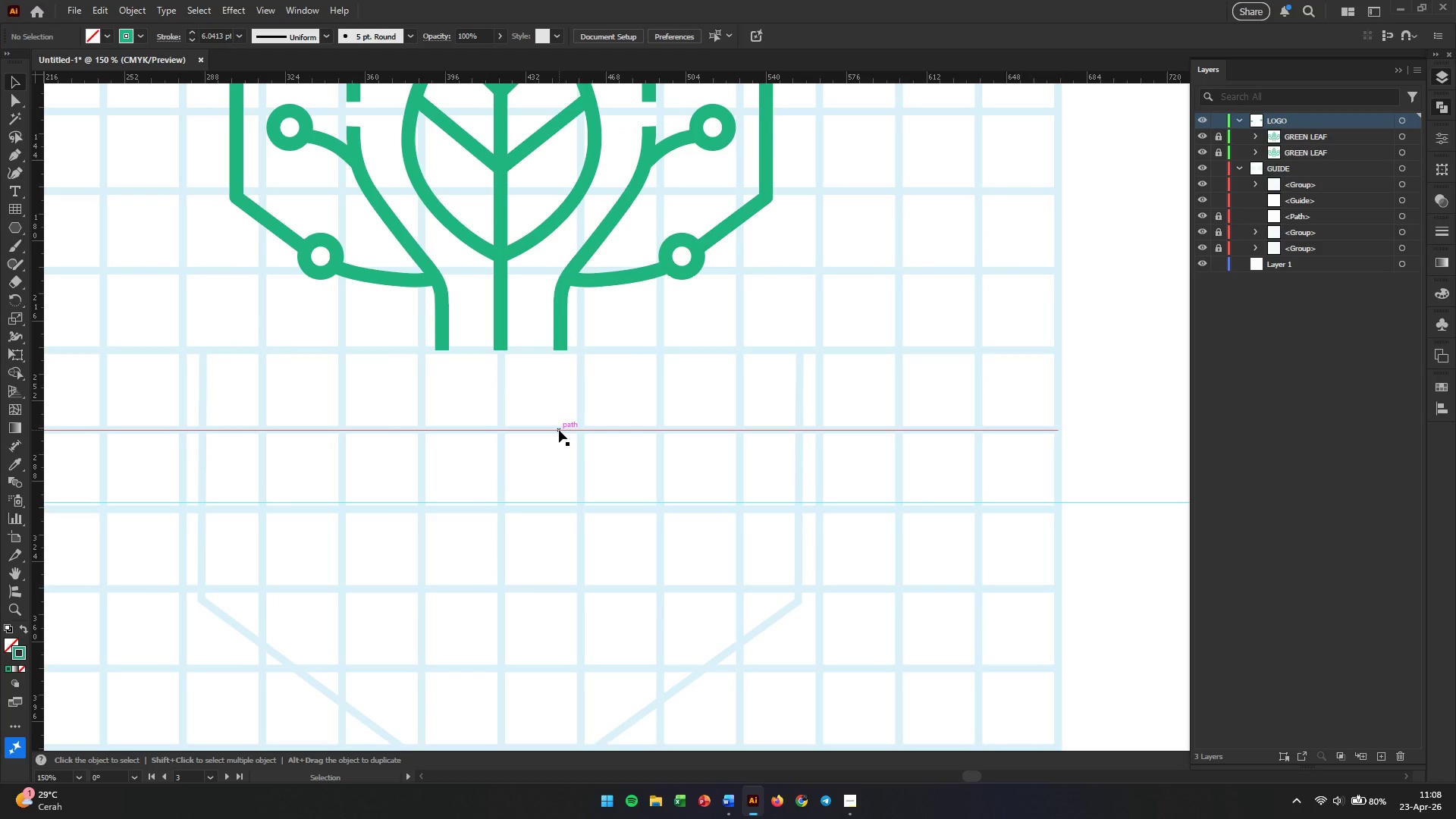 
left_click([14, 152])
 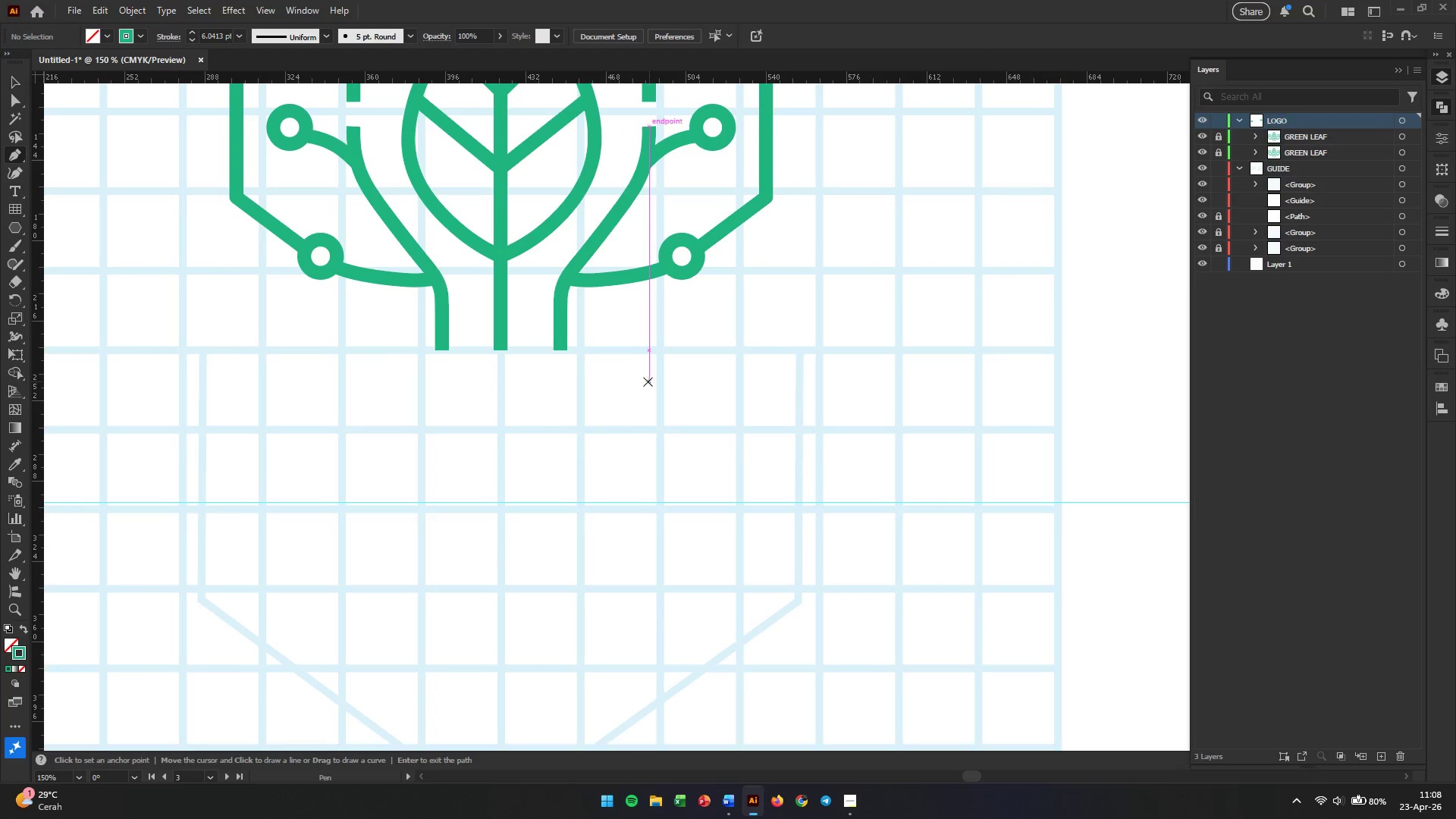 
hold_key(key=AltLeft, duration=0.41)
scroll: coordinate [614, 379], scroll_direction: up, amount: 1.0
 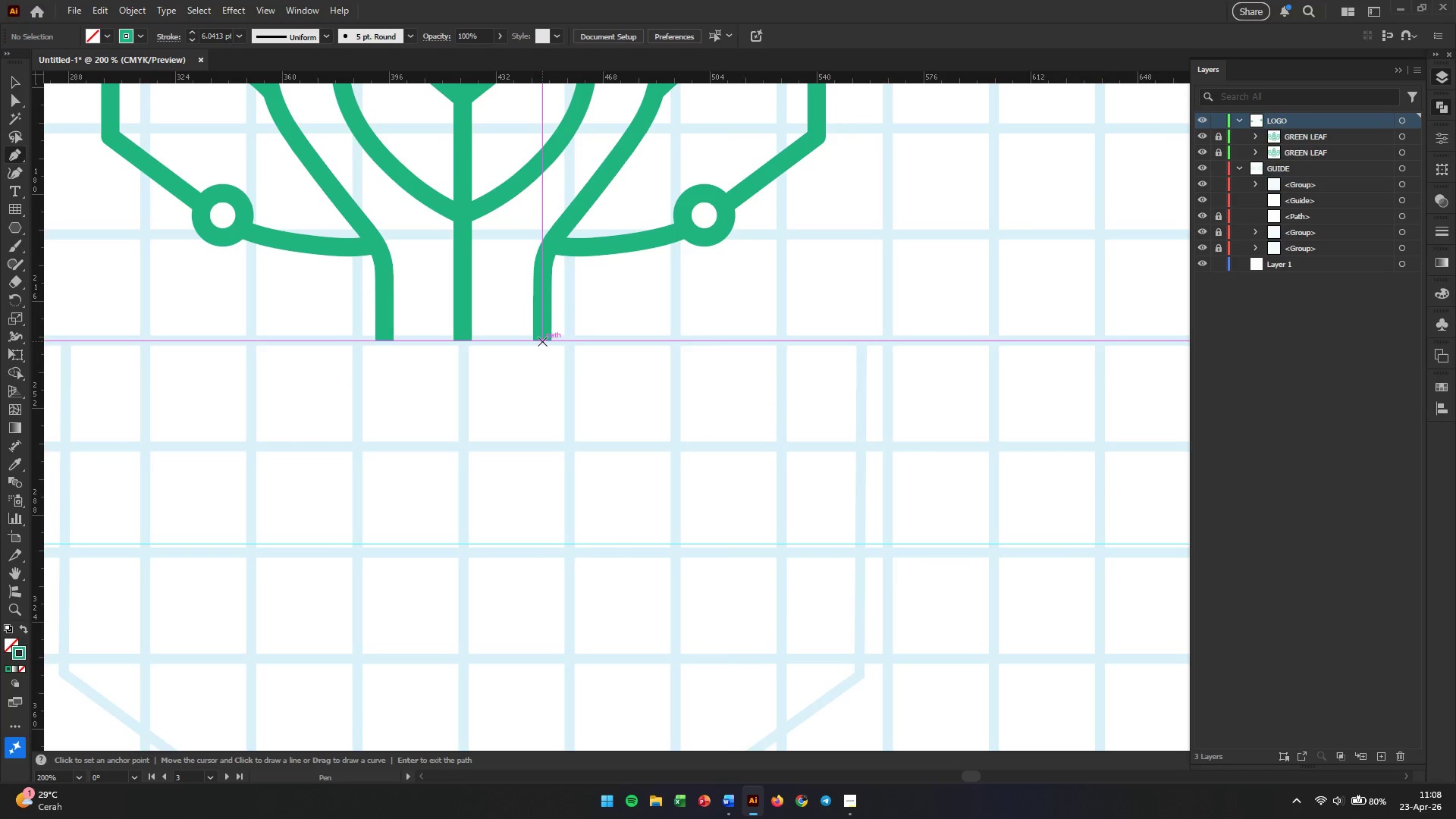 
wait(9.18)
 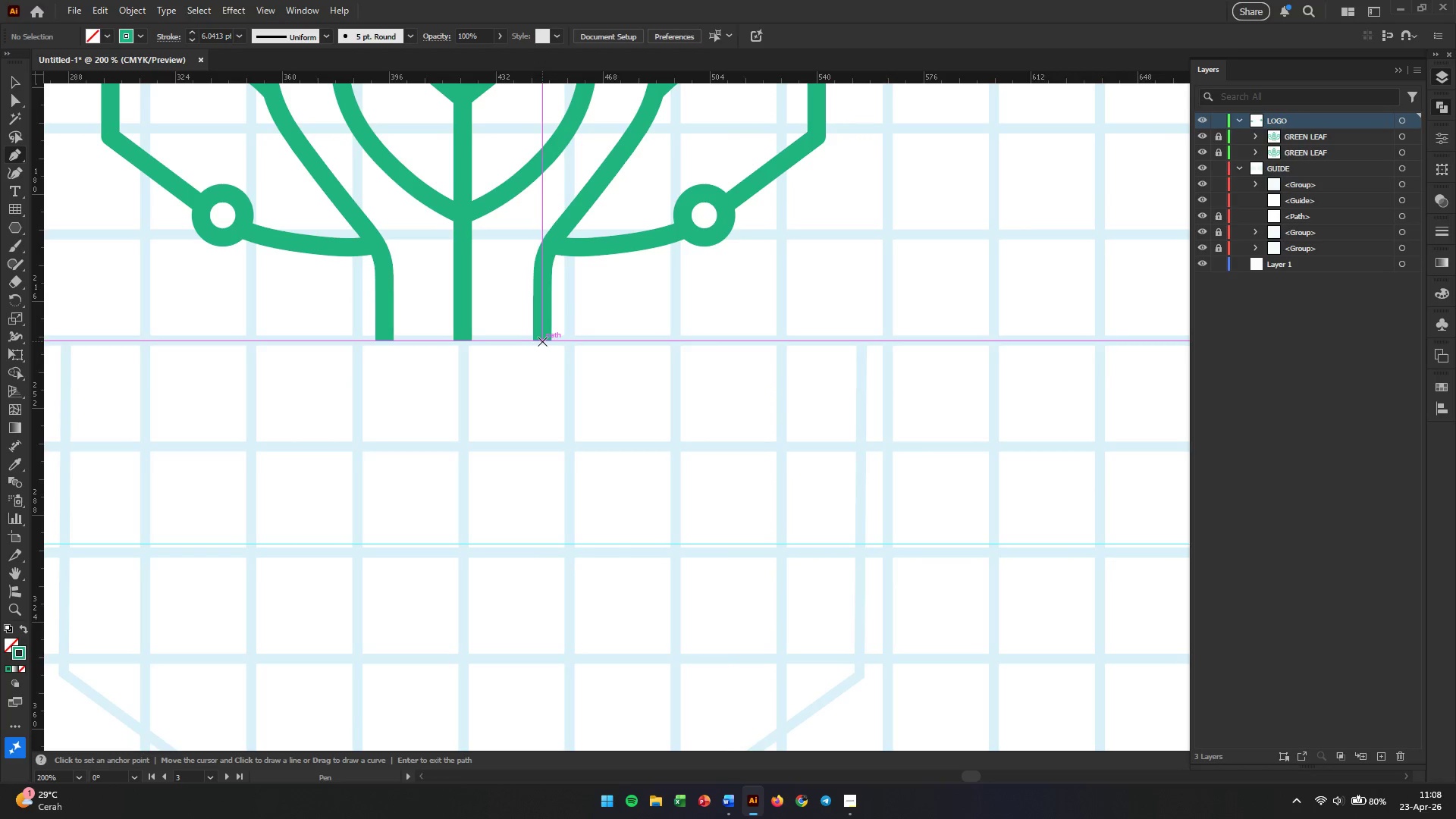 
left_click([590, 341])
 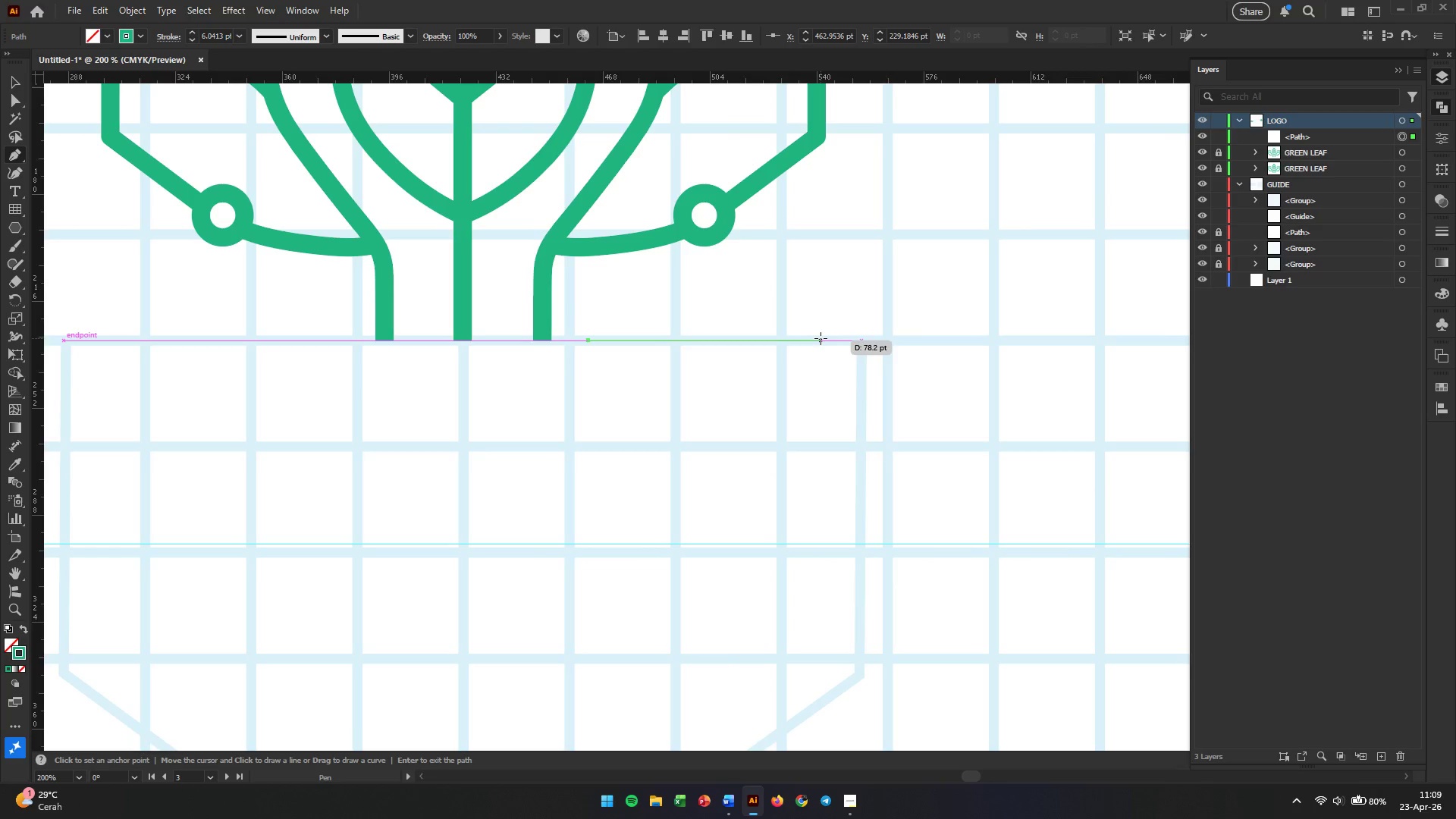 
wait(6.67)
 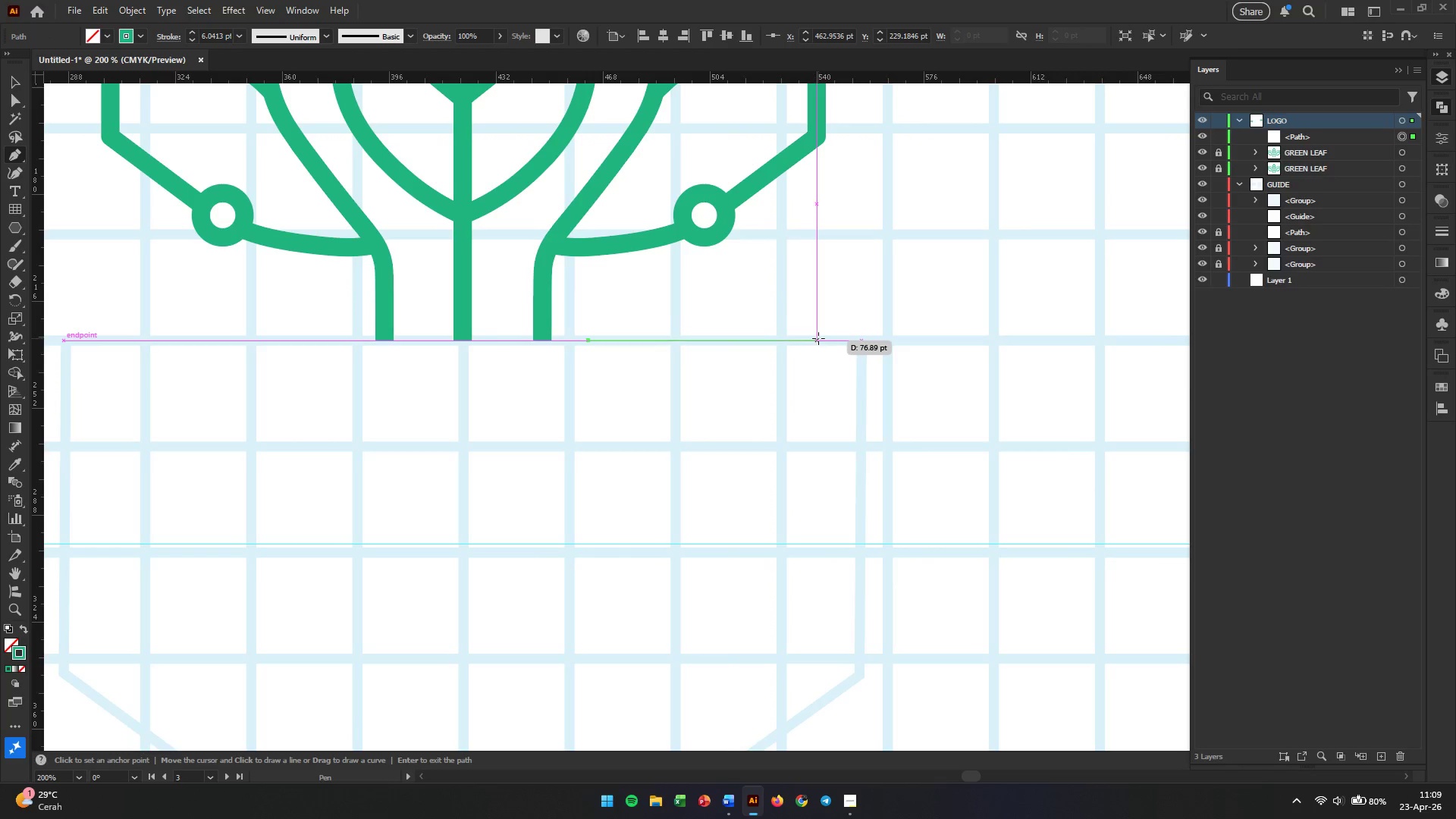 
left_click([818, 338])
 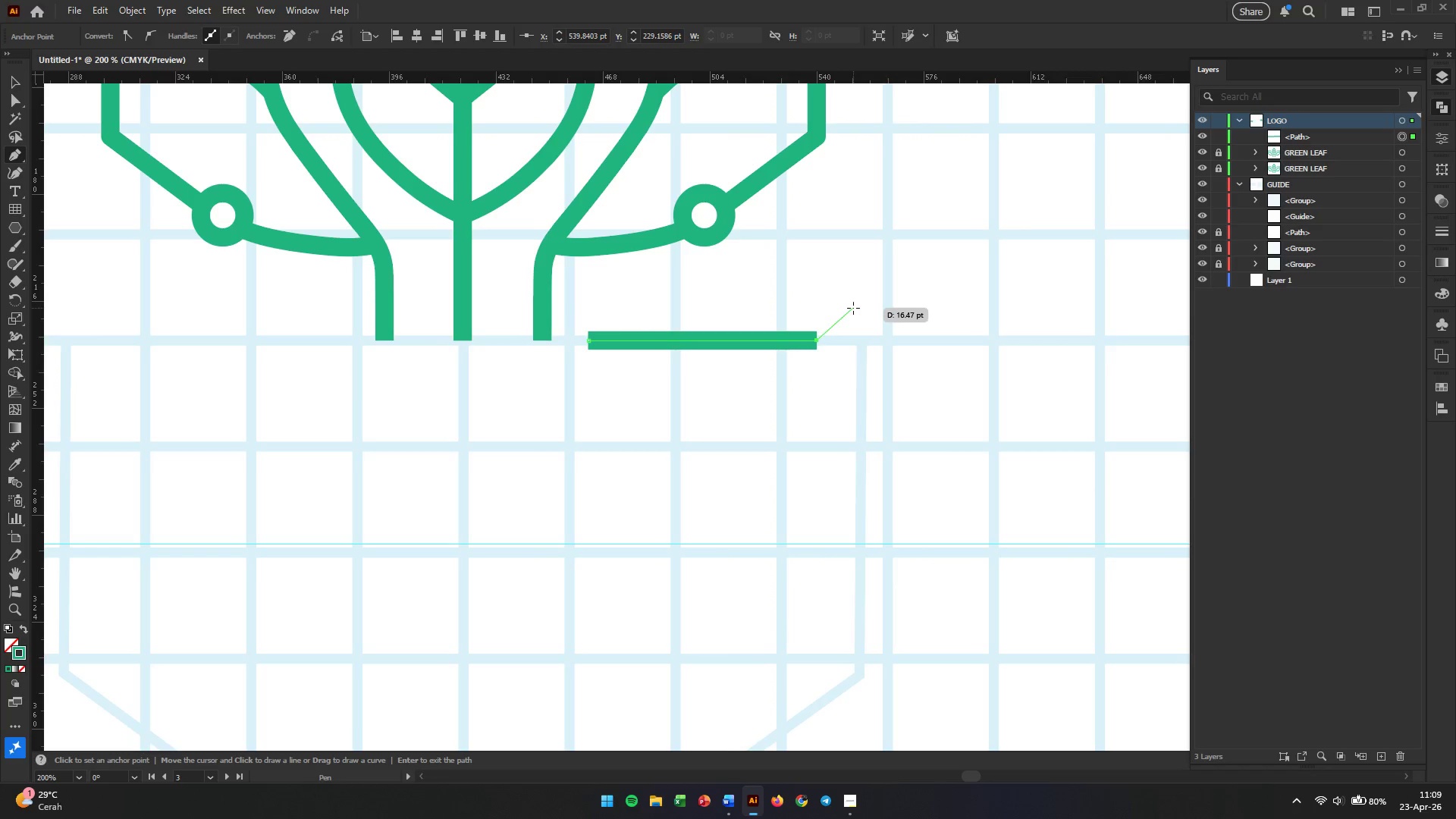 
wait(7.52)
 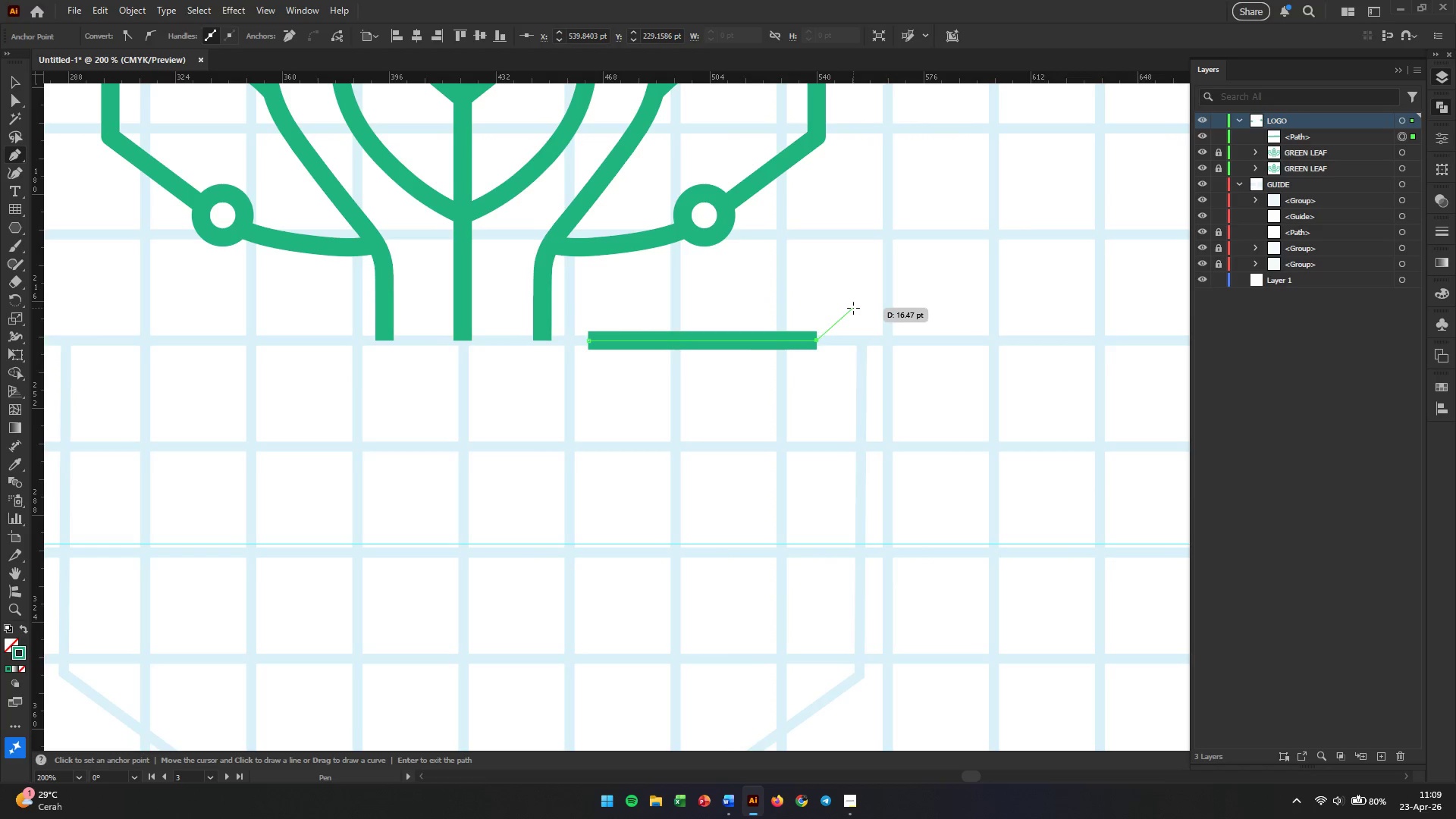 
left_click([851, 308])
 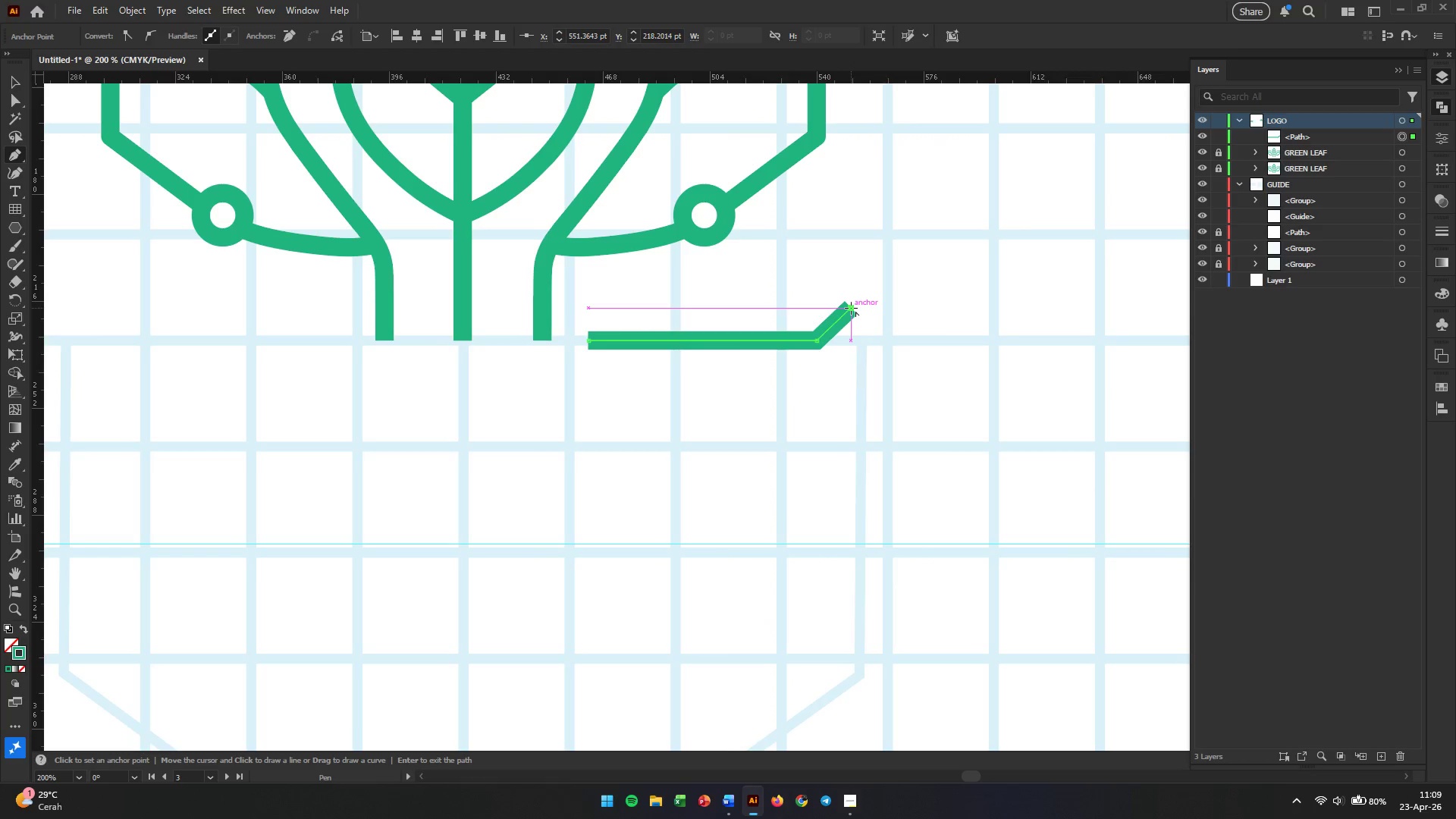 
key(Escape)
 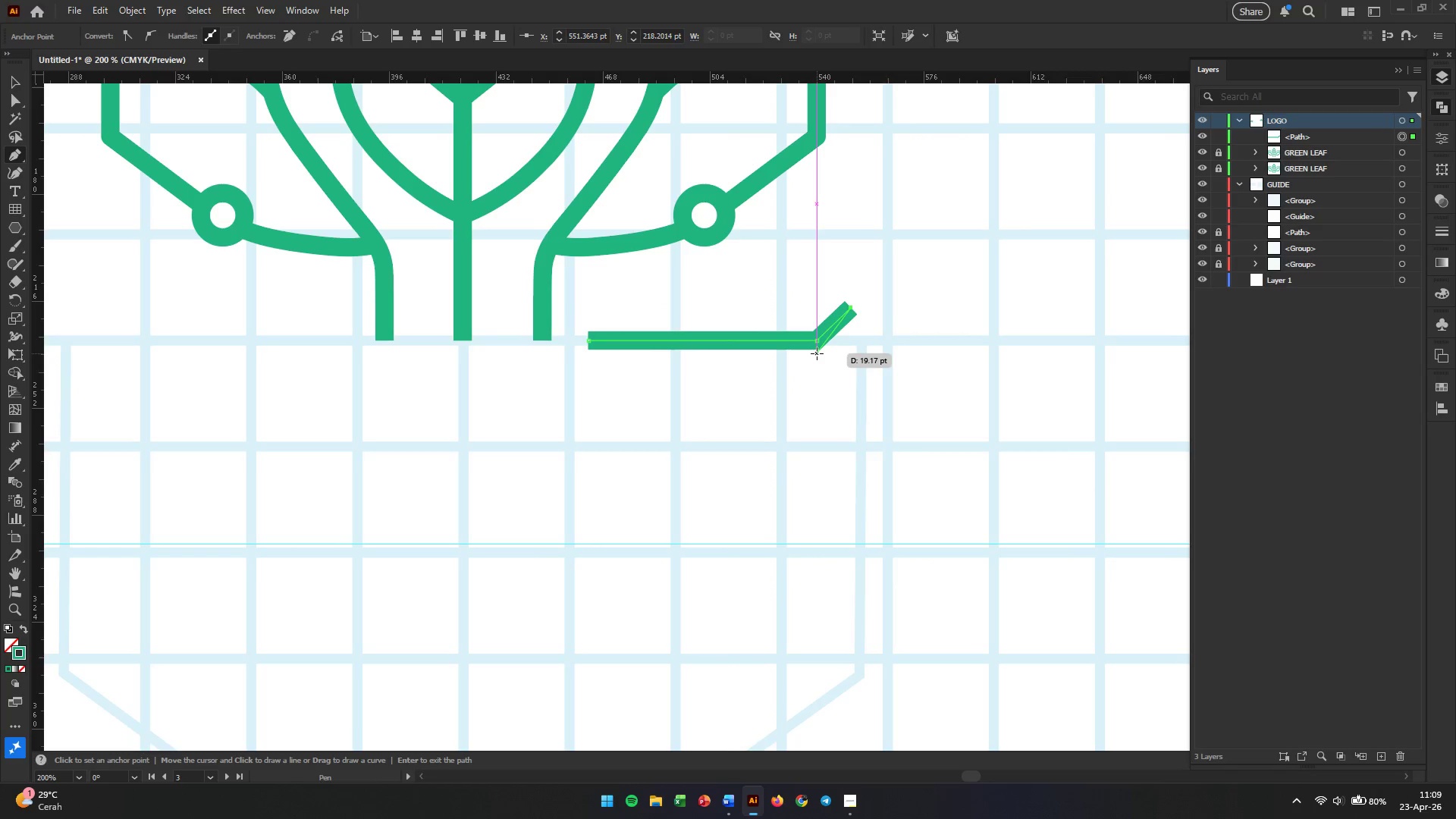 
key(Escape)
 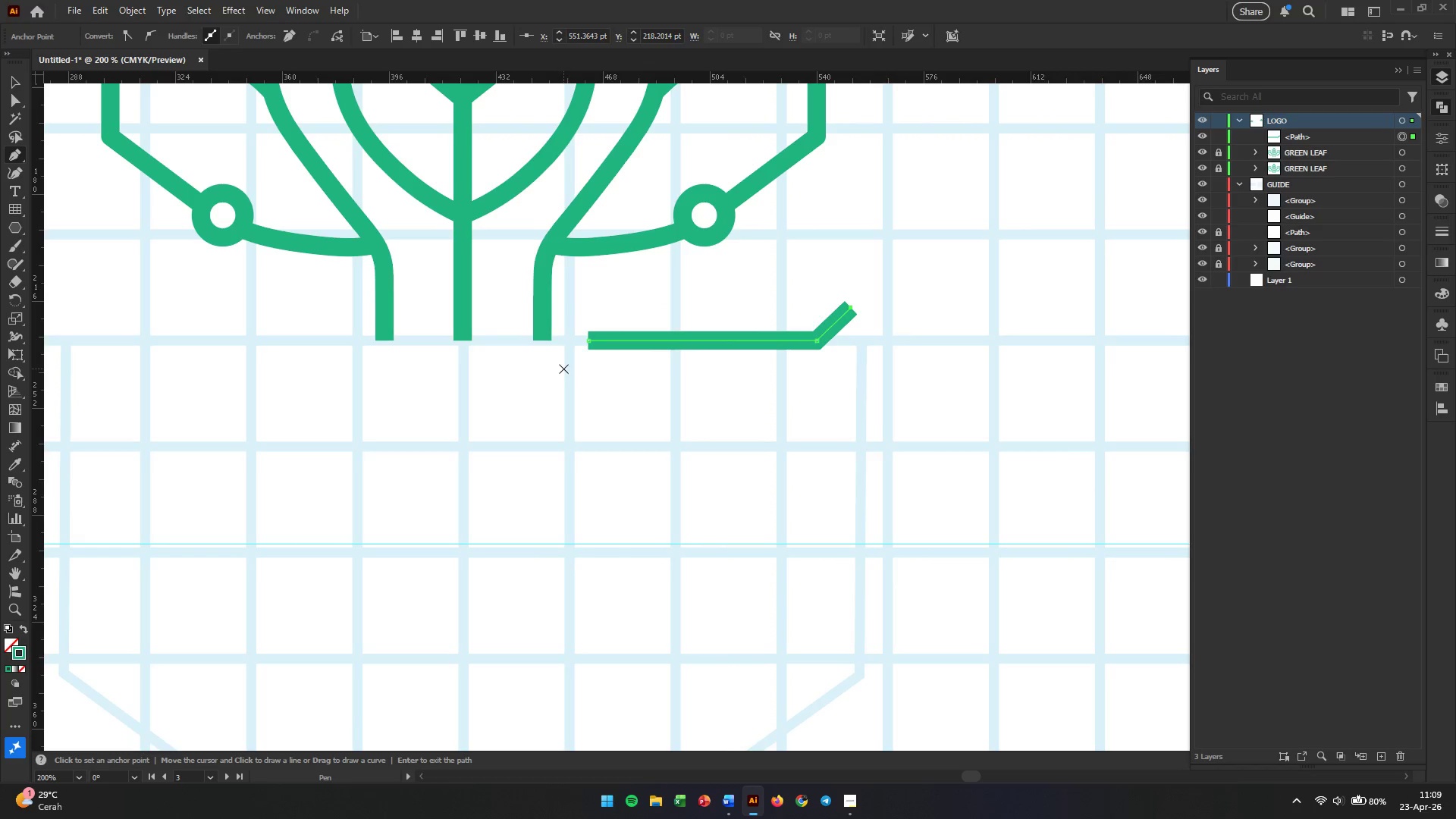 
key(V)
 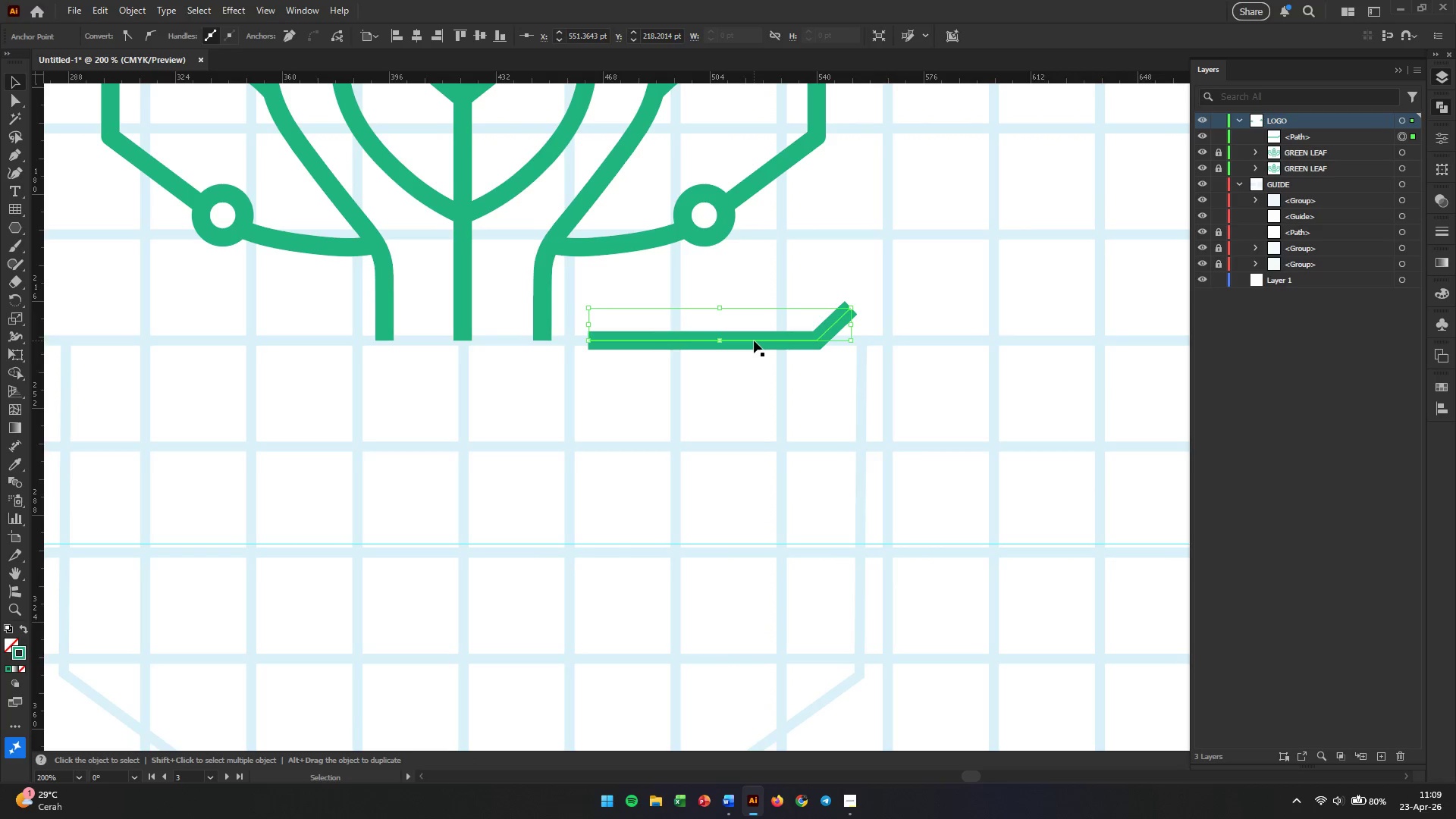 
left_click([754, 340])
 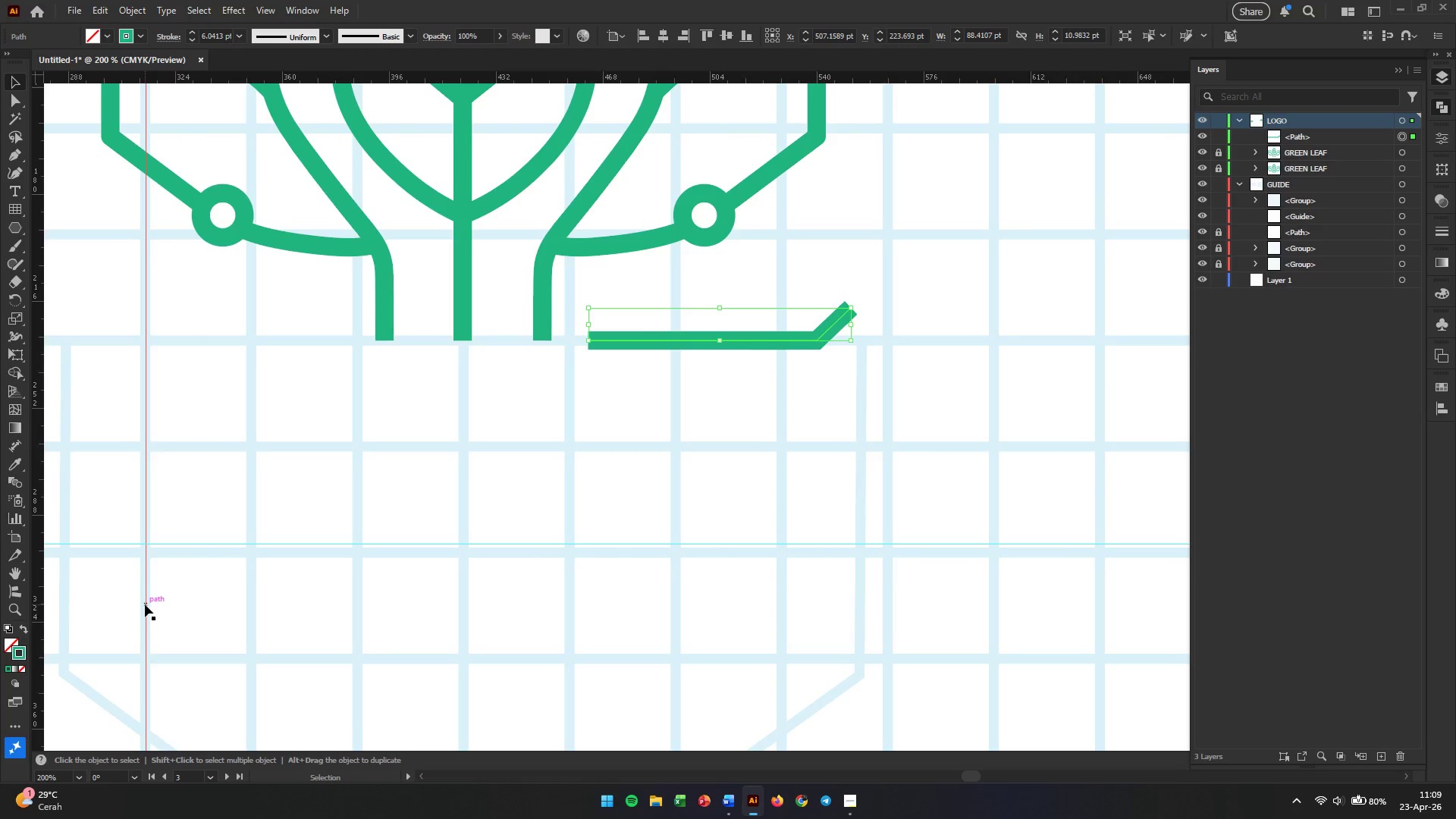 
wait(19.76)
 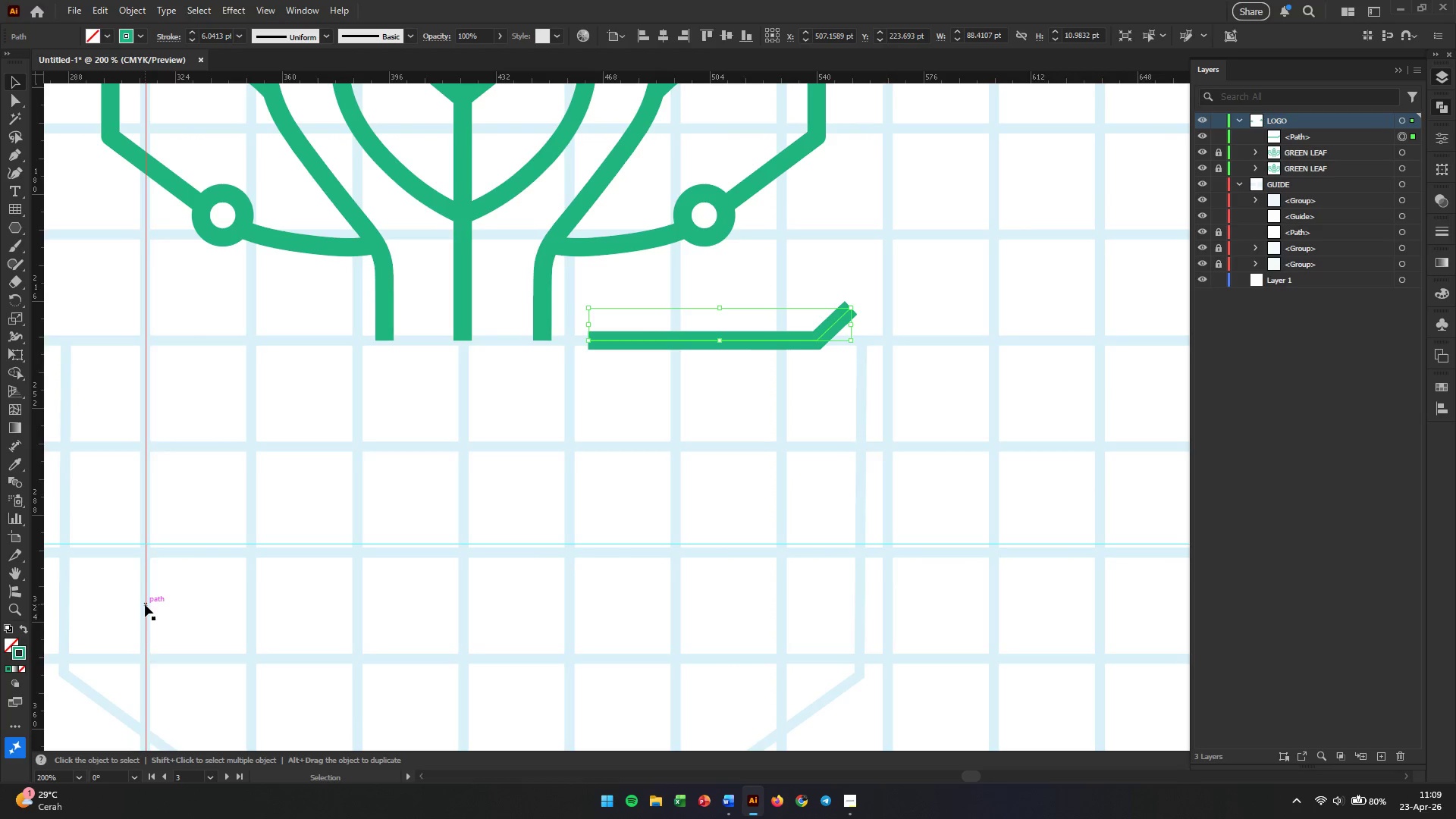 
double_click([22, 654])
 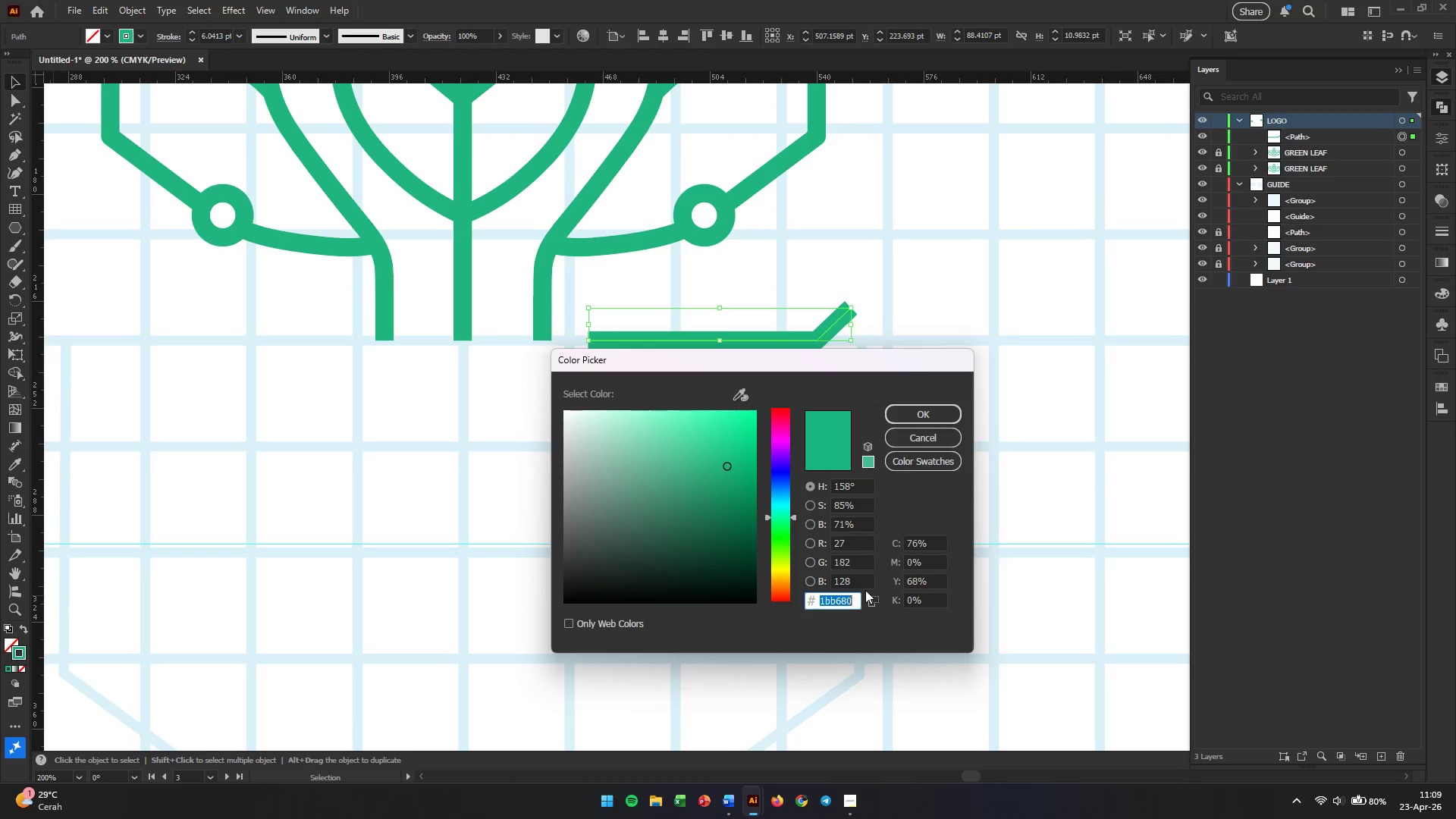 
wait(13.12)
 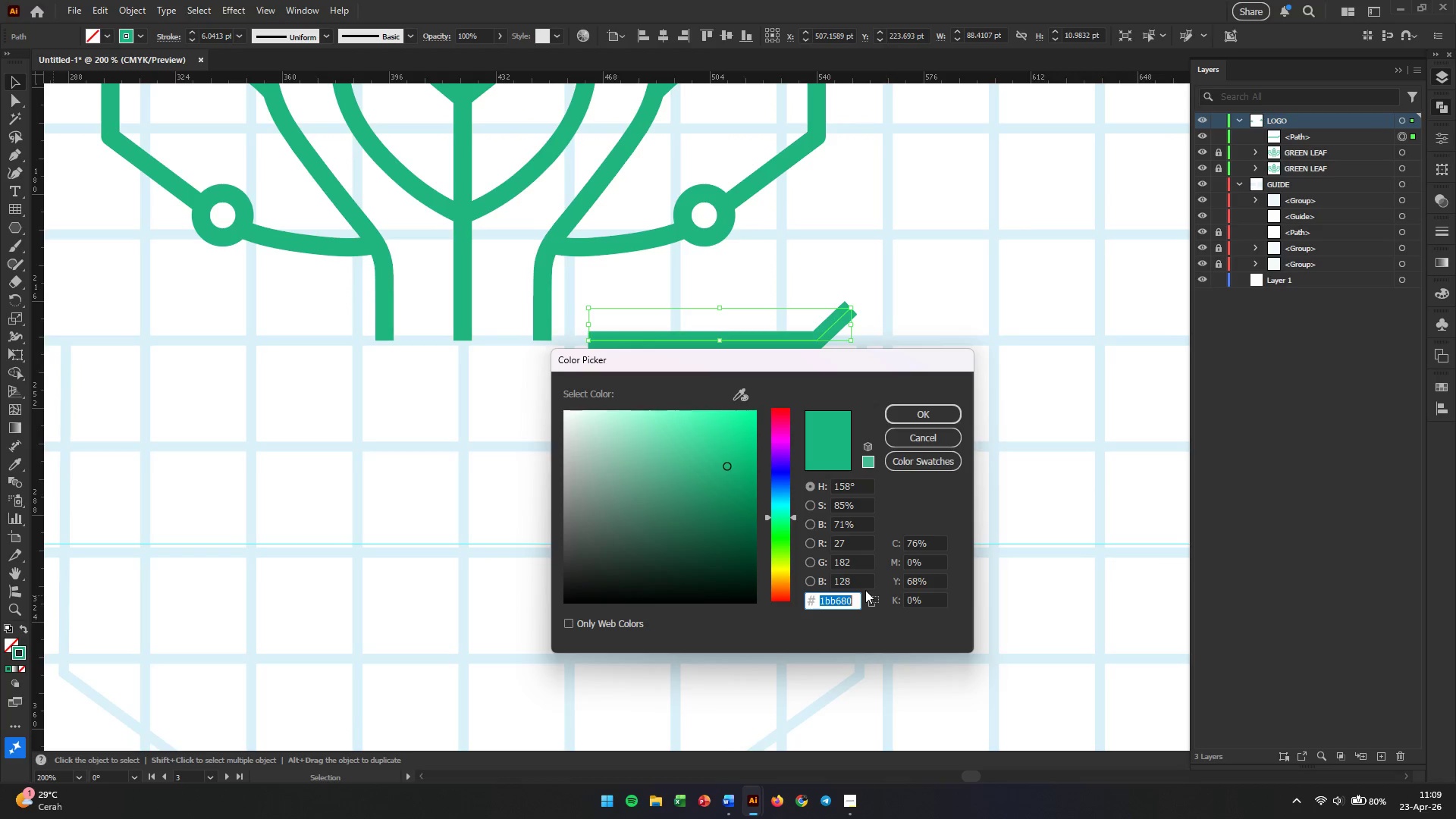 
key(Numpad1)
 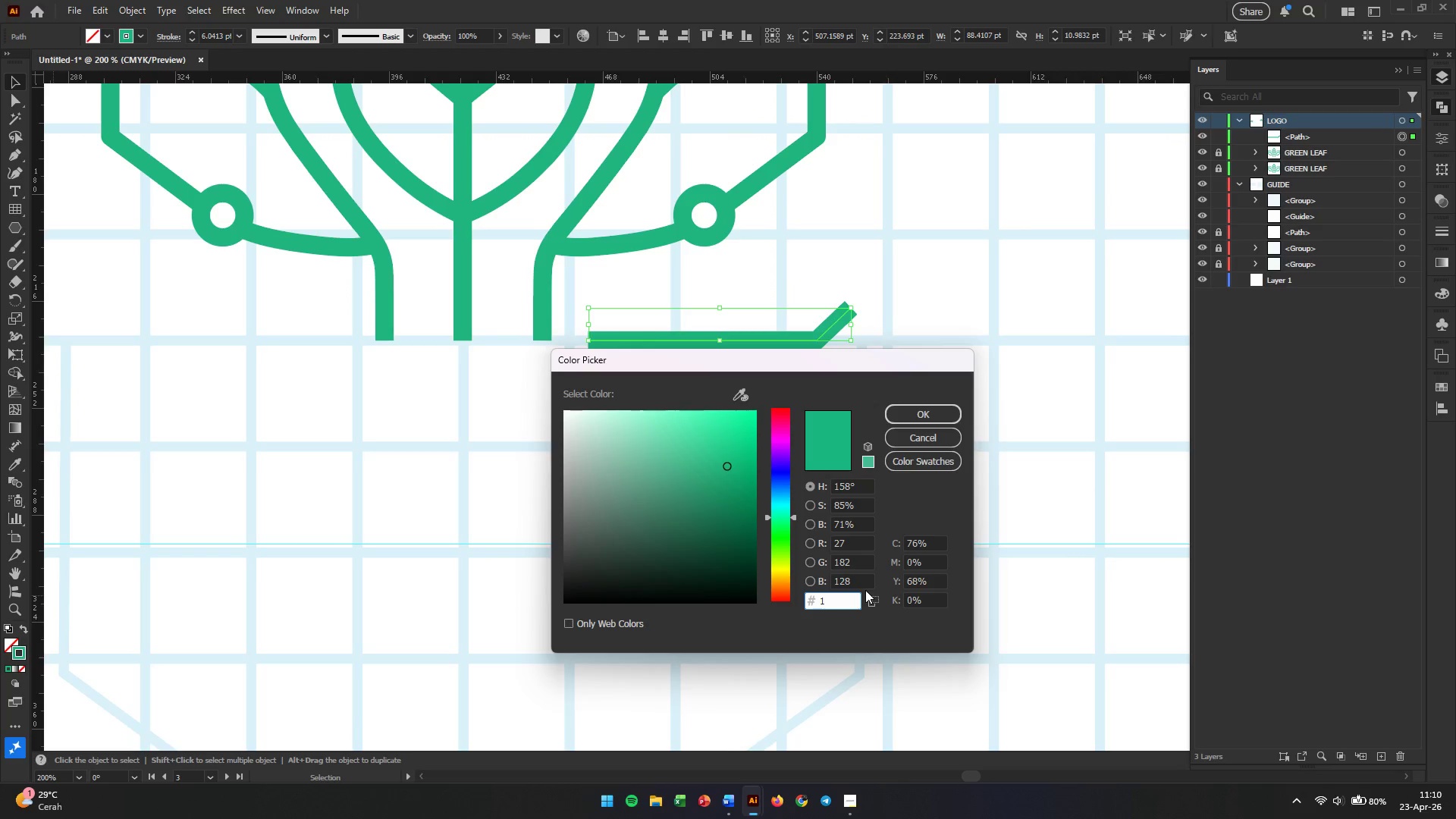 
key(E)
 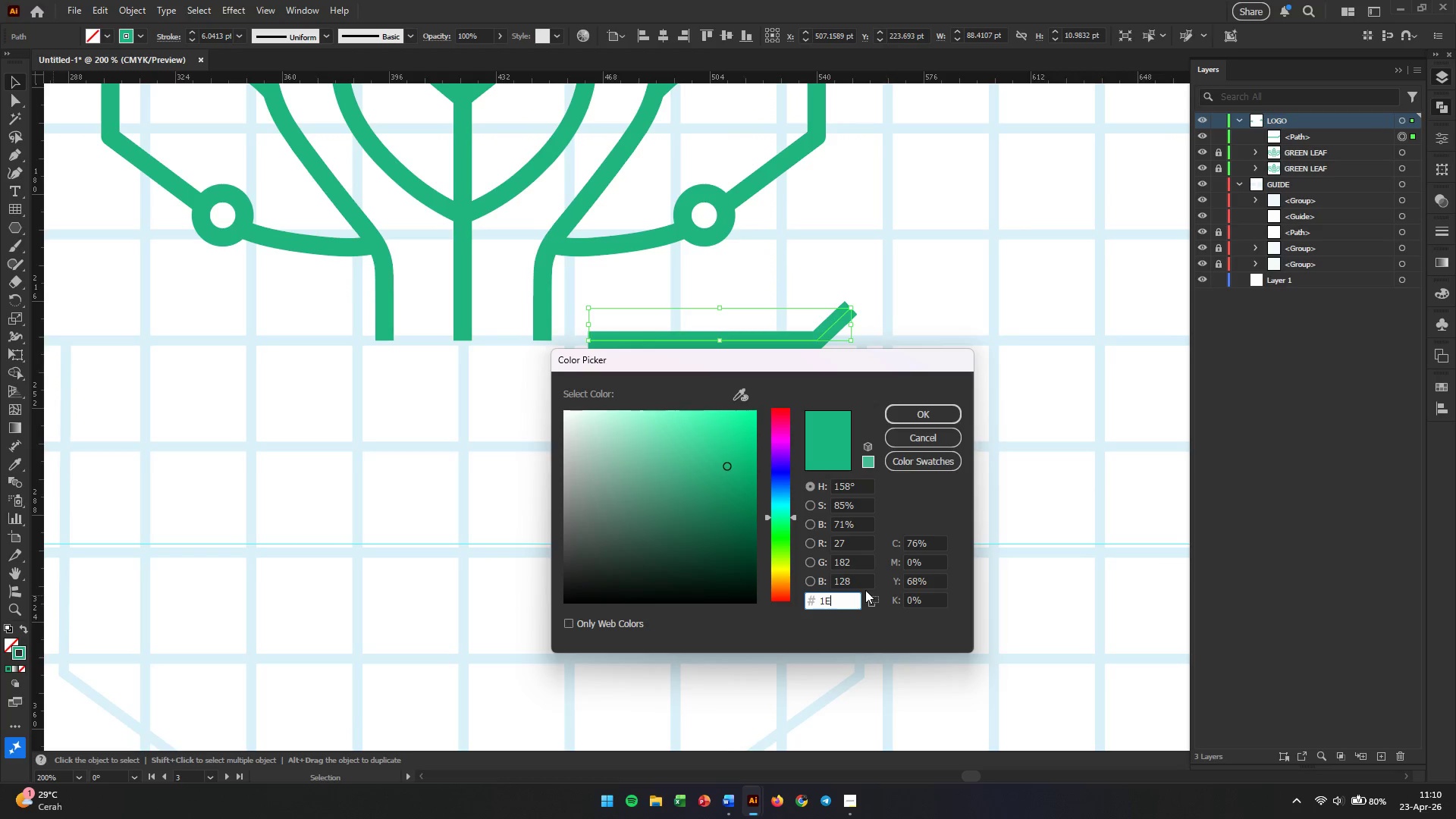 
key(Numpad2)
 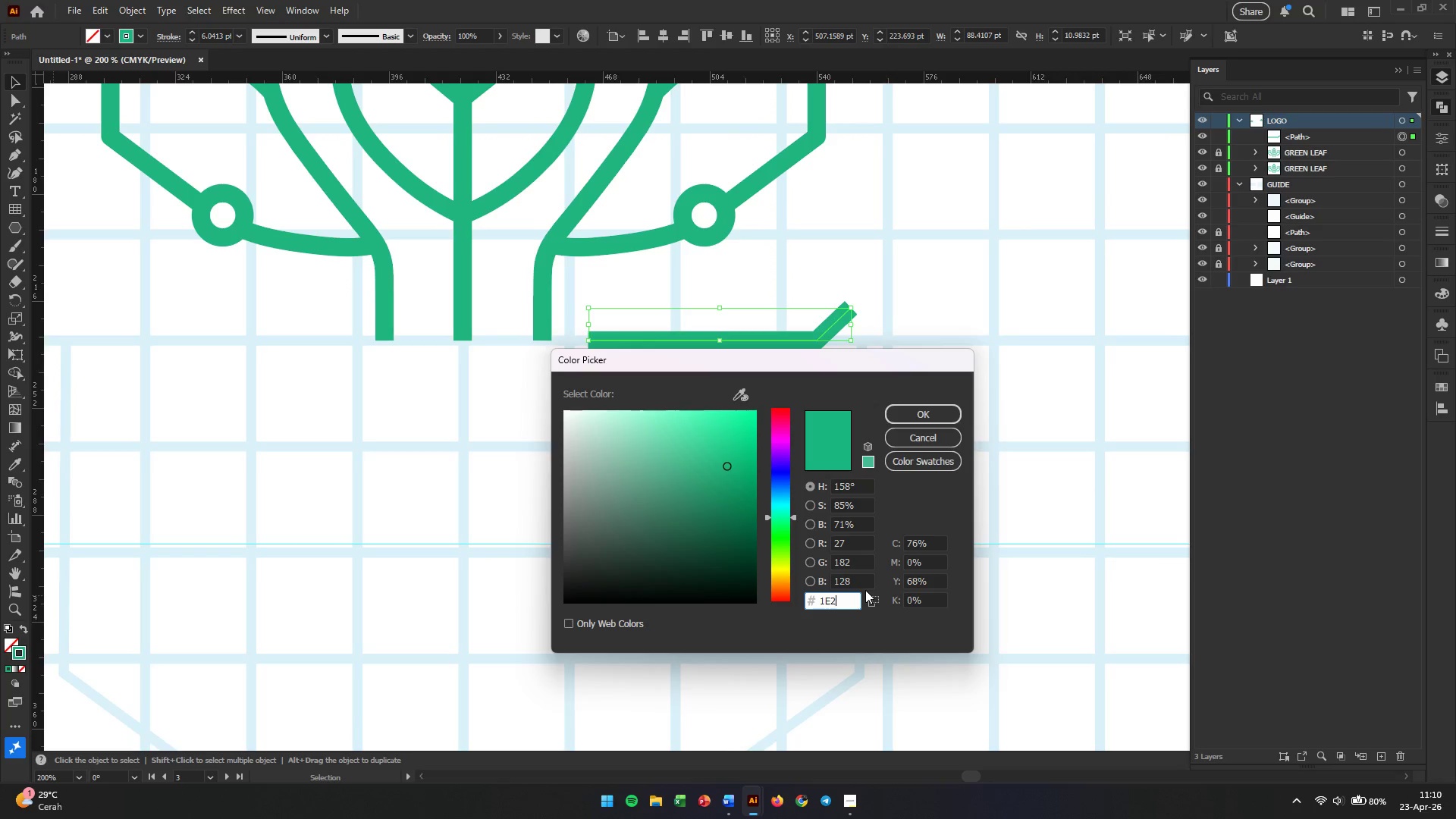 
key(Numpad9)
 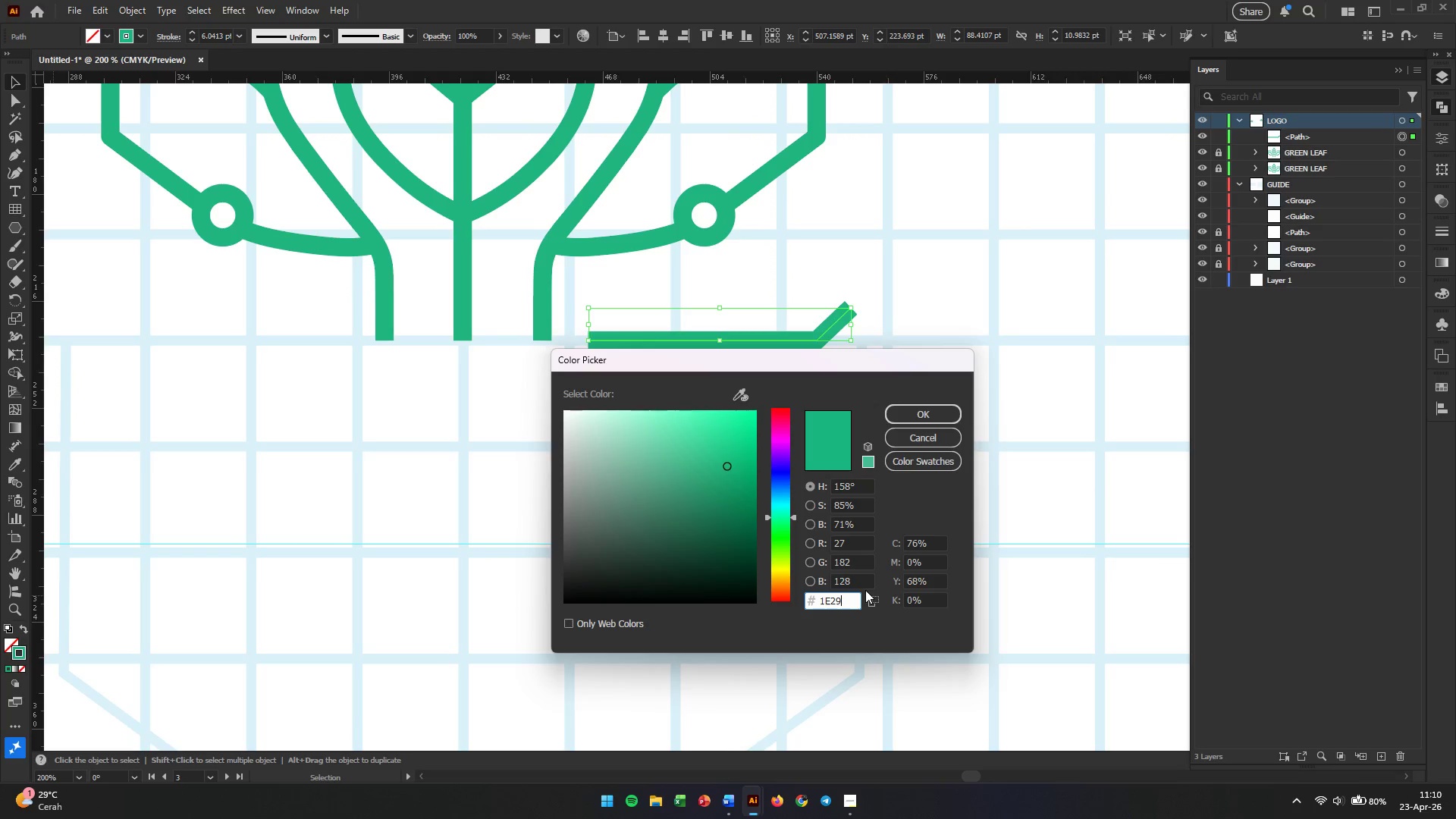 
key(Numpad3)
 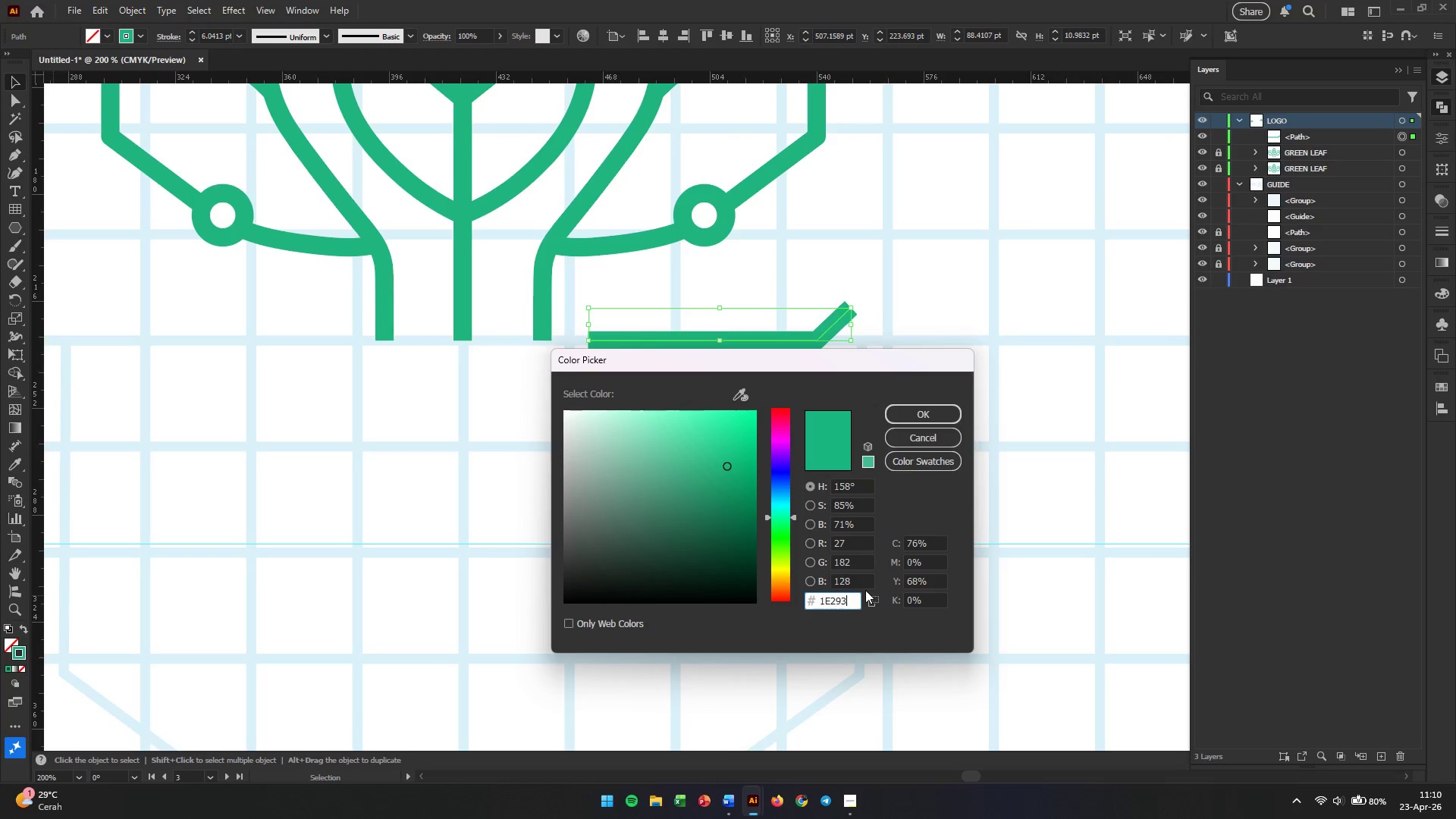 
key(B)
 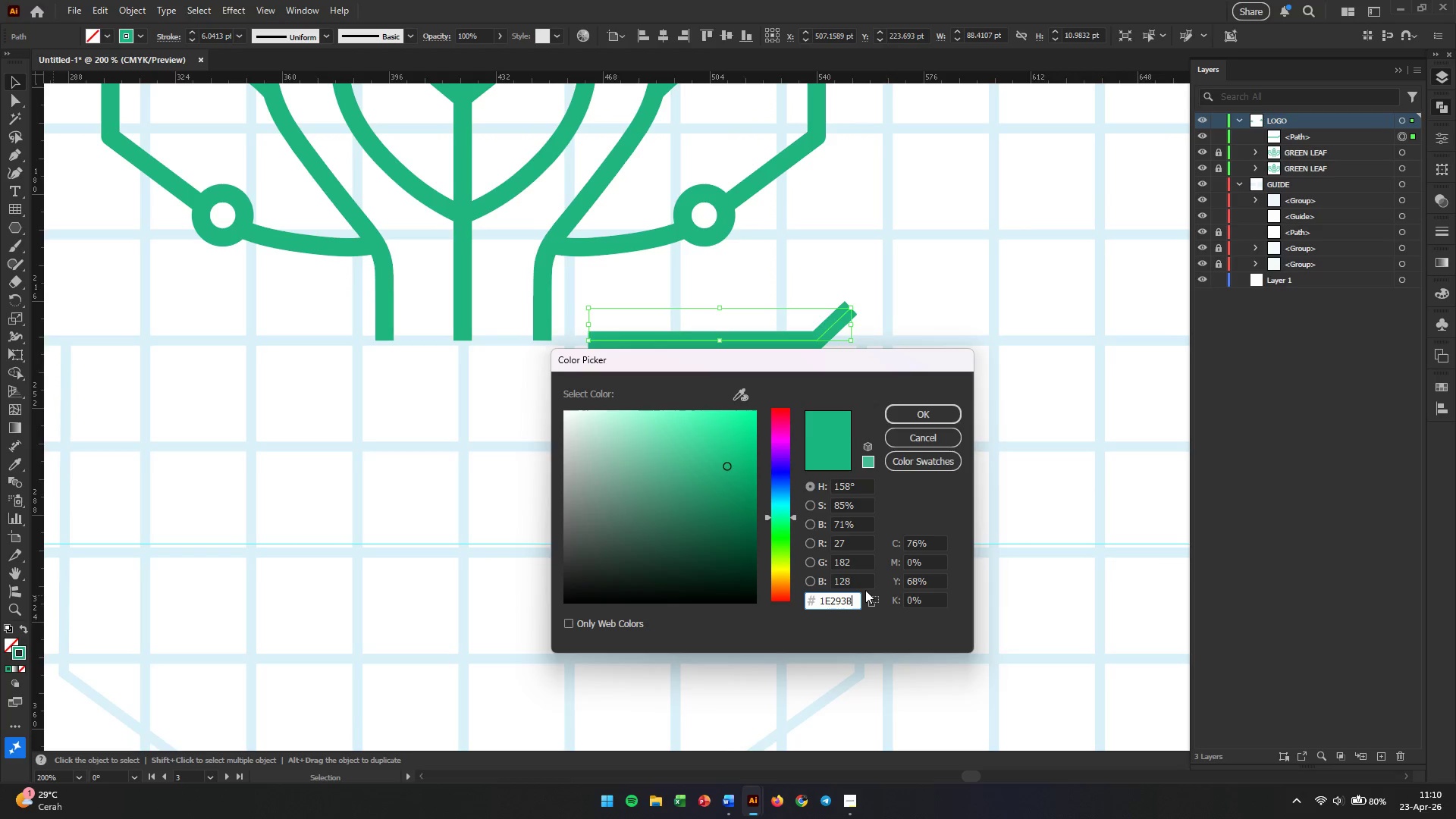 
key(Enter)
 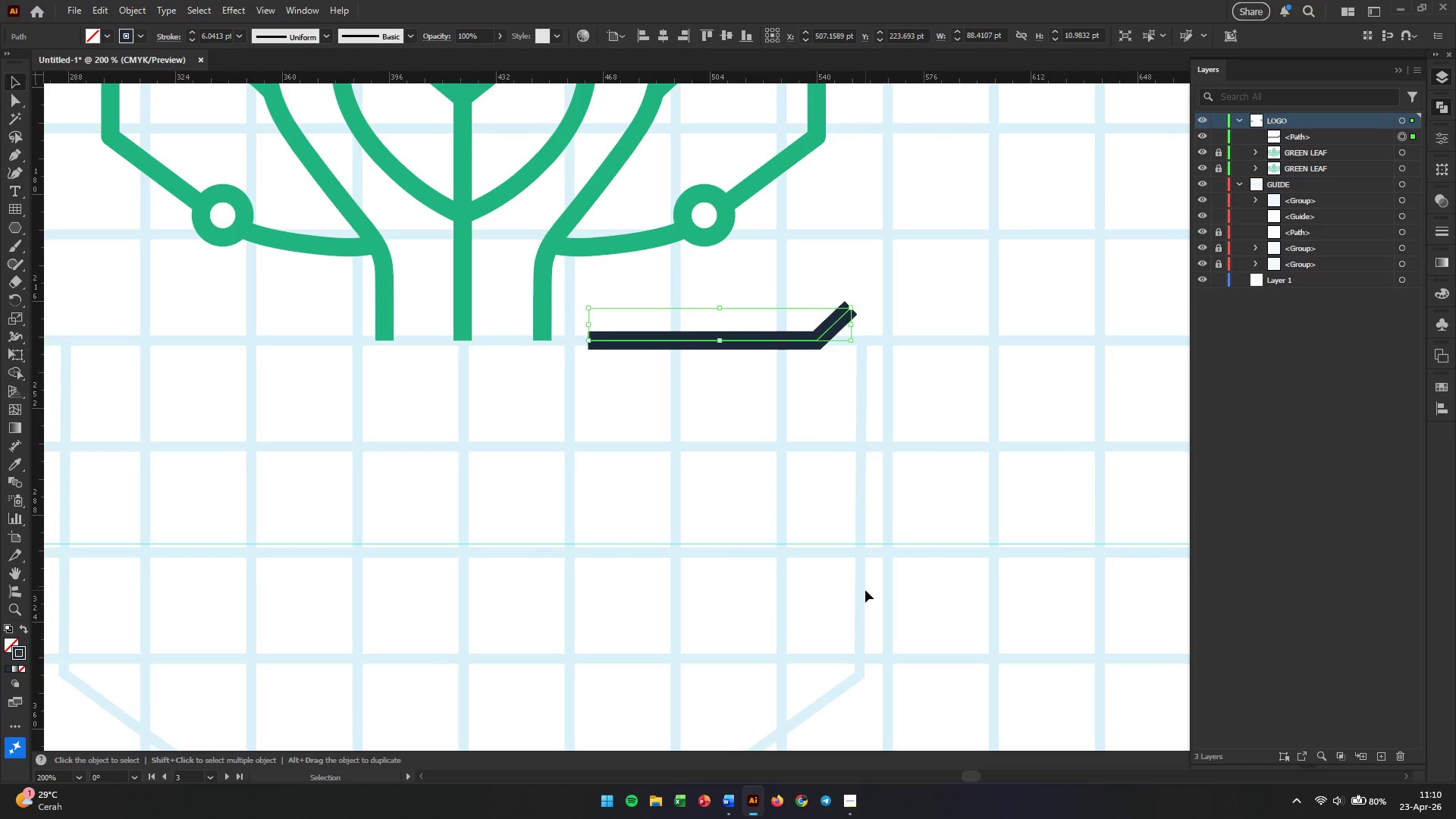 
wait(16.27)
 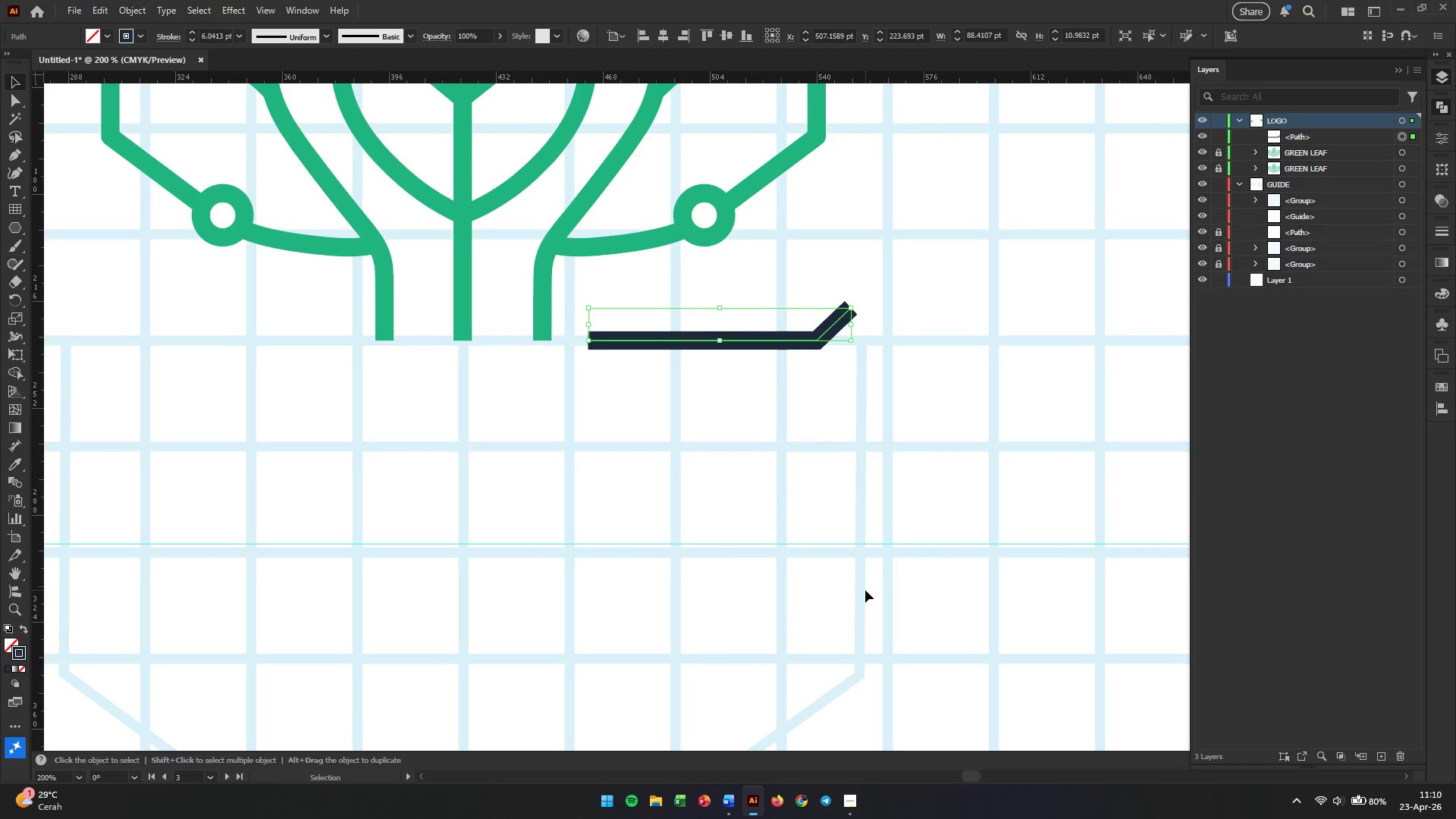 
left_click([782, 388])
 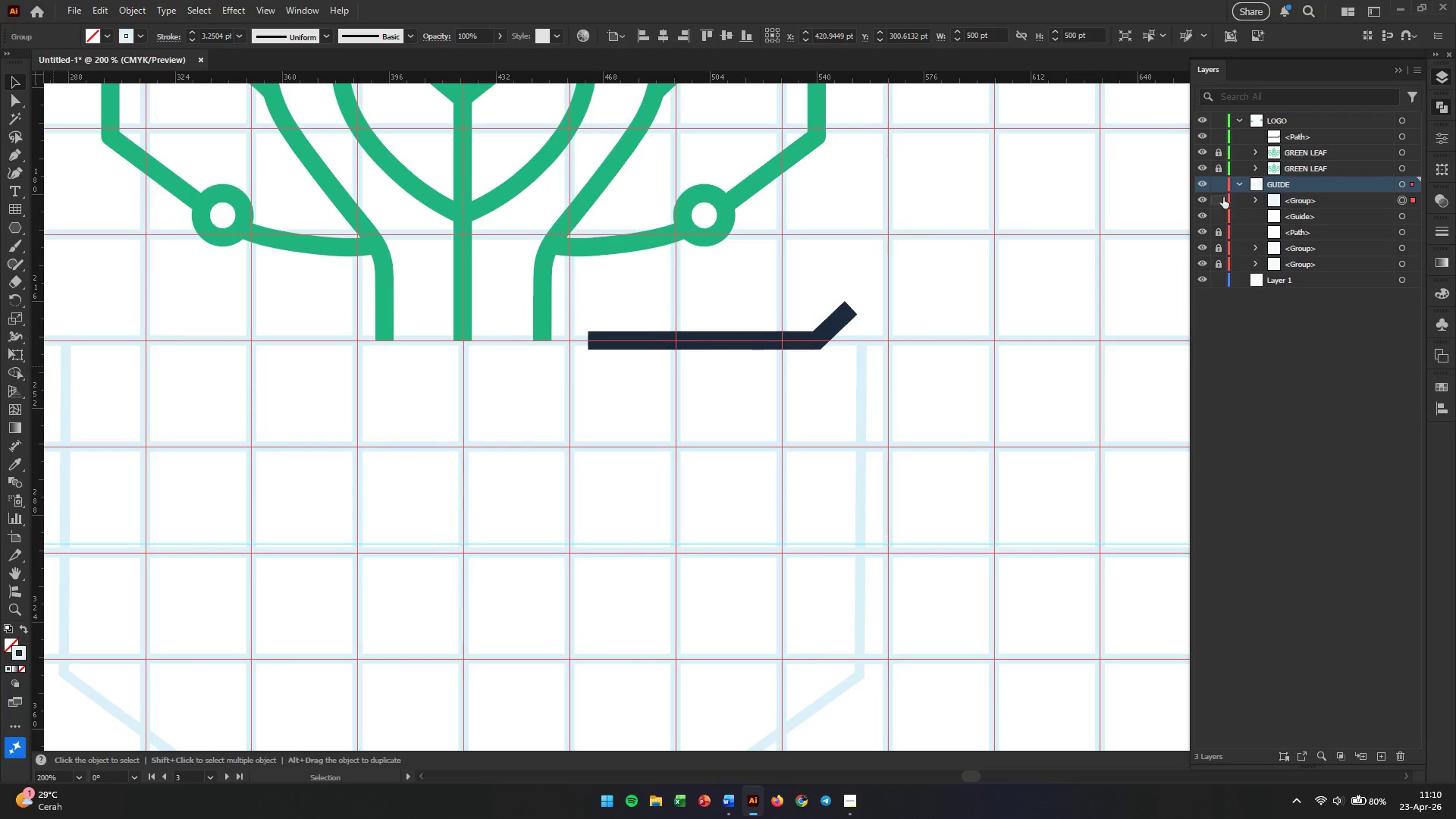 
left_click([1220, 197])
 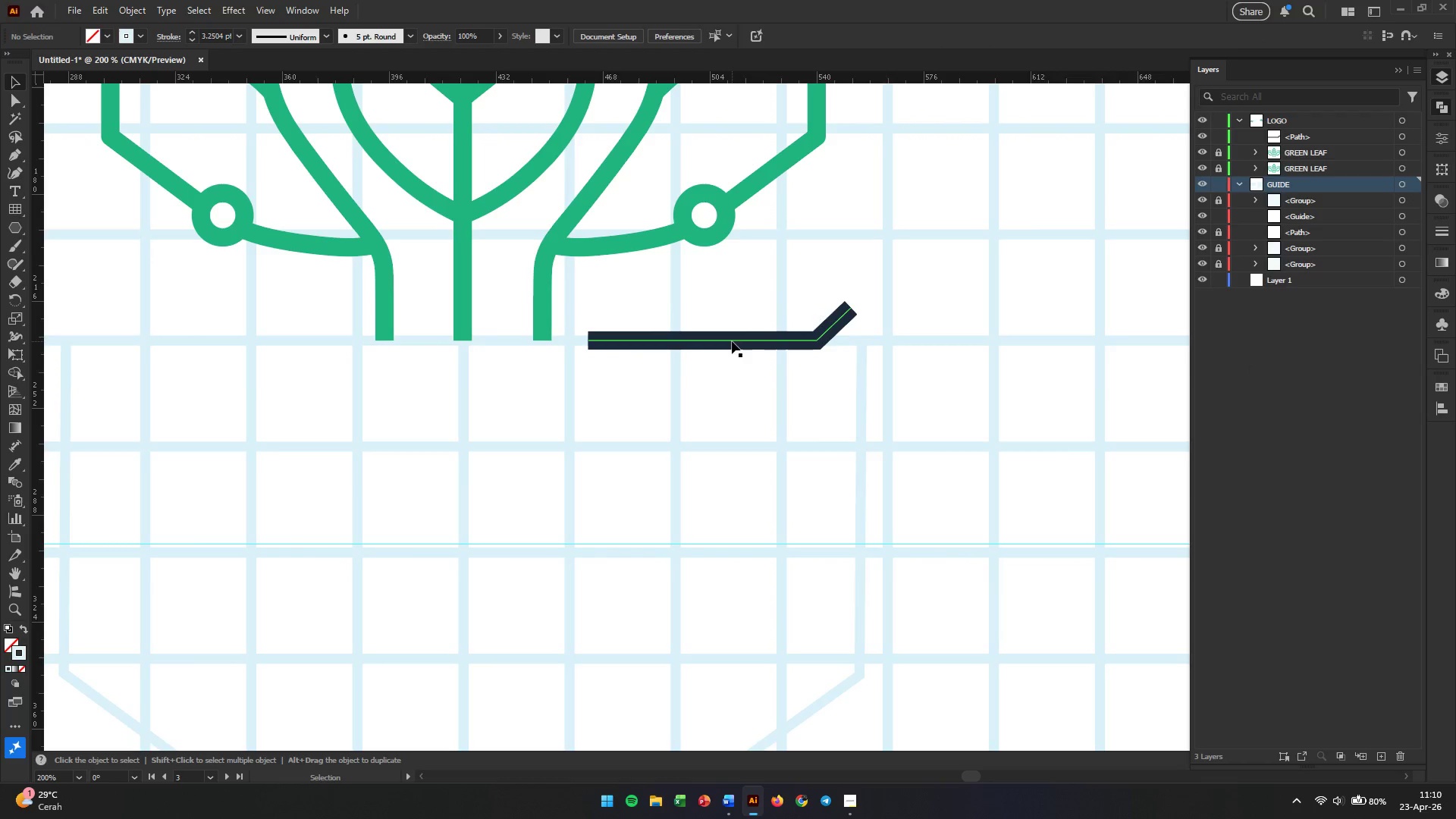 
left_click([732, 341])
 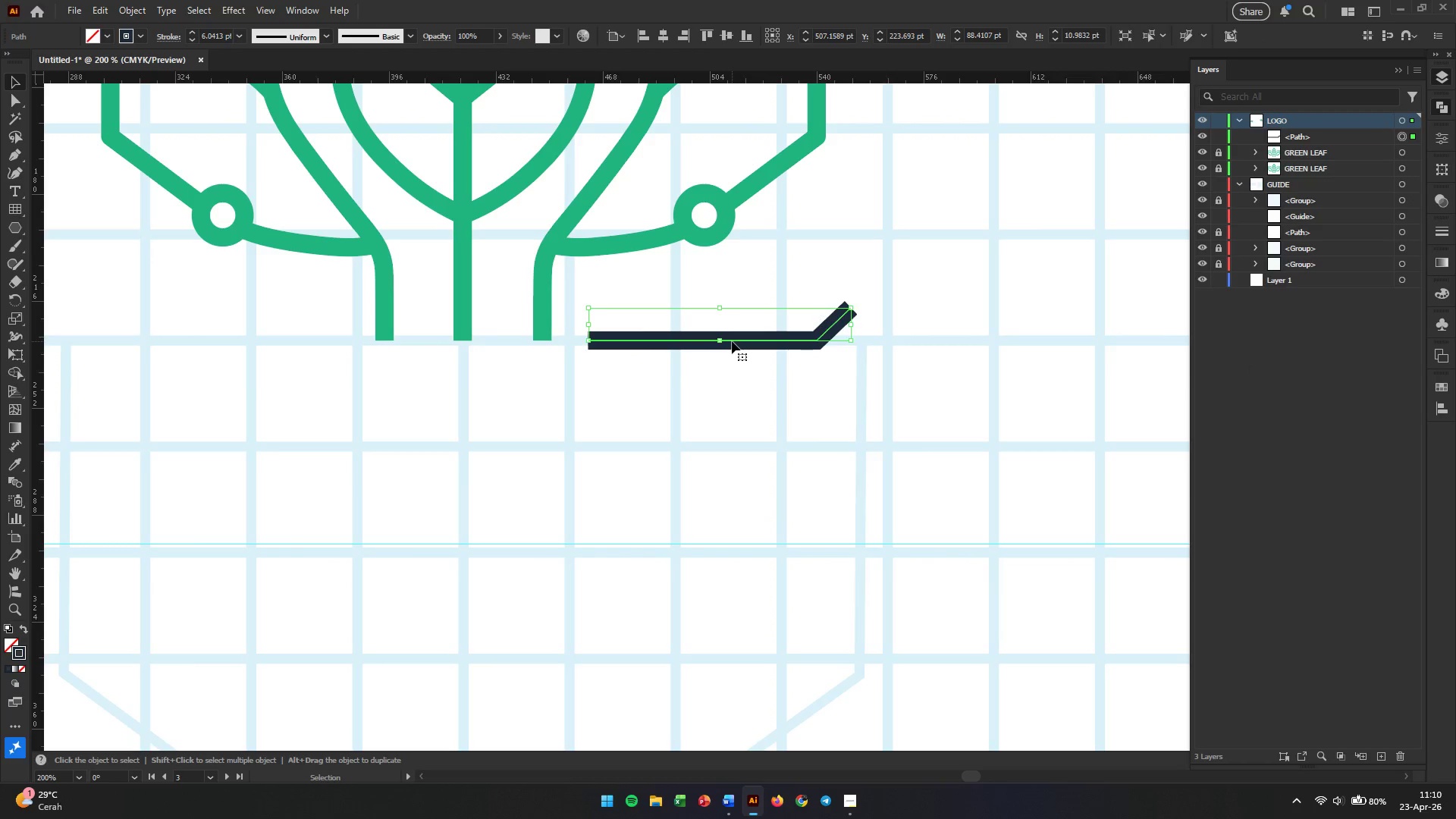 
wait(5.19)
 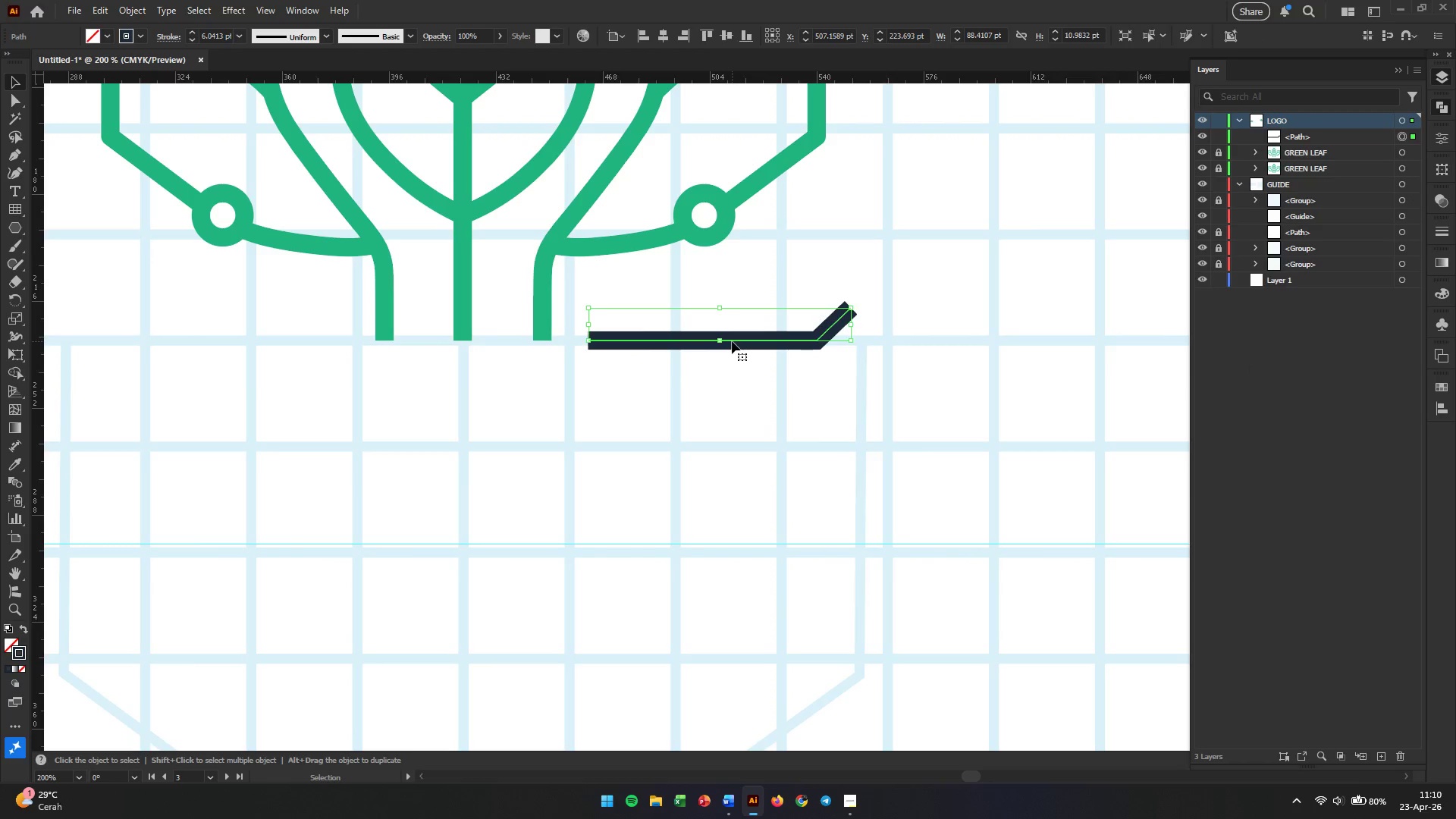 
hold_key(key=AltLeft, duration=3.77)
left_click_drag(start_coordinate=[732, 341], to_coordinate=[740, 445])
 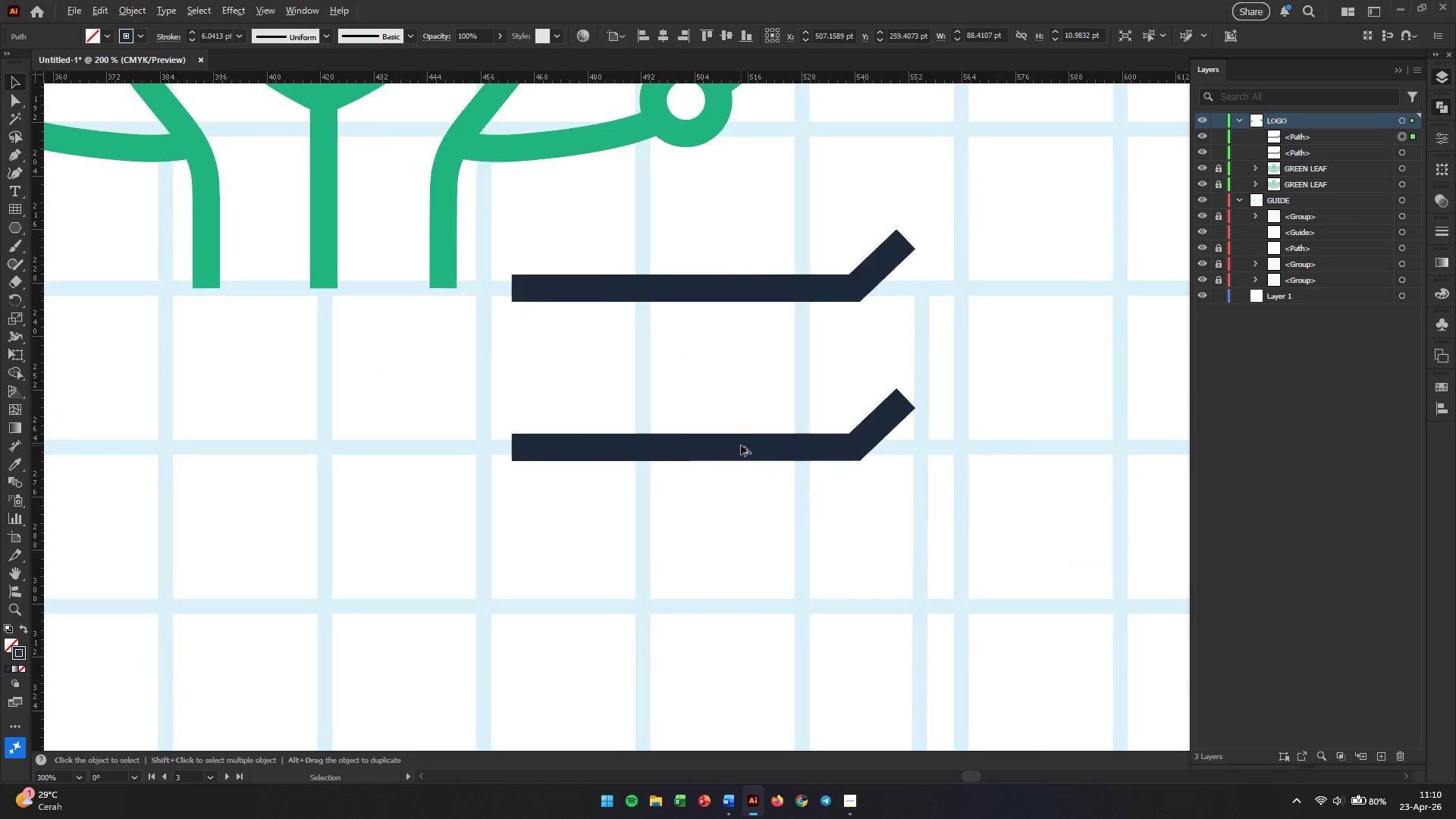 
hold_key(key=ShiftLeft, duration=3.22)
 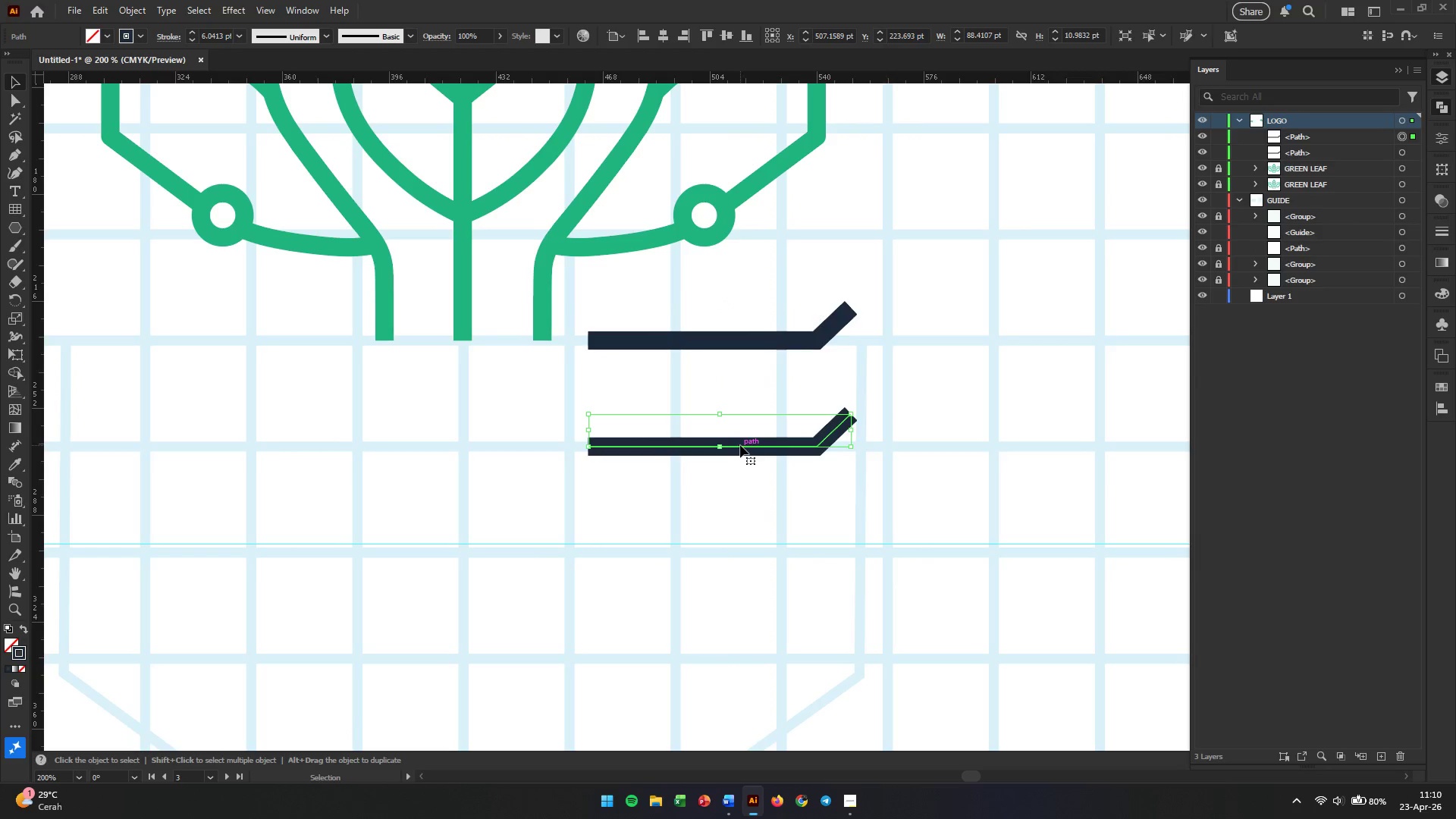 
hold_key(key=AltLeft, duration=0.45)
scroll: coordinate [741, 445], scroll_direction: up, amount: 2.0
 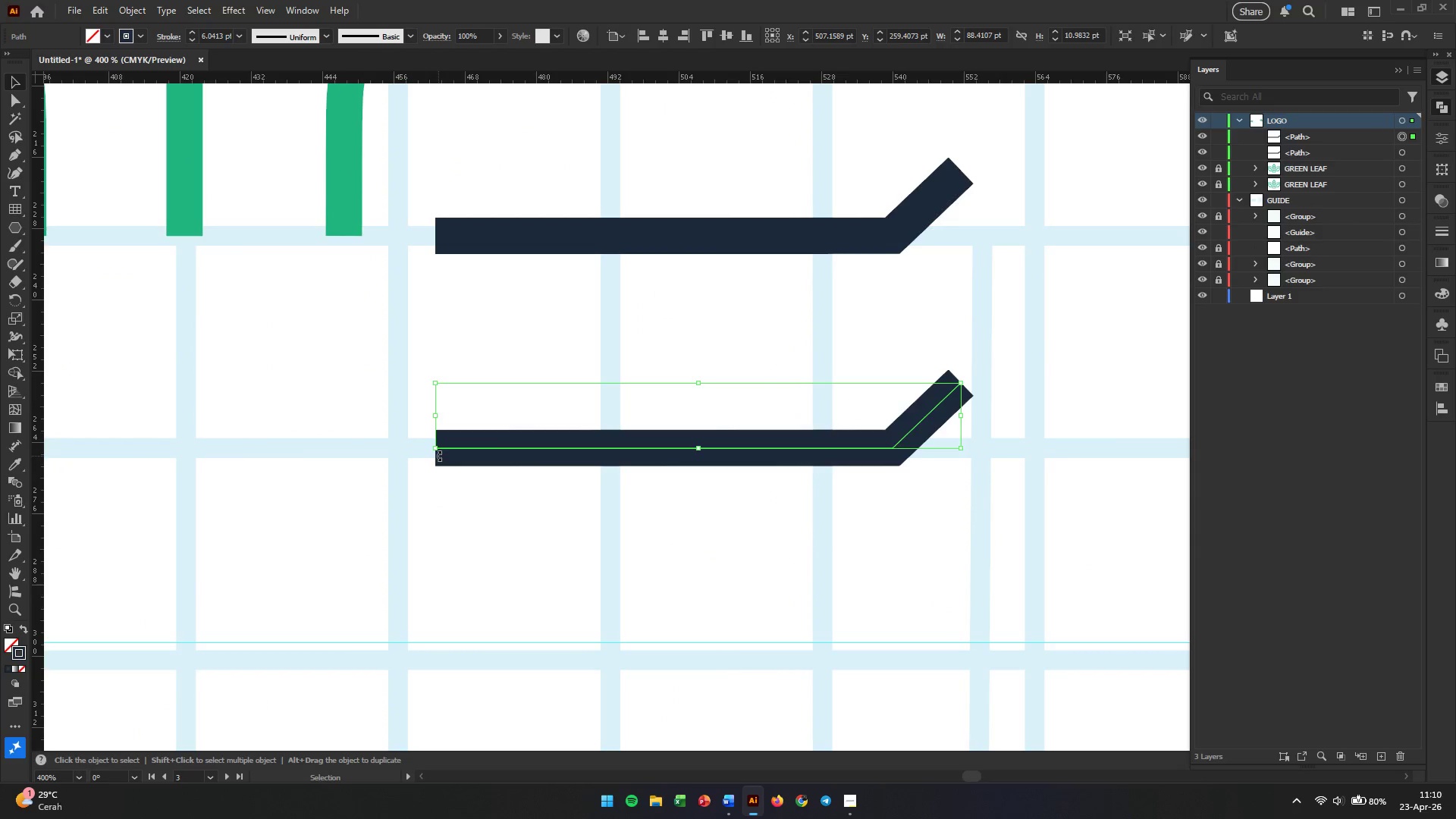 
key(A)
 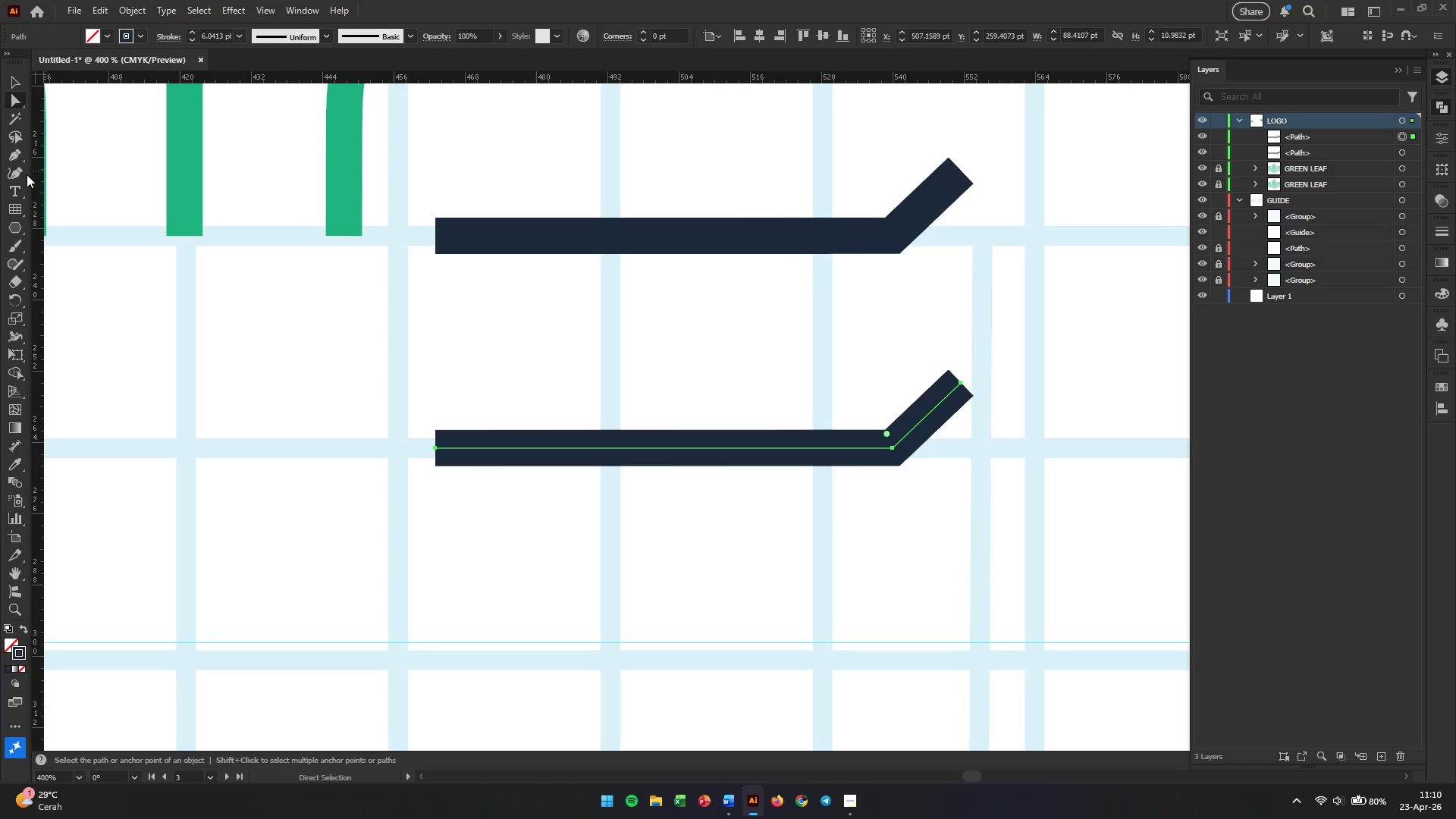 
left_click([16, 152])
 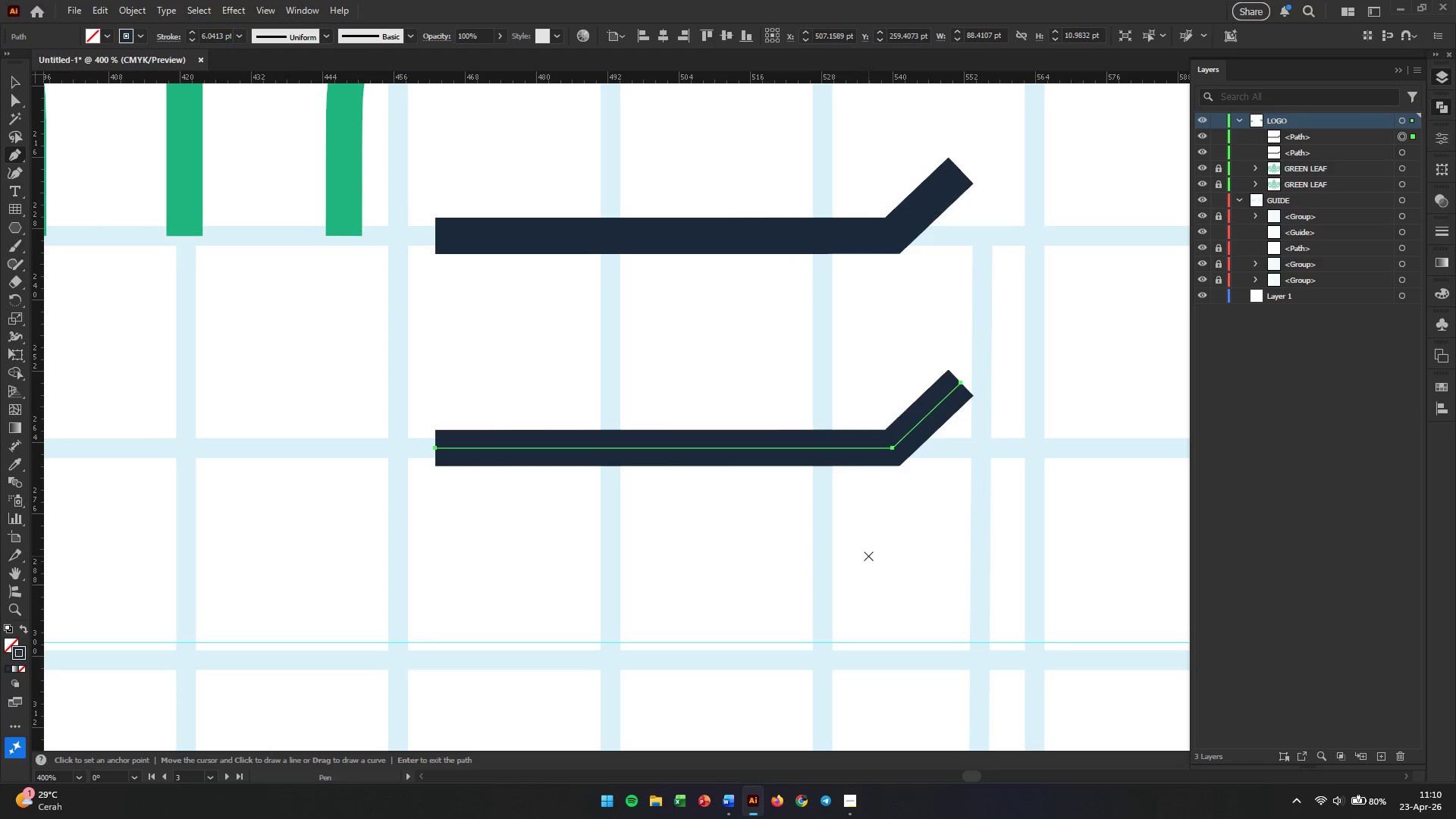 
wait(5.28)
 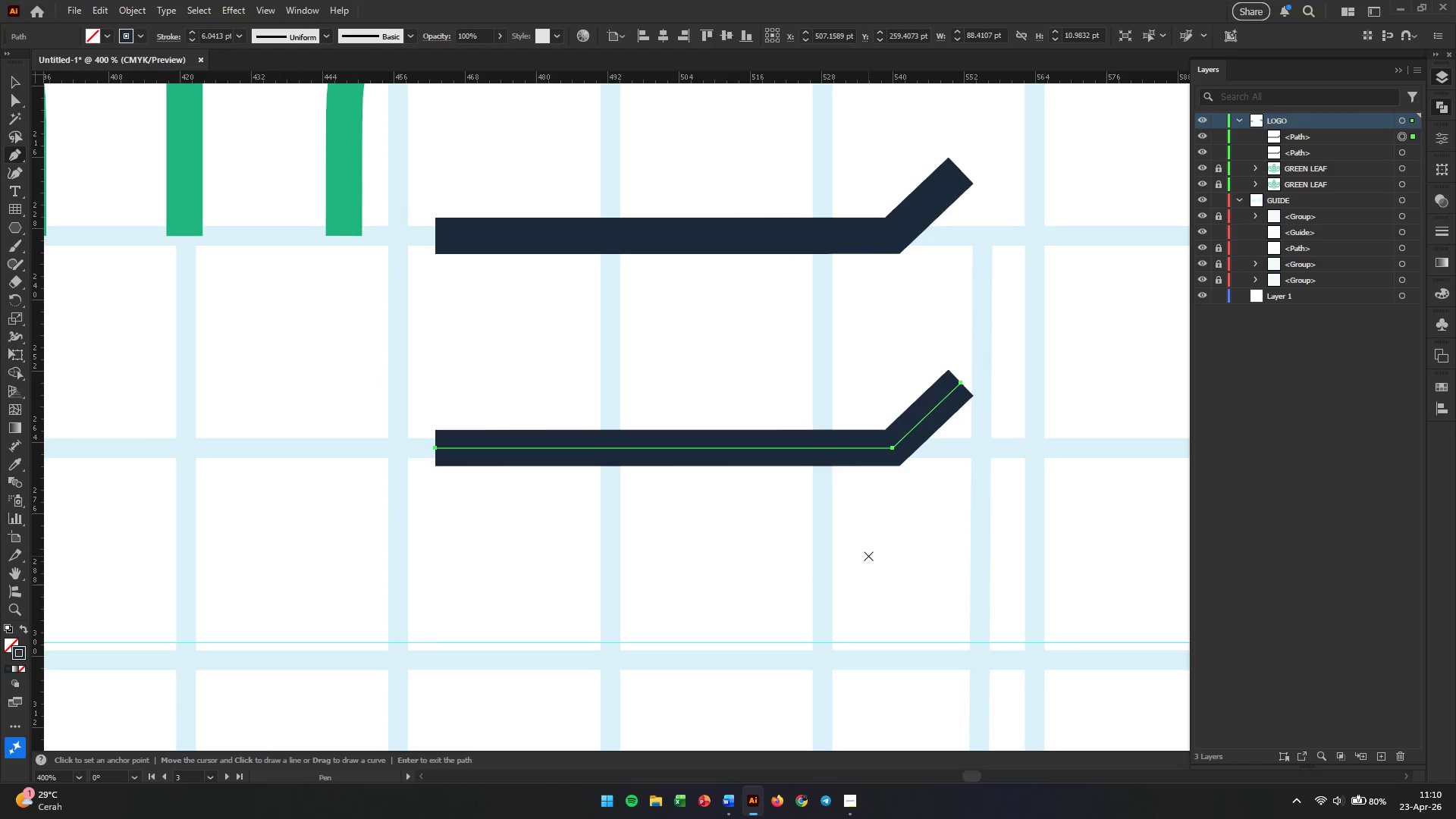 
hold_key(key=AltLeft, duration=0.97)
scroll: coordinate [868, 556], scroll_direction: down, amount: 3.0
 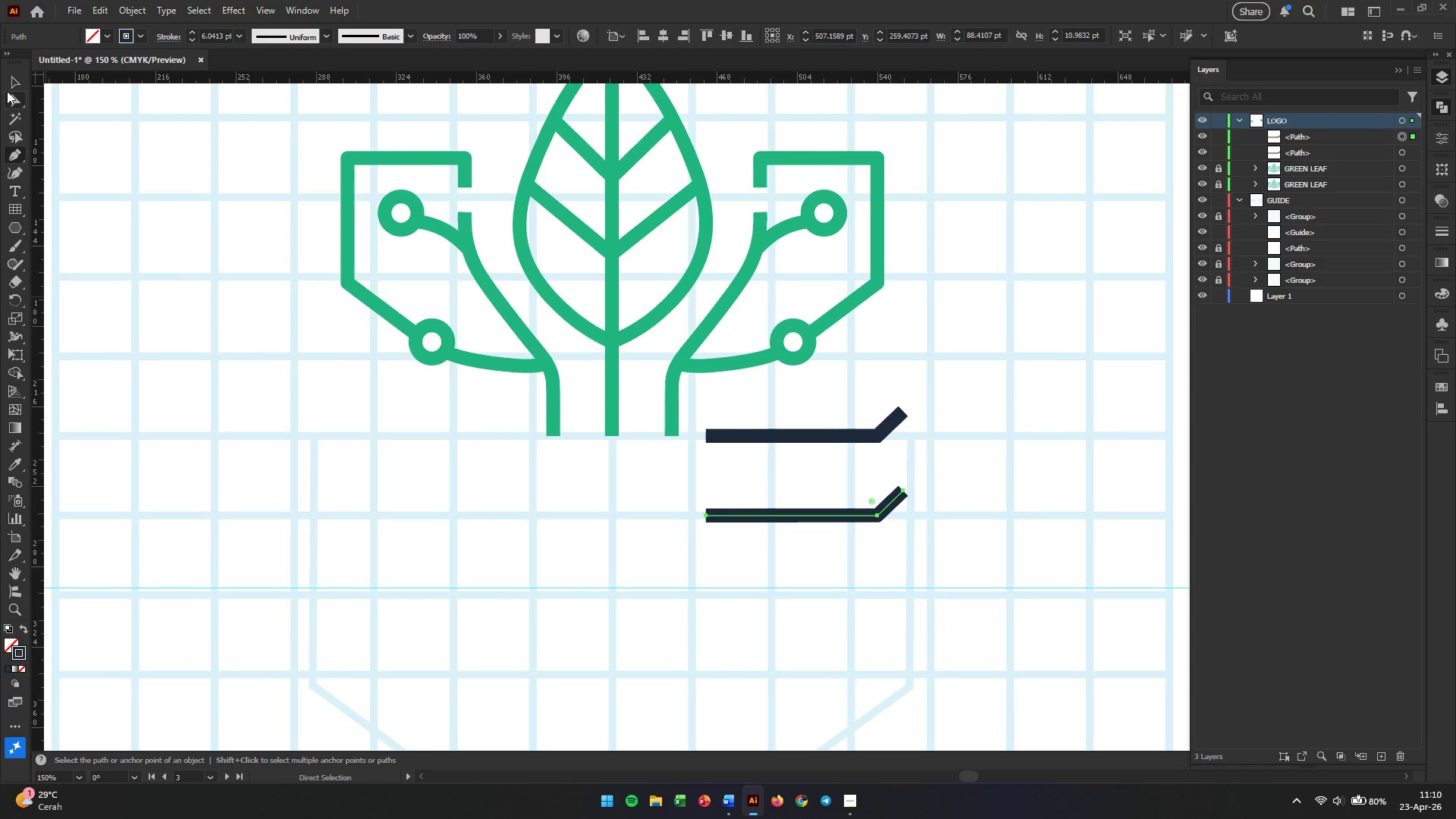 
left_click([15, 80])
 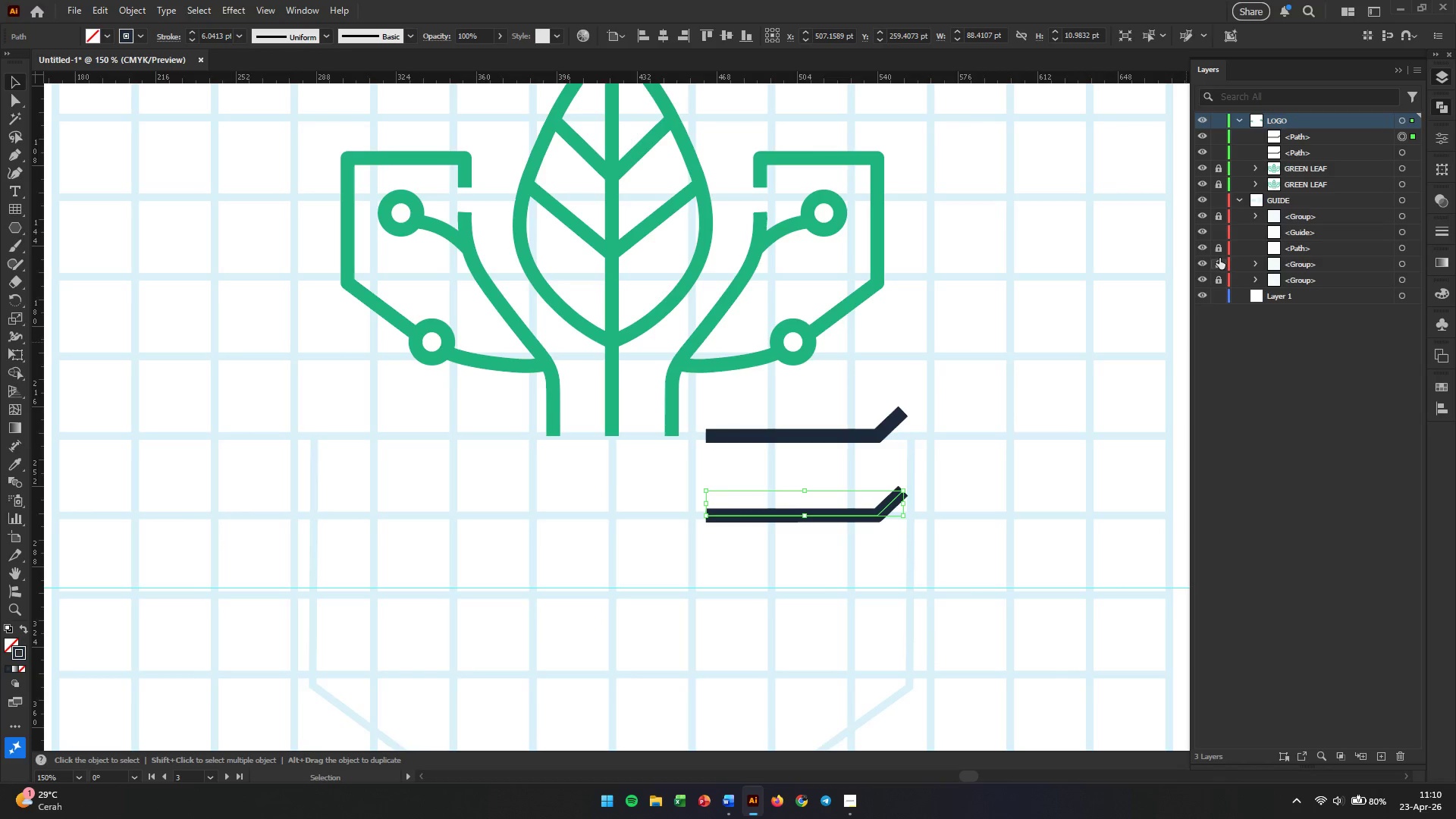 
left_click([1219, 253])
 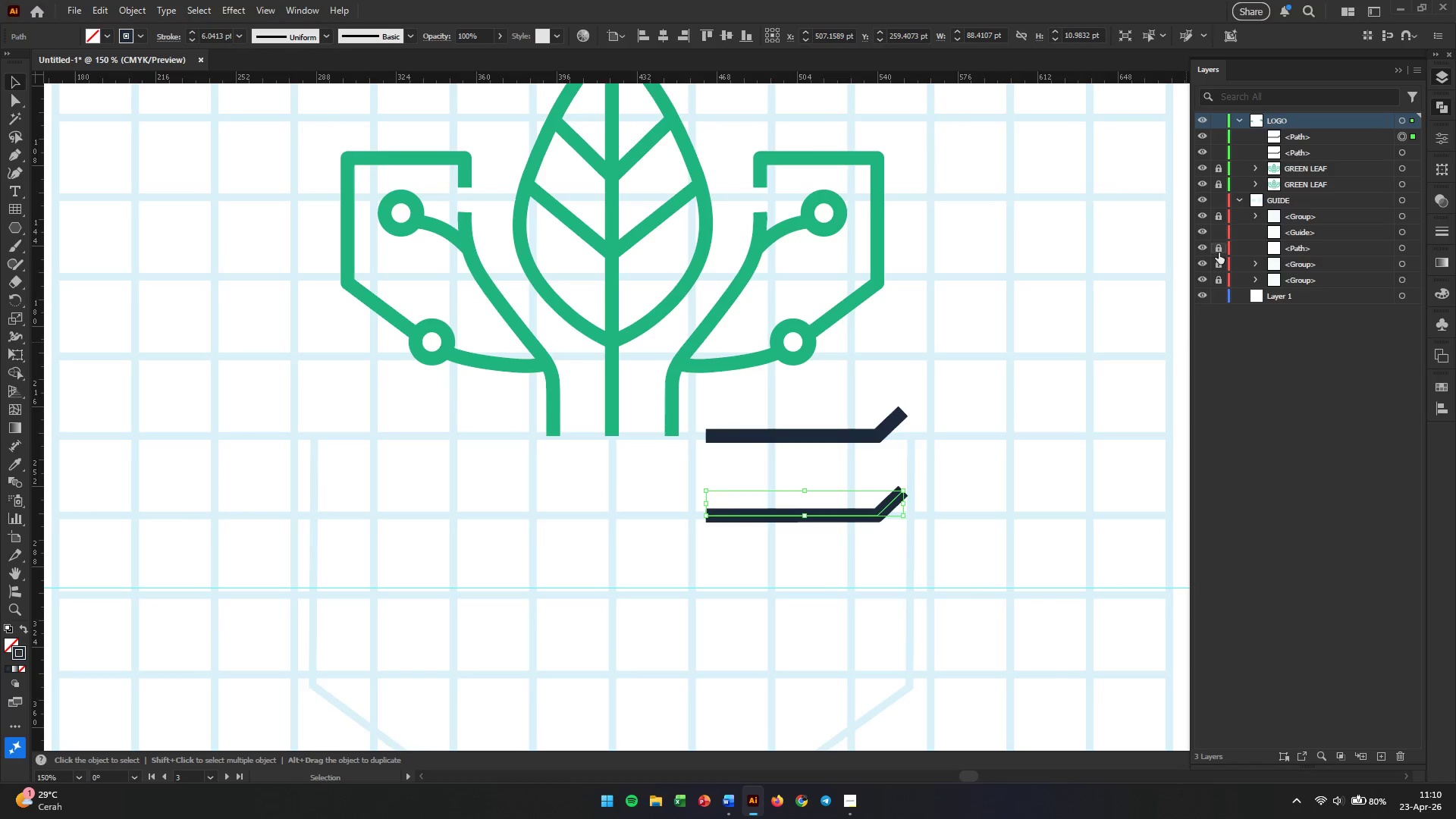 
left_click([1219, 253])
 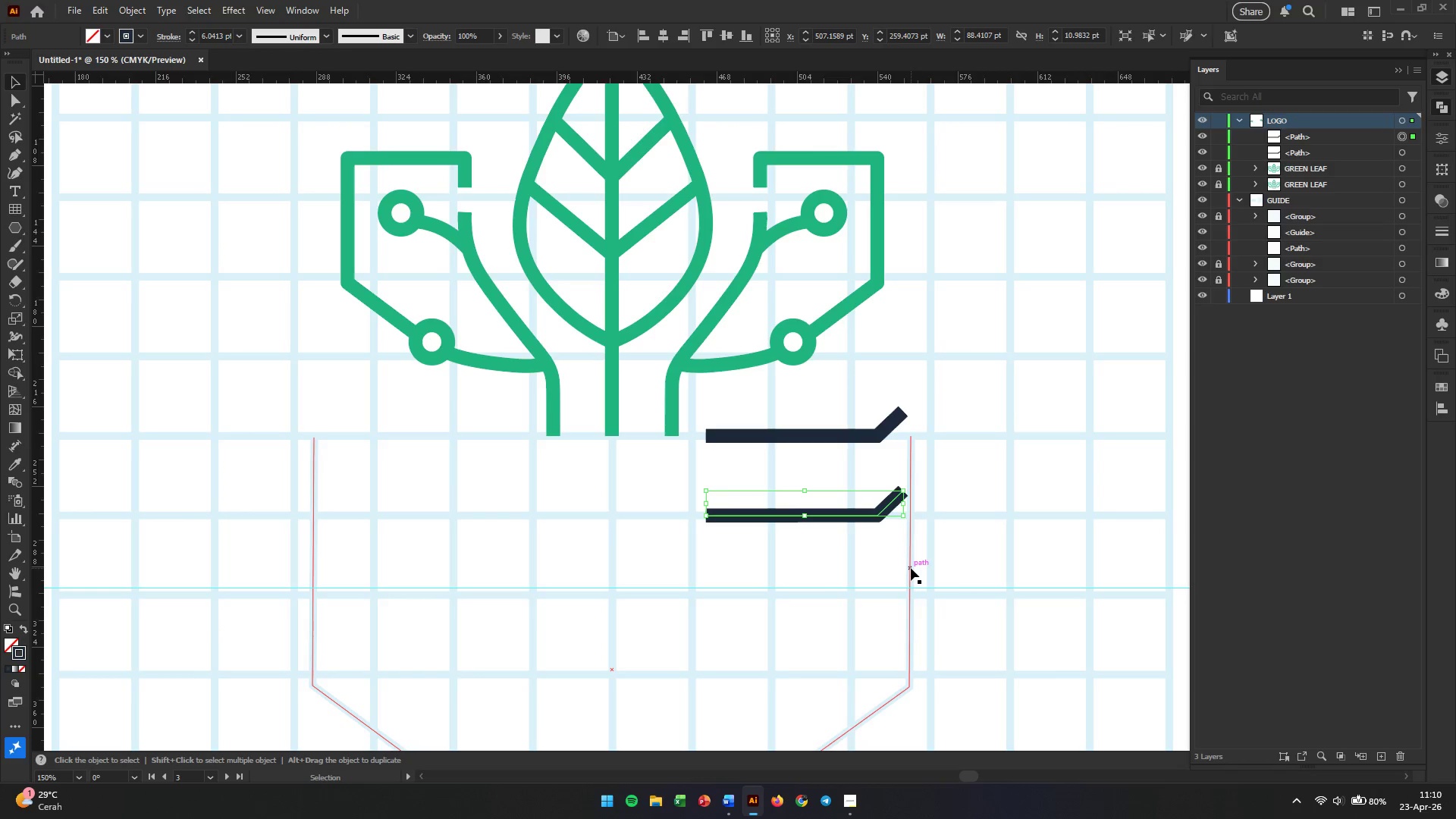 
left_click([911, 568])
 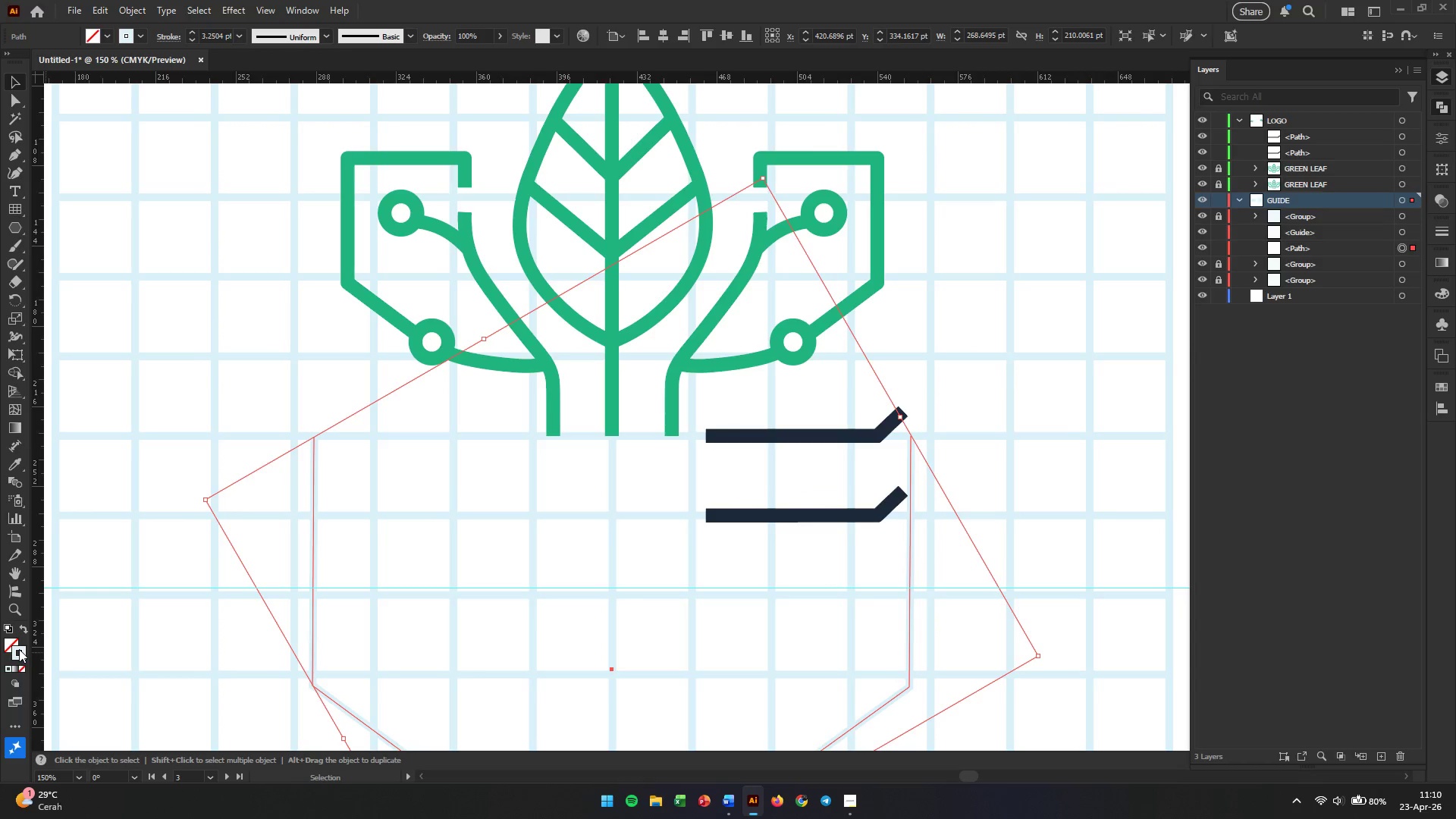 
double_click([19, 653])
 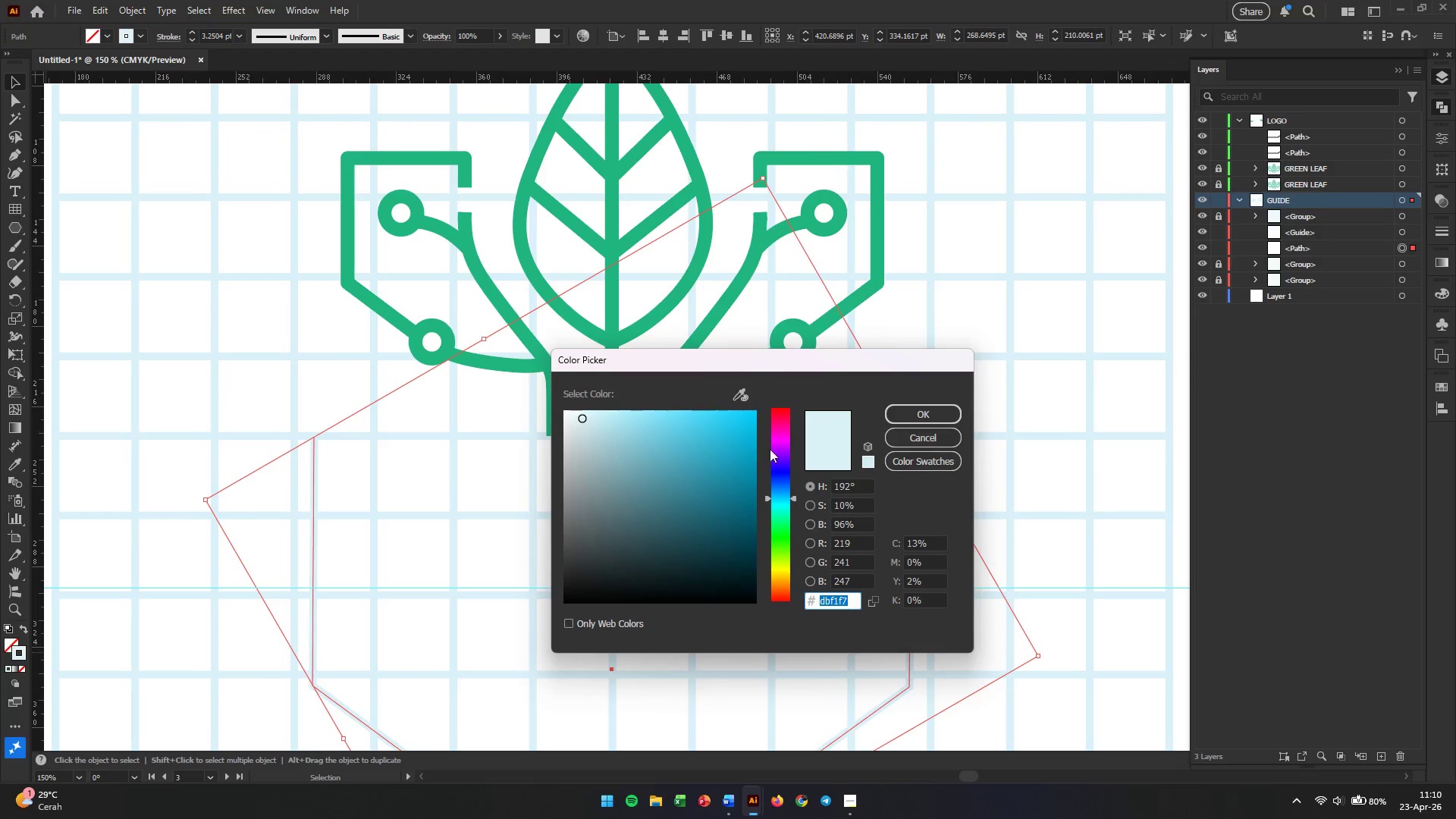 
left_click([786, 454])
 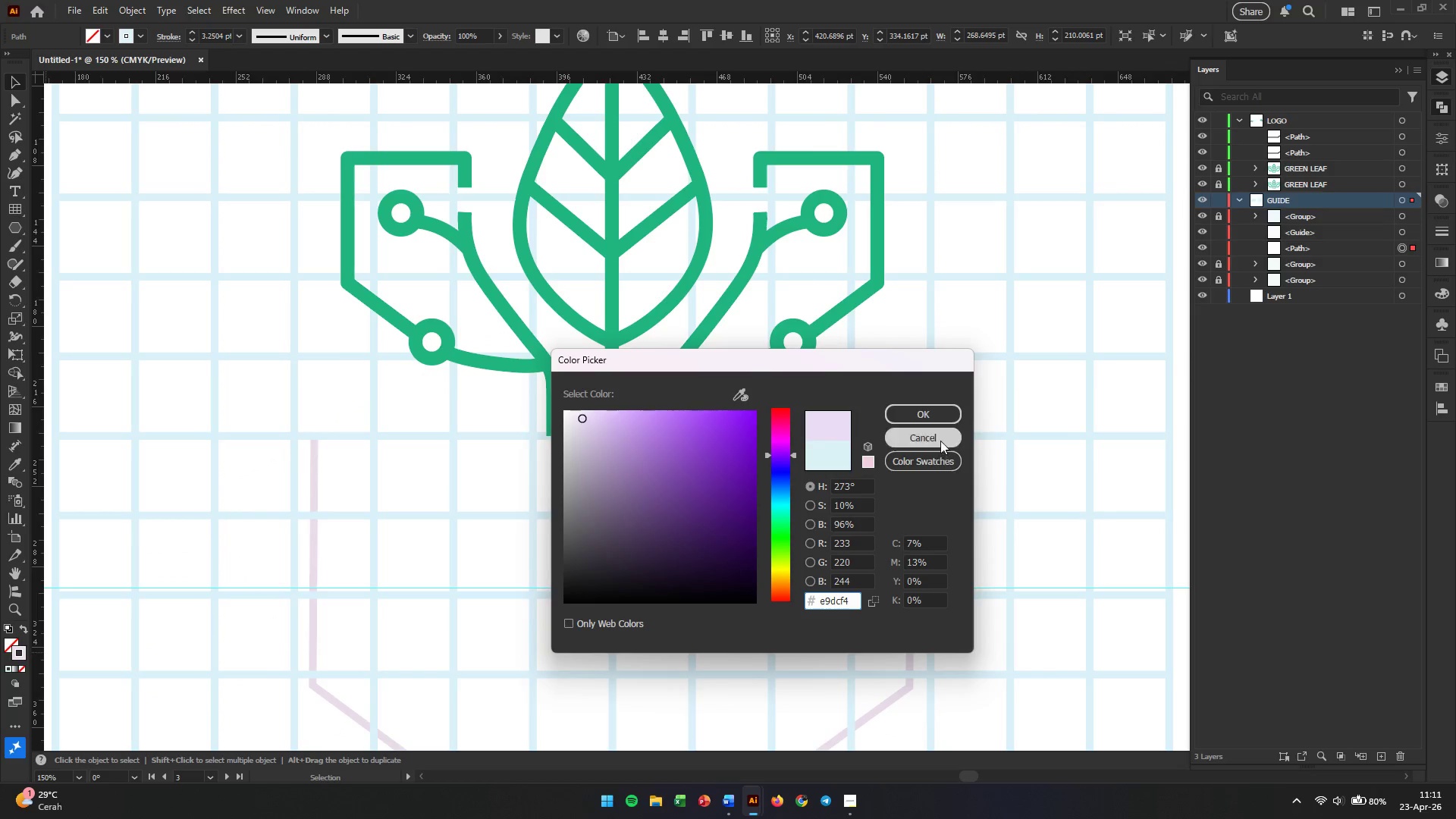 
left_click([932, 416])
 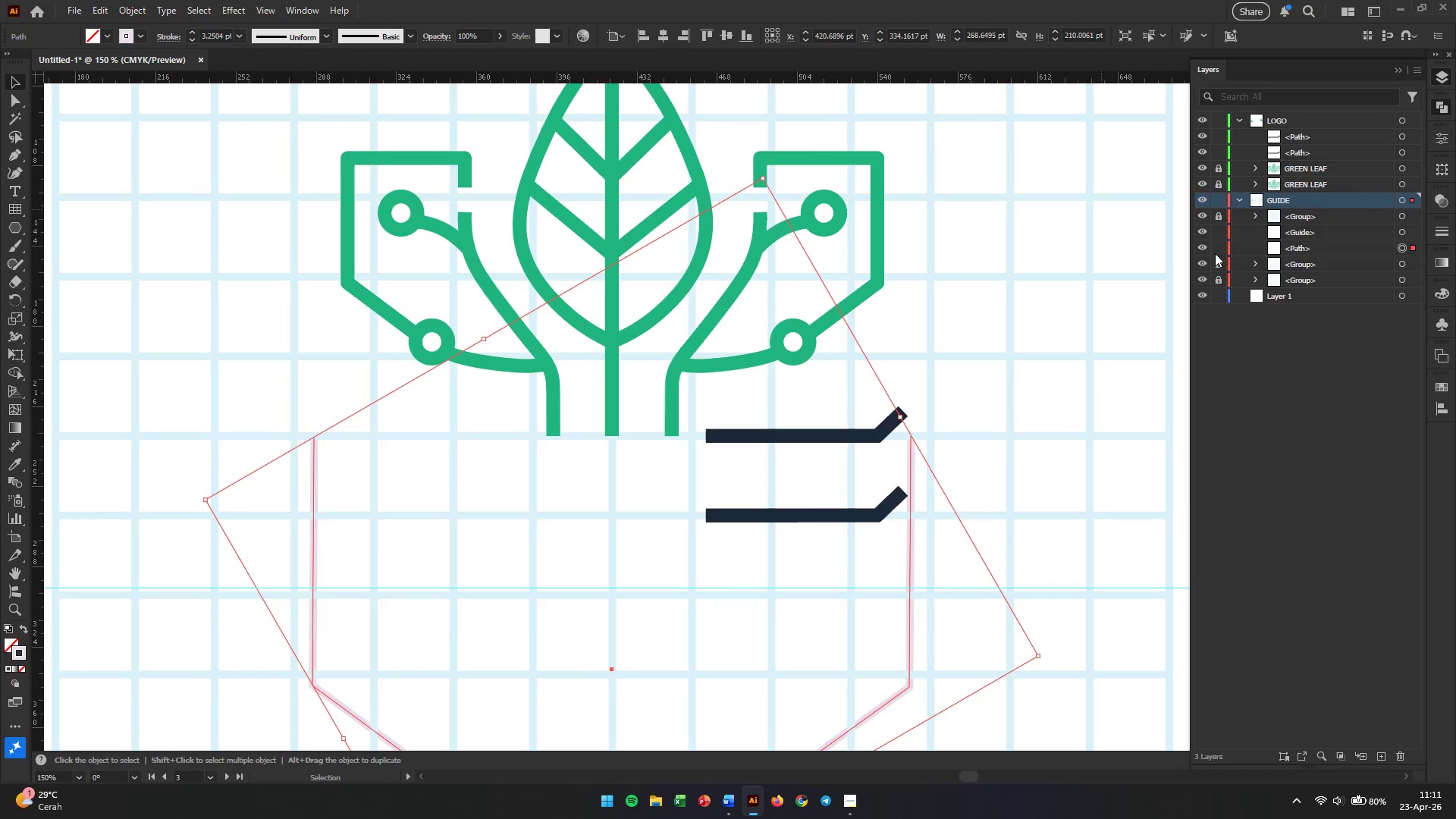 
double_click([1216, 250])
 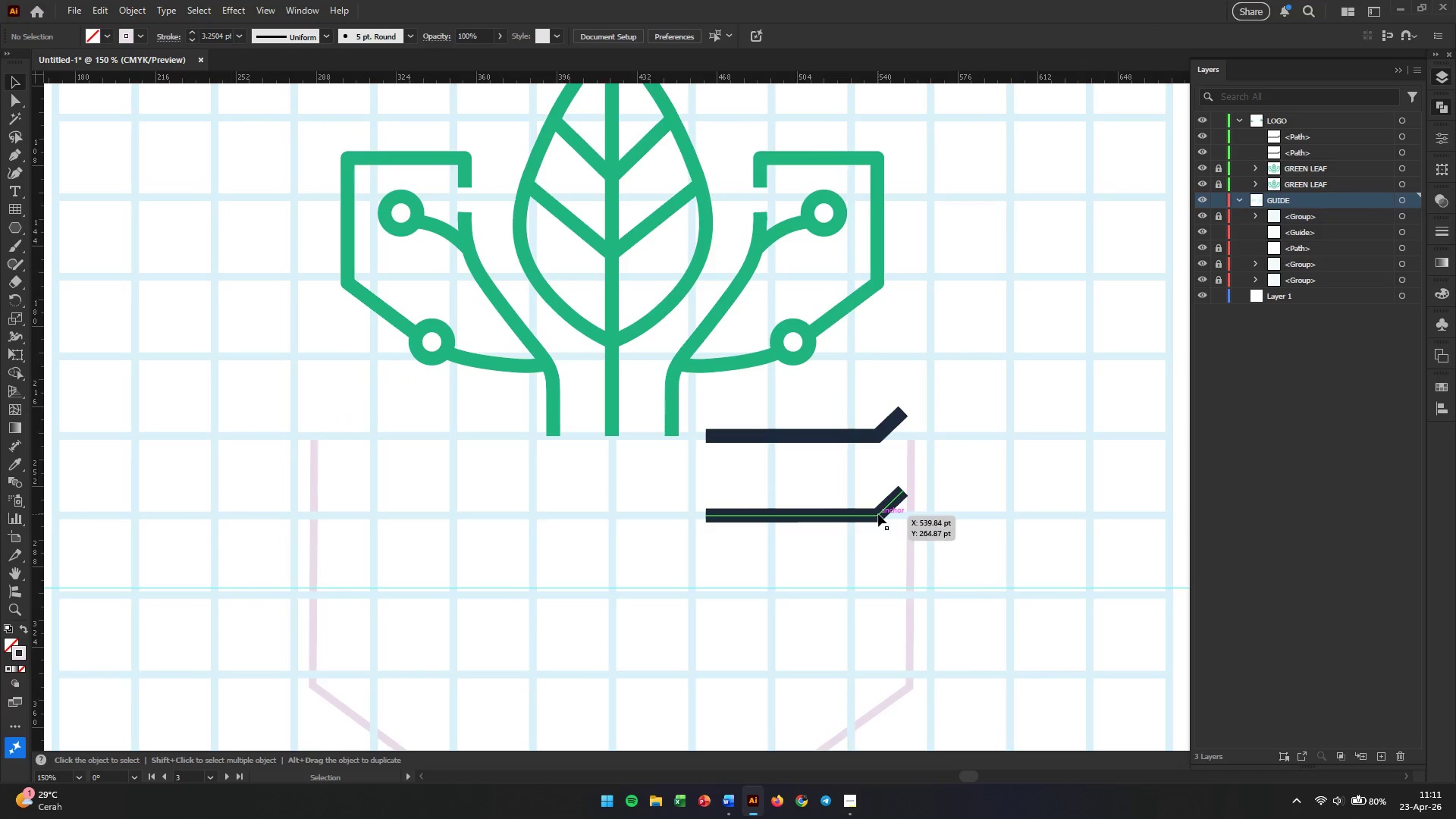 
left_click([878, 514])
 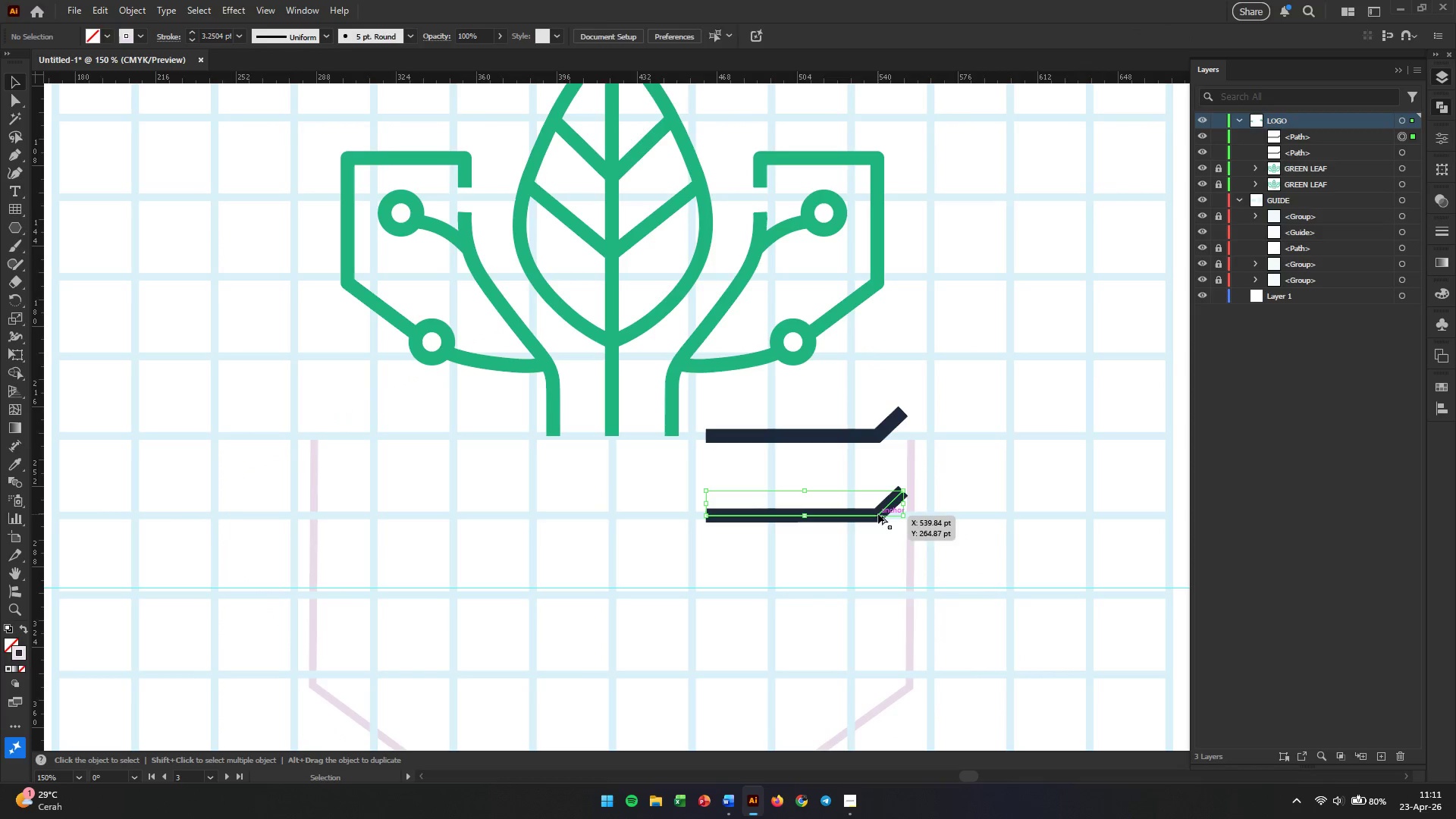 
hold_key(key=AltLeft, duration=0.52)
scroll: coordinate [891, 526], scroll_direction: up, amount: 2.0
 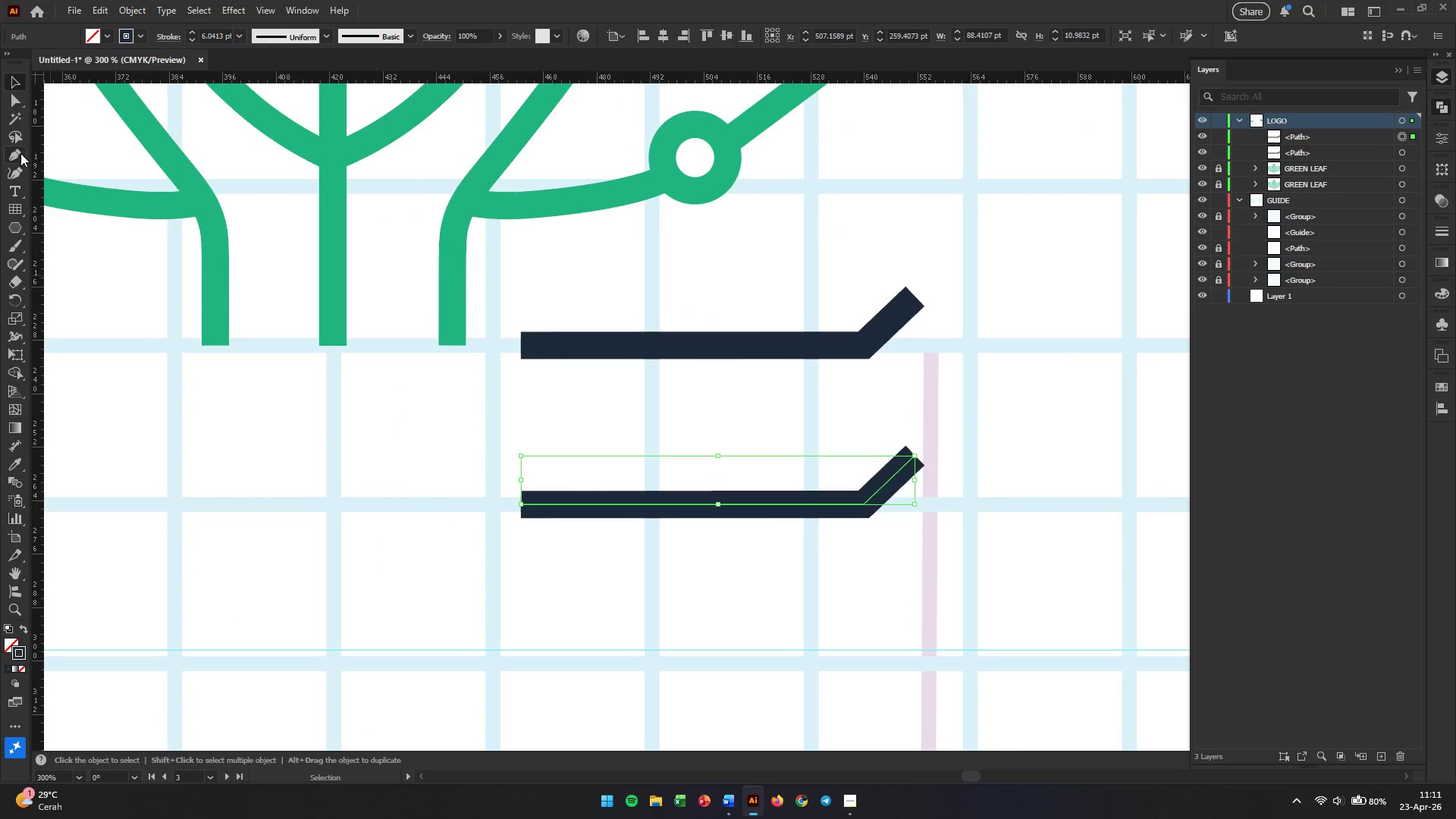 
left_click([20, 156])
 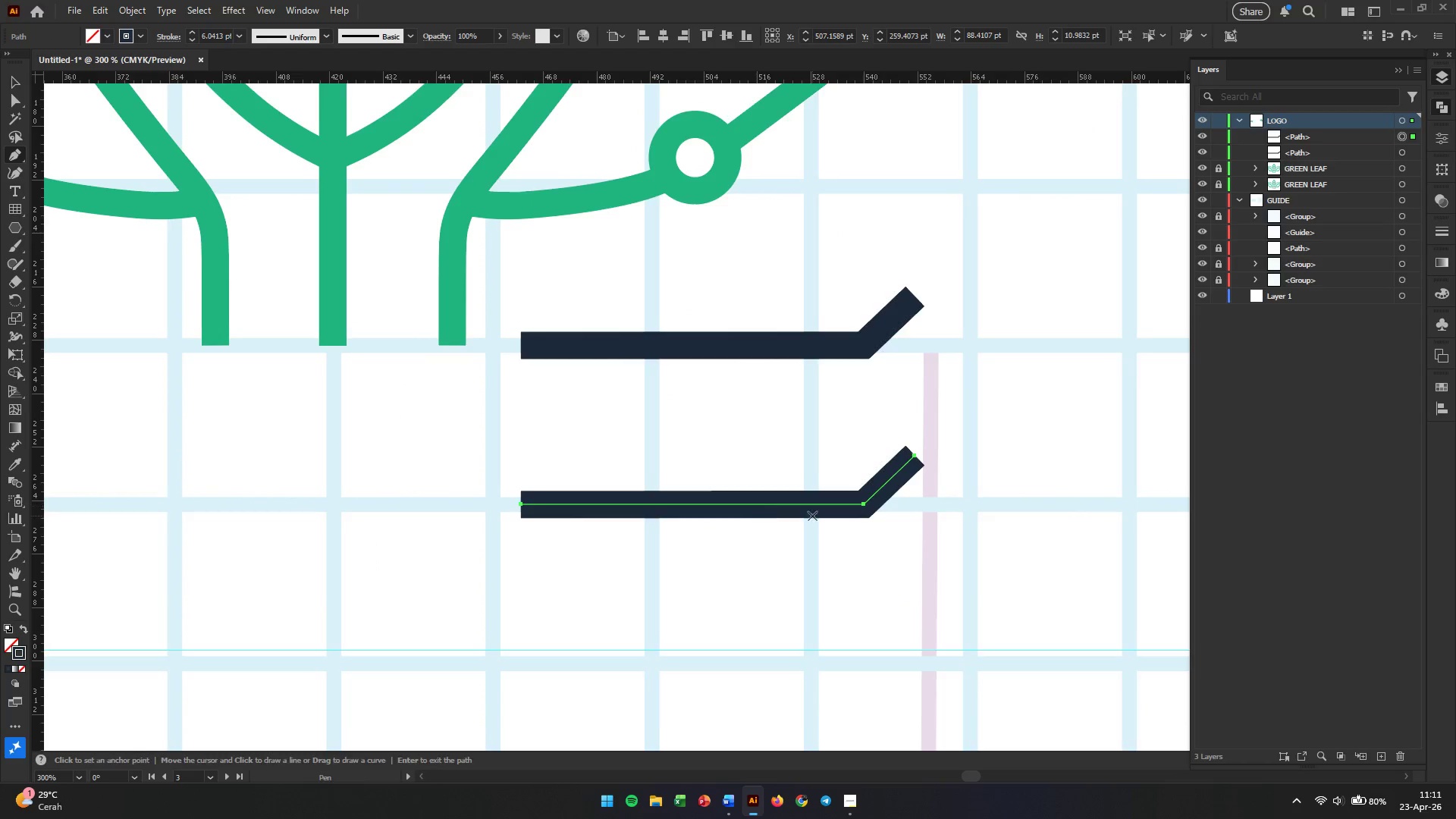 
scroll: coordinate [839, 541], scroll_direction: down, amount: 5.0
 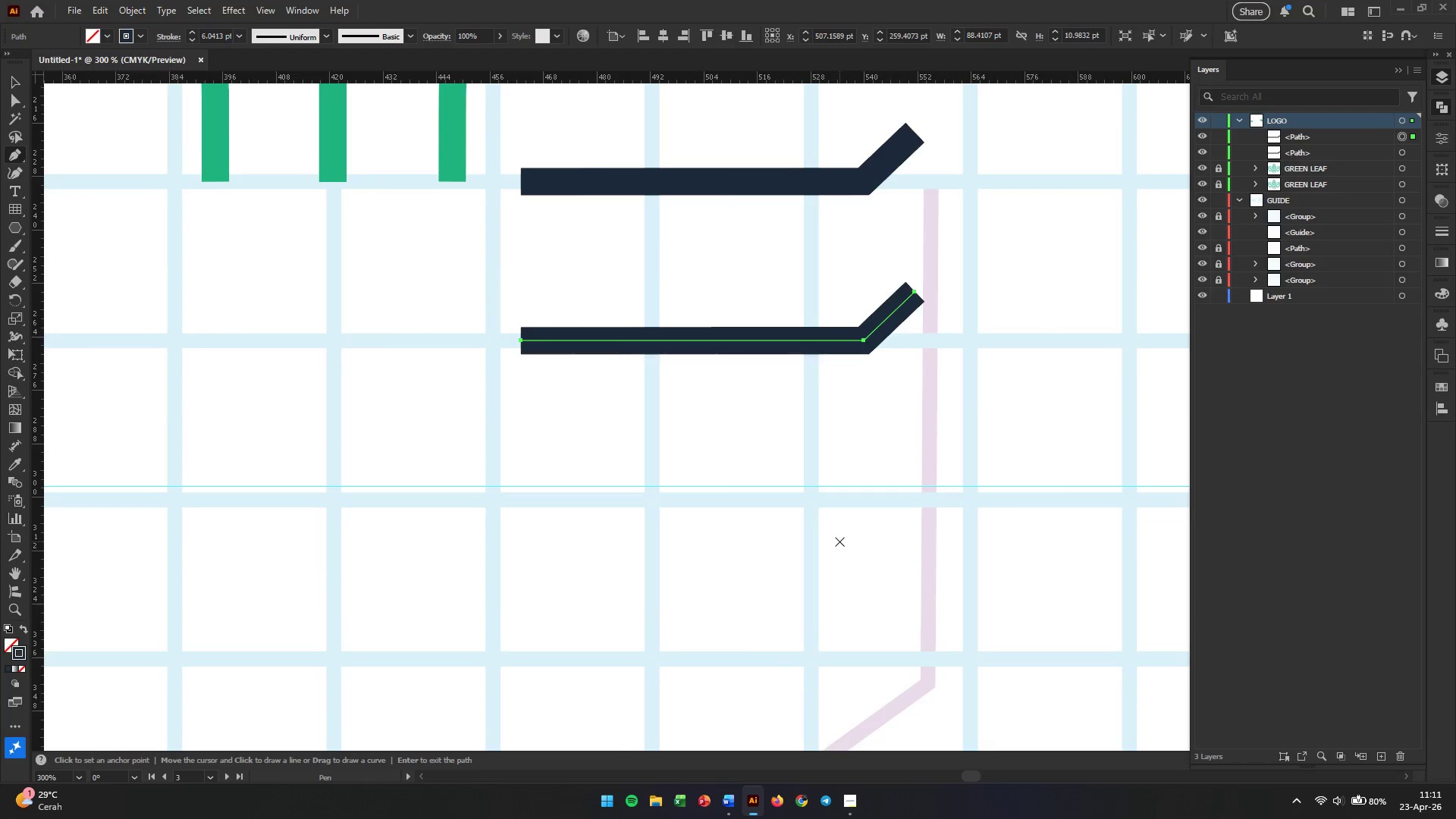 
hold_key(key=AltLeft, duration=0.38)
 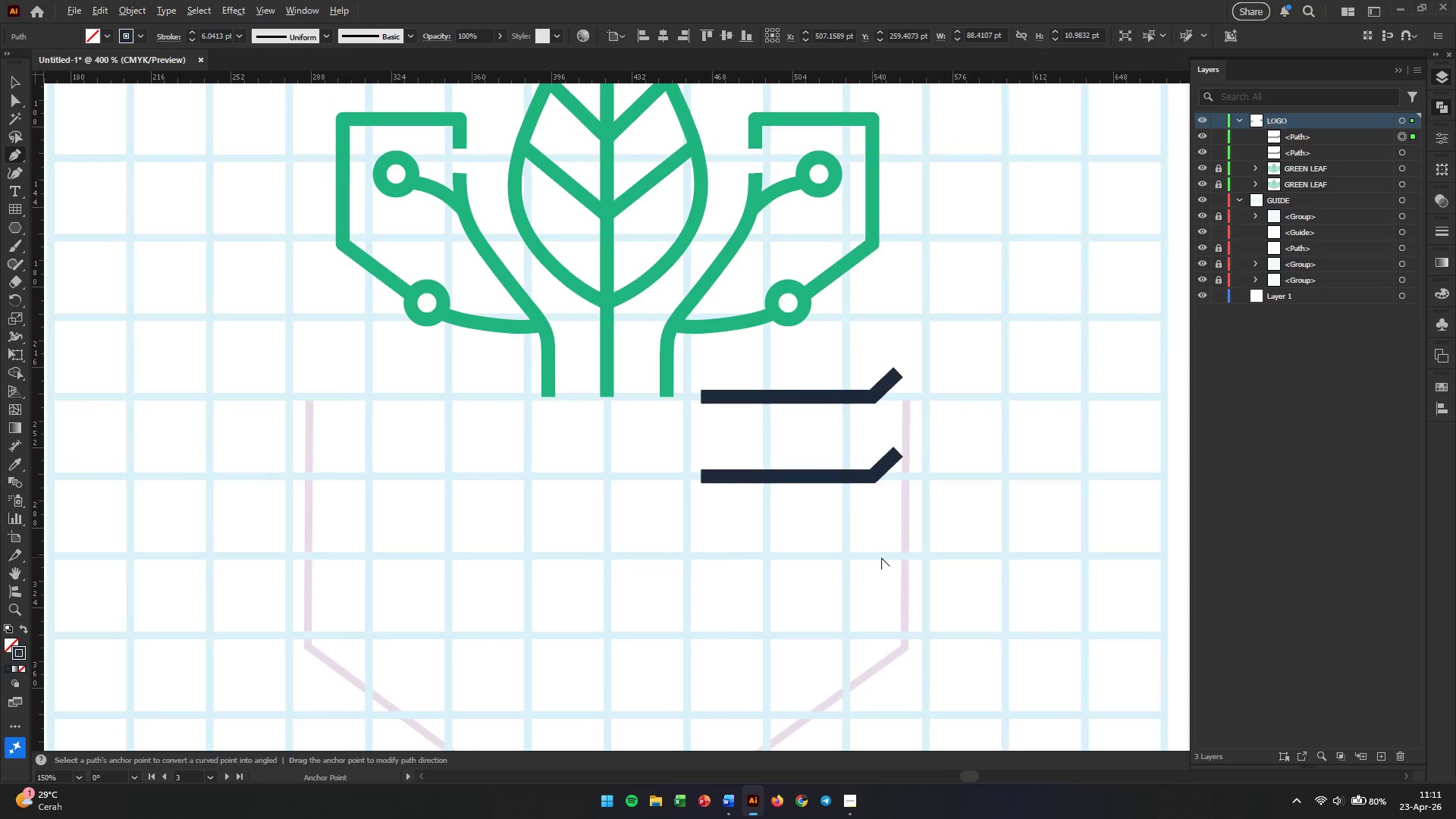 
scroll: coordinate [839, 541], scroll_direction: up, amount: 3.0
 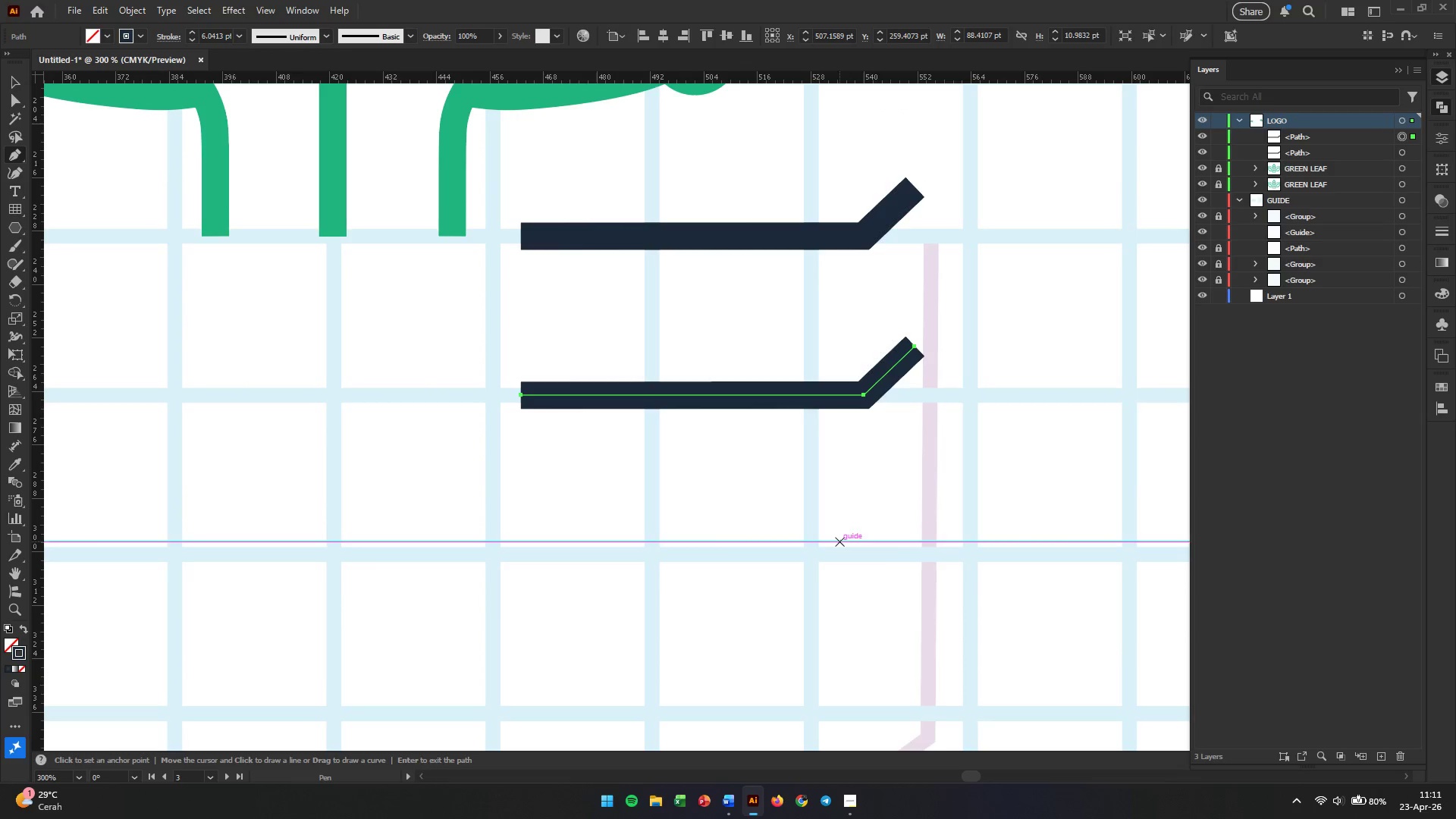 
hold_key(key=AltLeft, duration=0.78)
 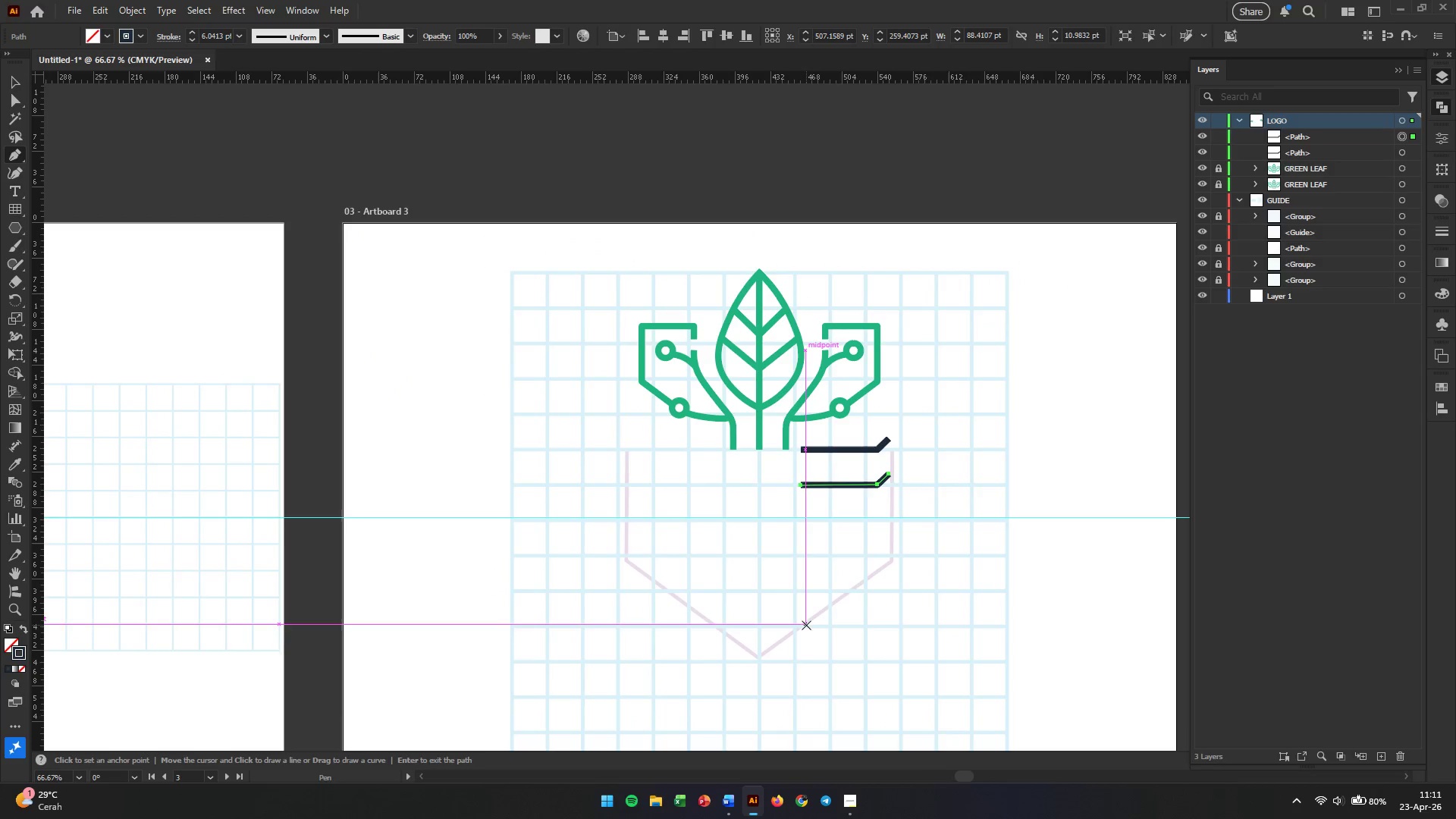 
scroll: coordinate [881, 557], scroll_direction: up, amount: 1.0
 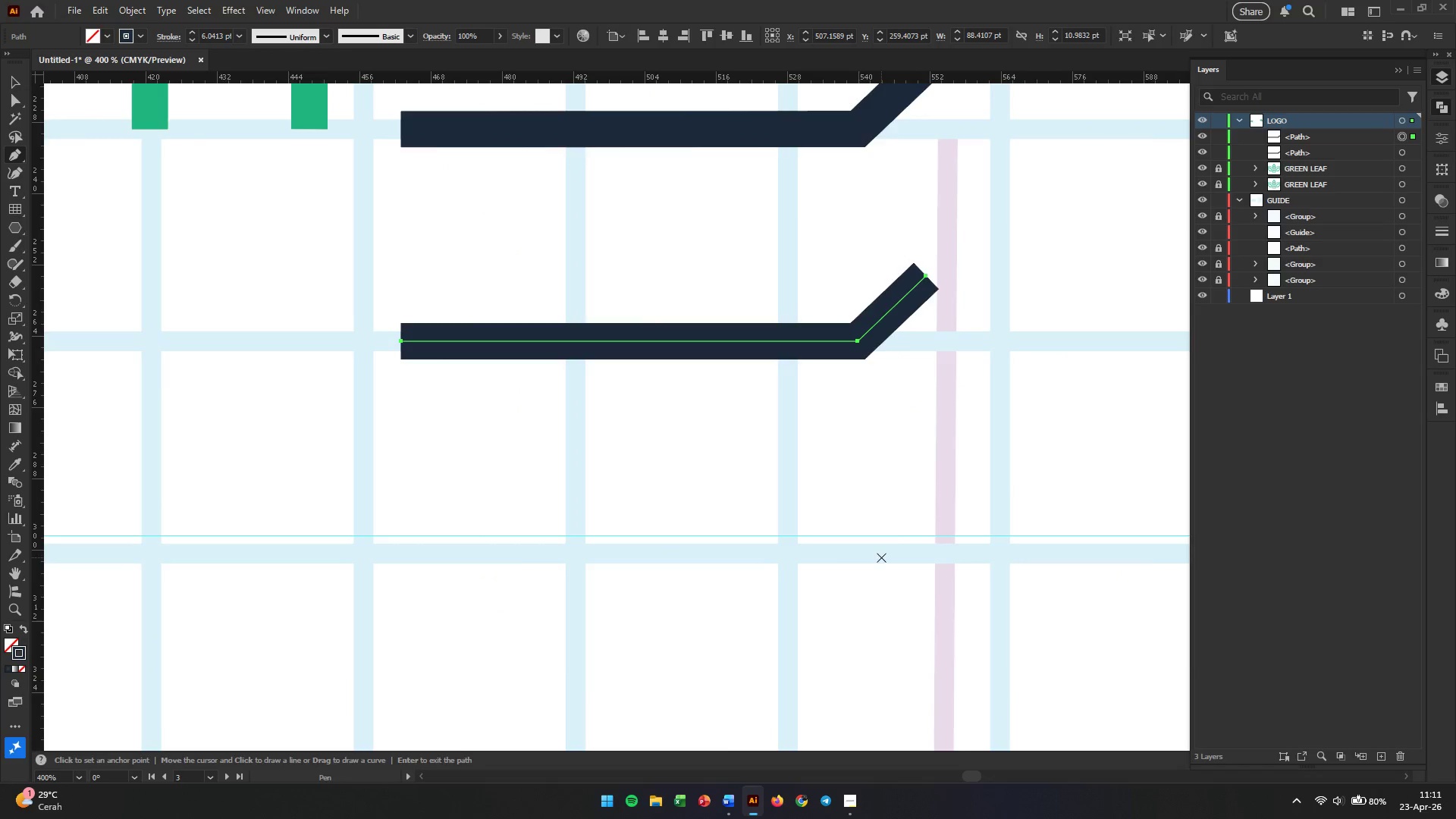 
scroll: coordinate [881, 557], scroll_direction: down, amount: 5.0
 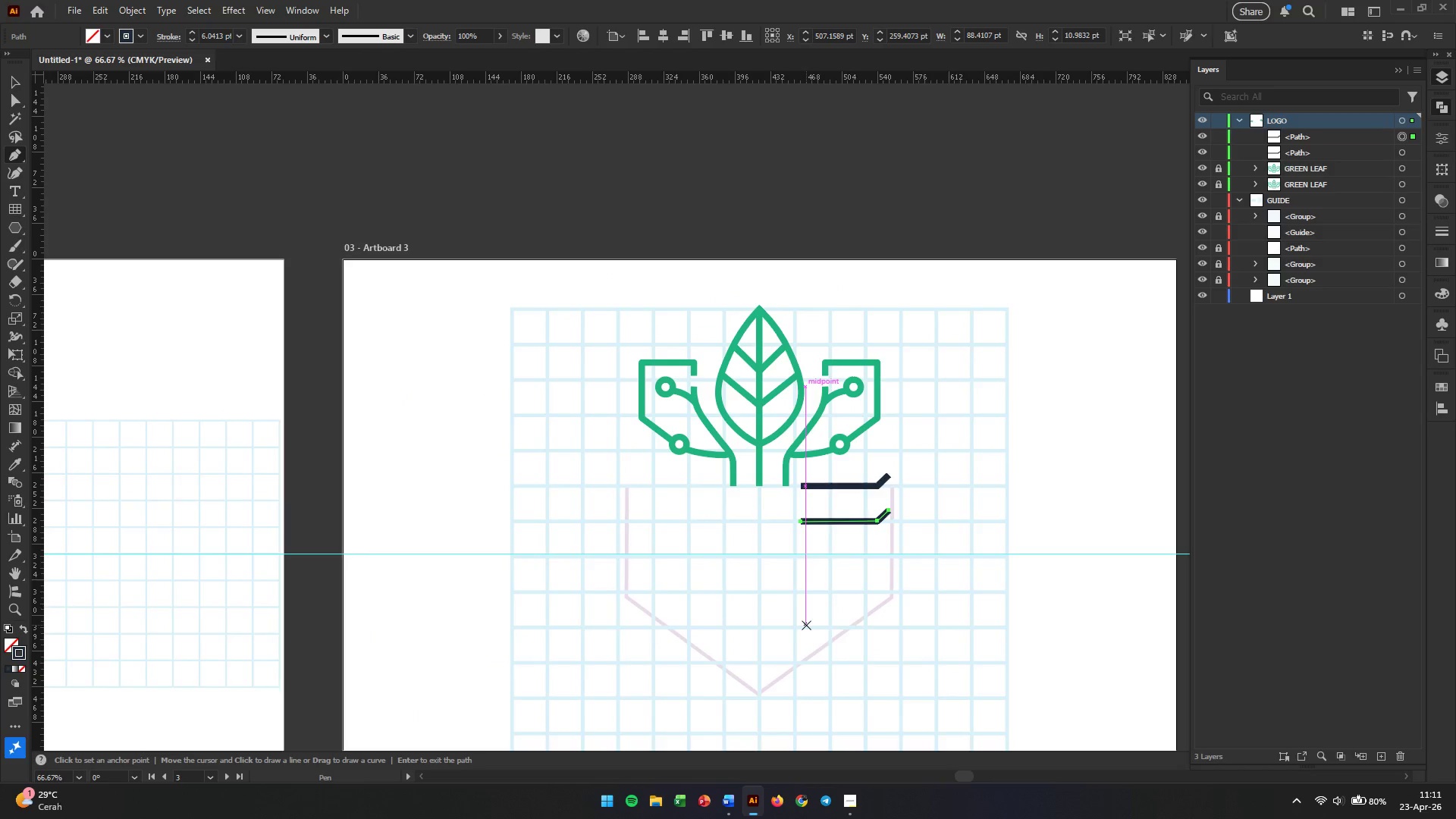 
key(Alt+AltLeft)
 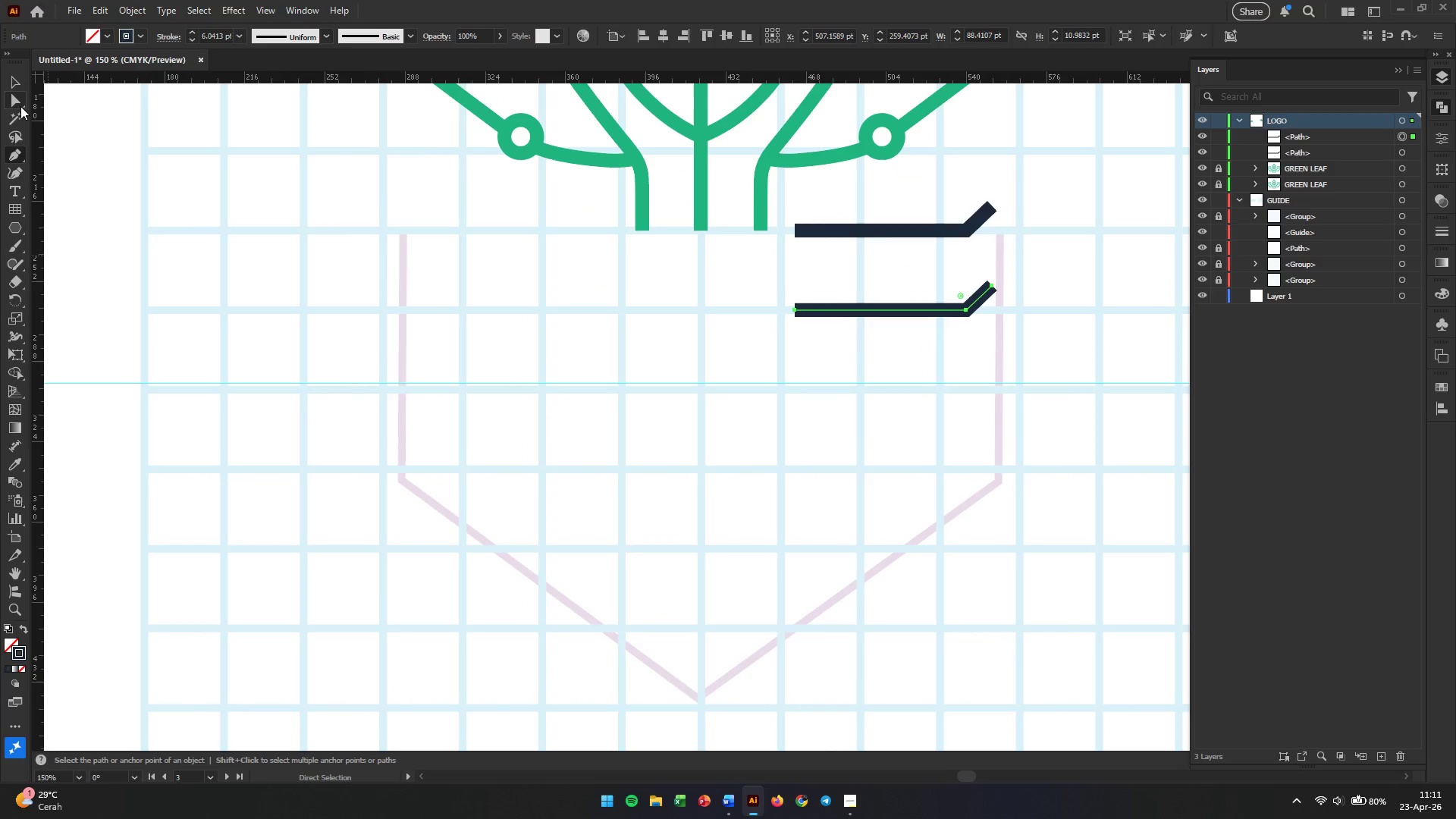 
scroll: coordinate [806, 625], scroll_direction: none, amount: 0.0
 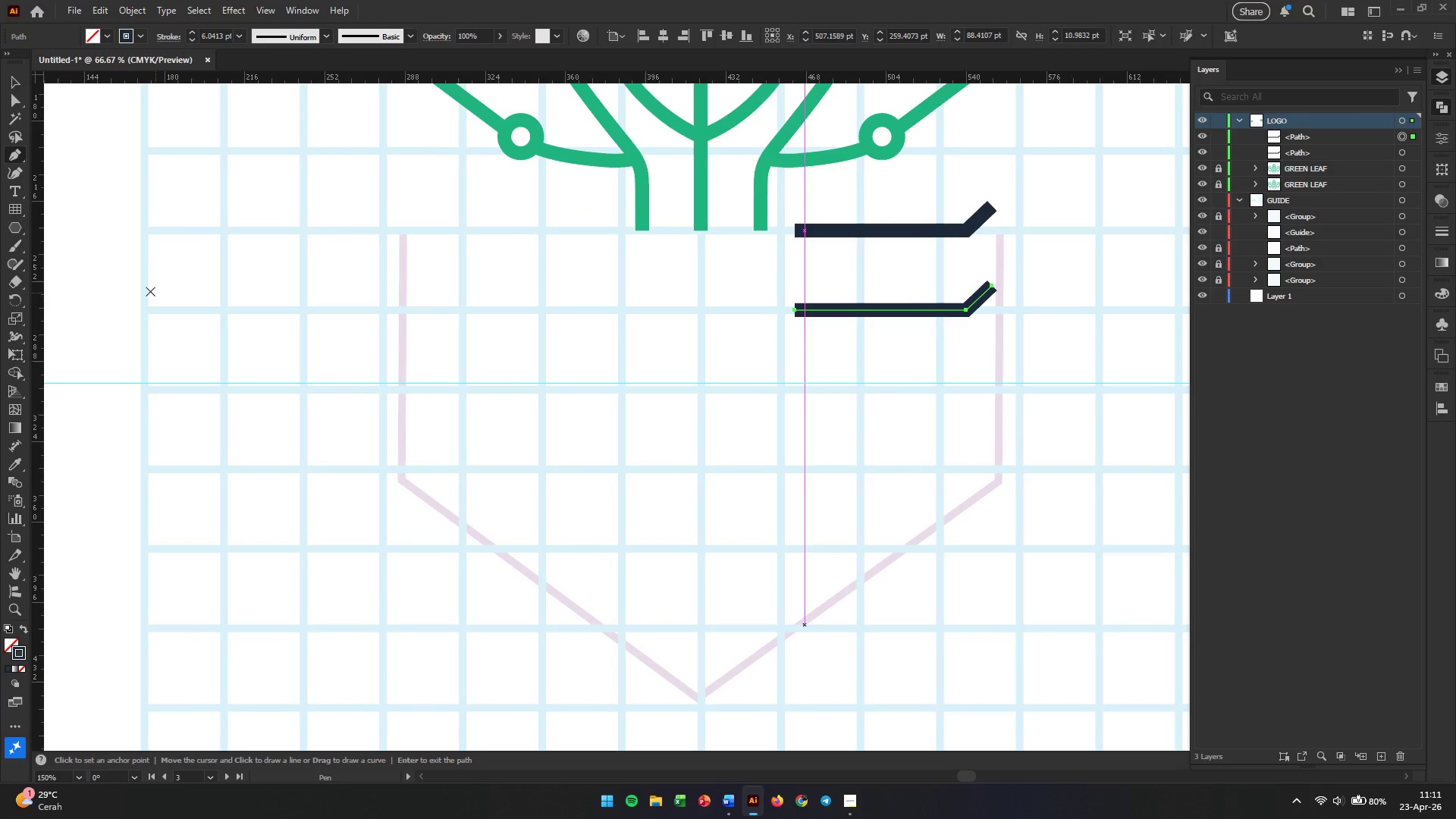 
left_click([20, 105])
 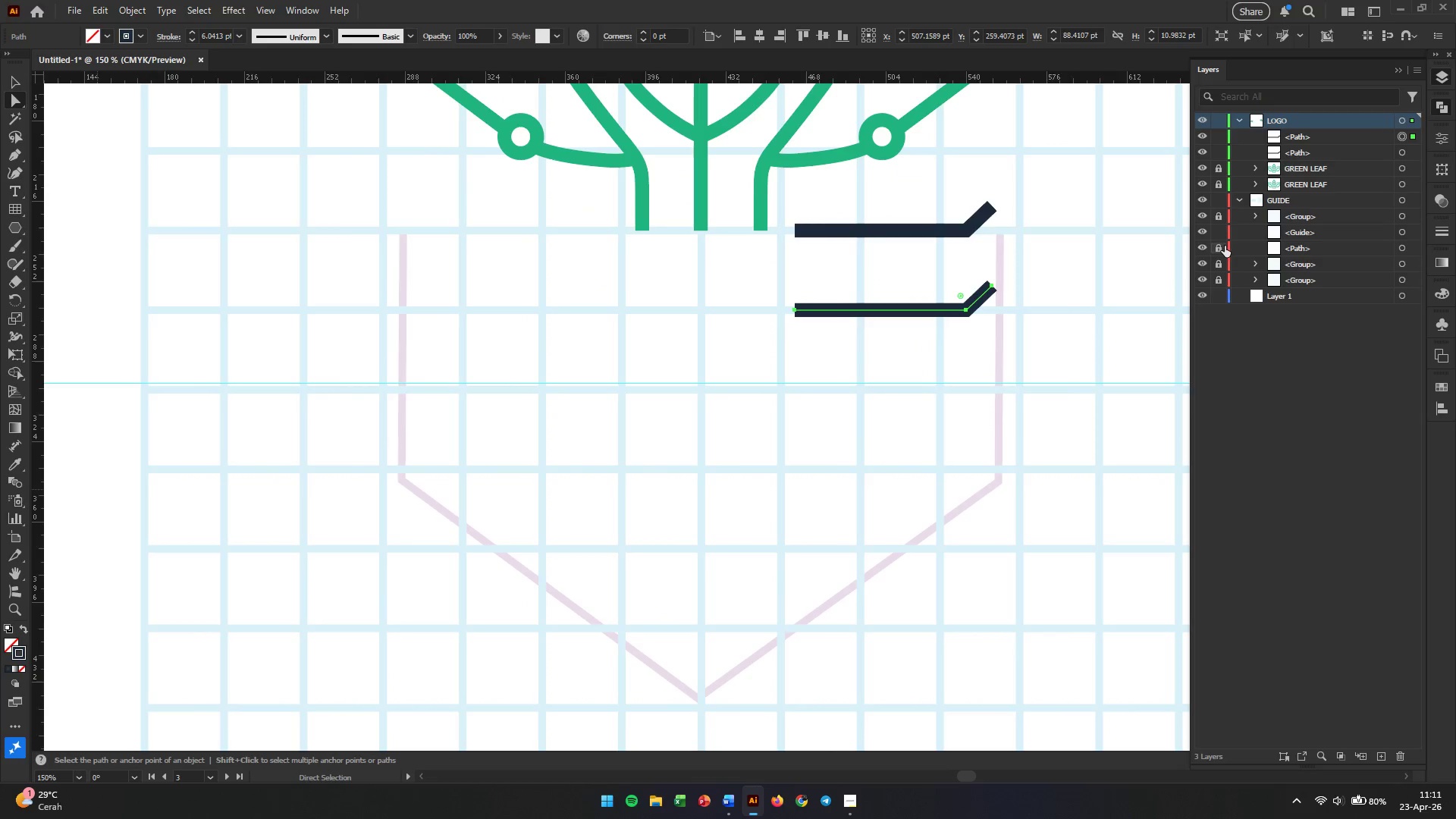 
left_click([1223, 246])
 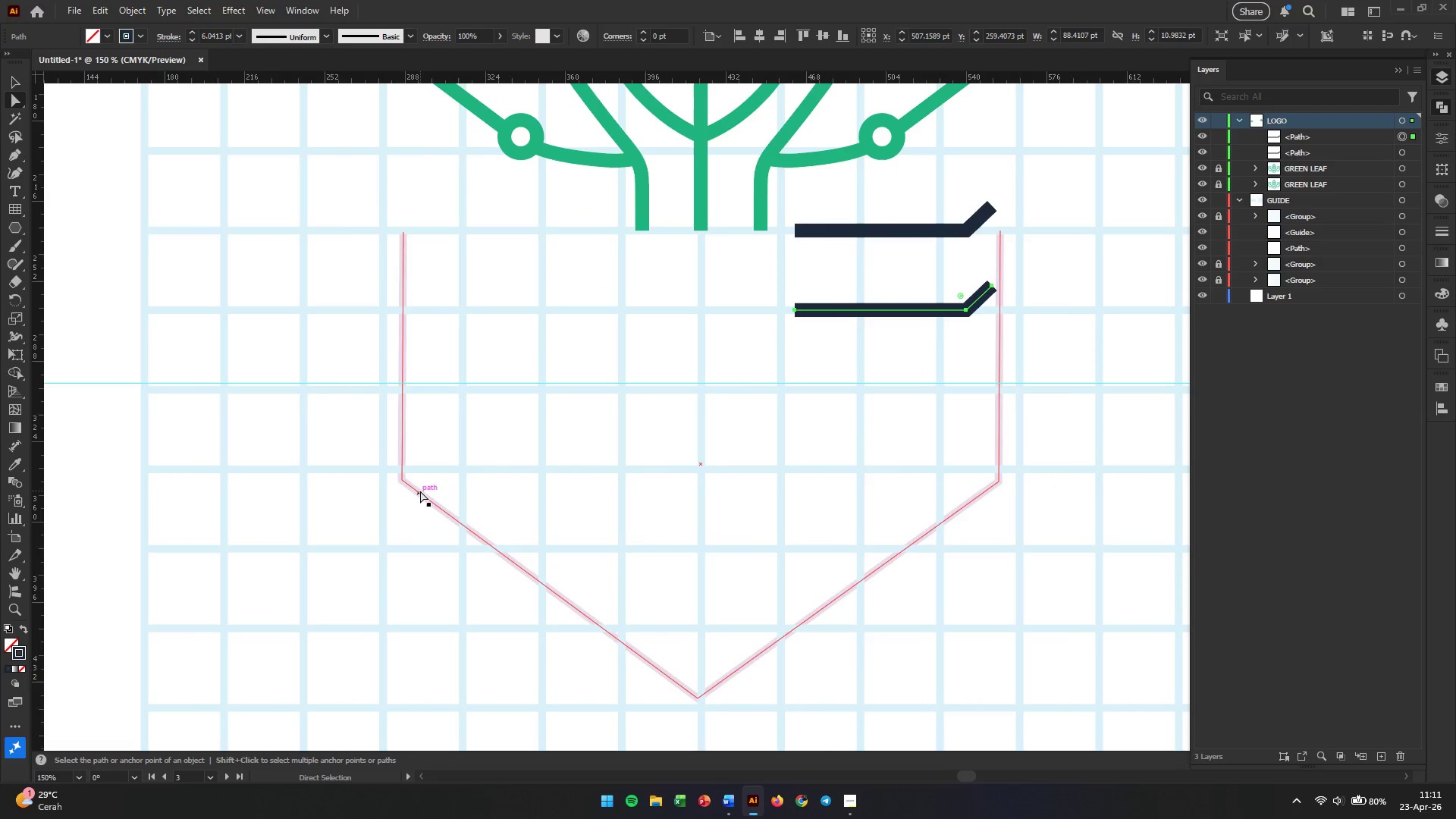 
left_click([417, 494])
 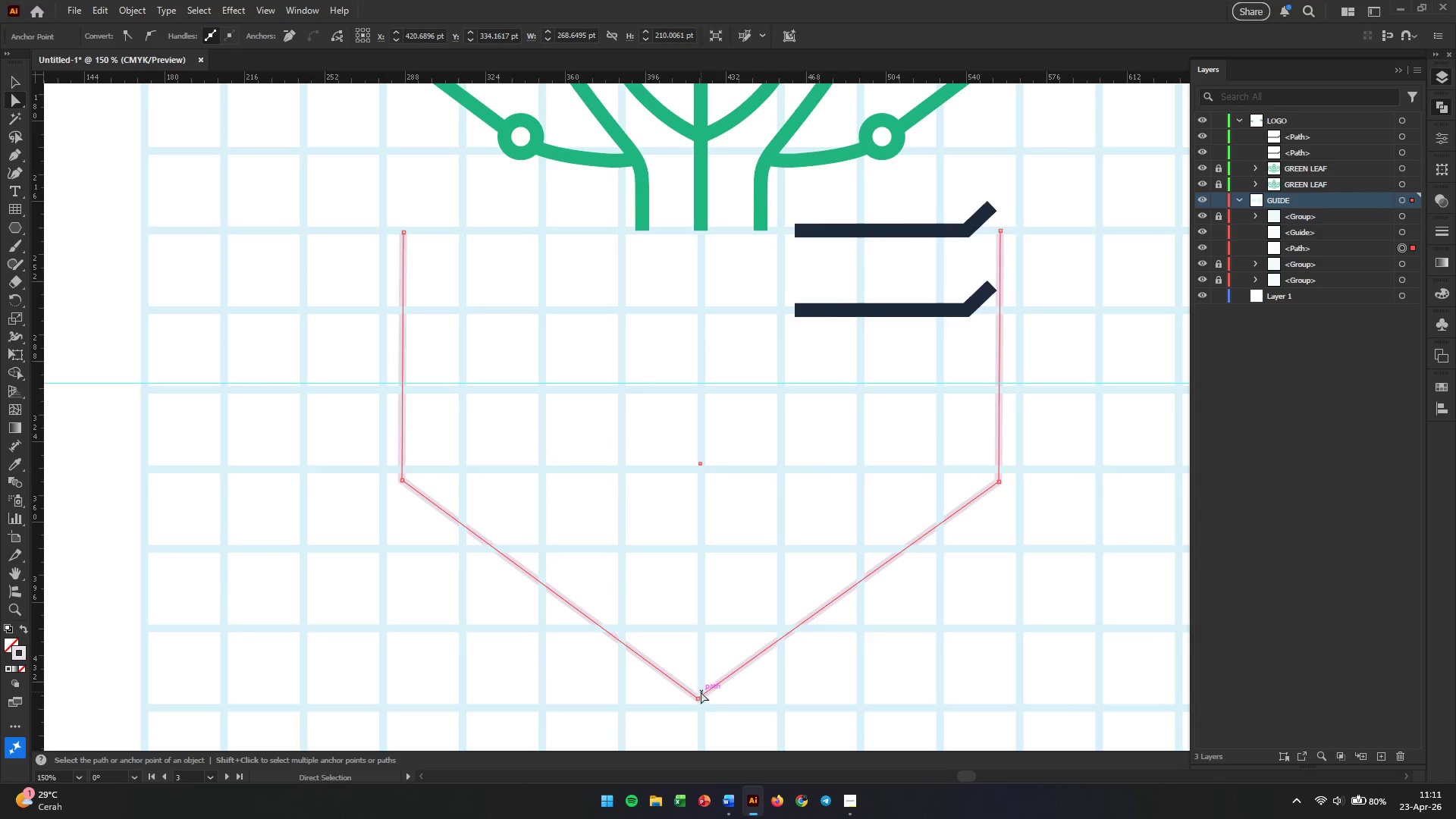 
left_click([698, 701])
 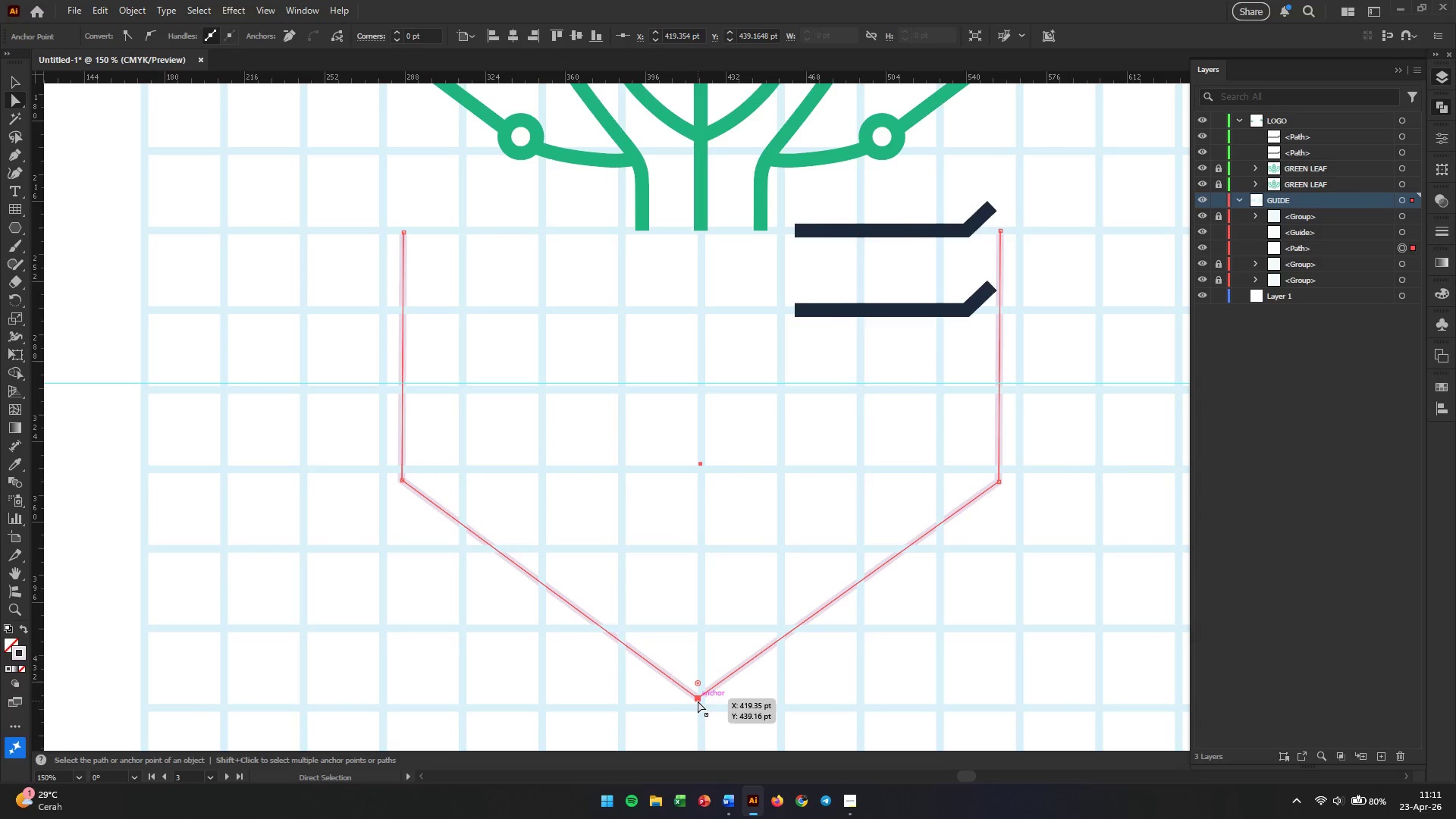 
left_click_drag(start_coordinate=[698, 701], to_coordinate=[703, 669])
 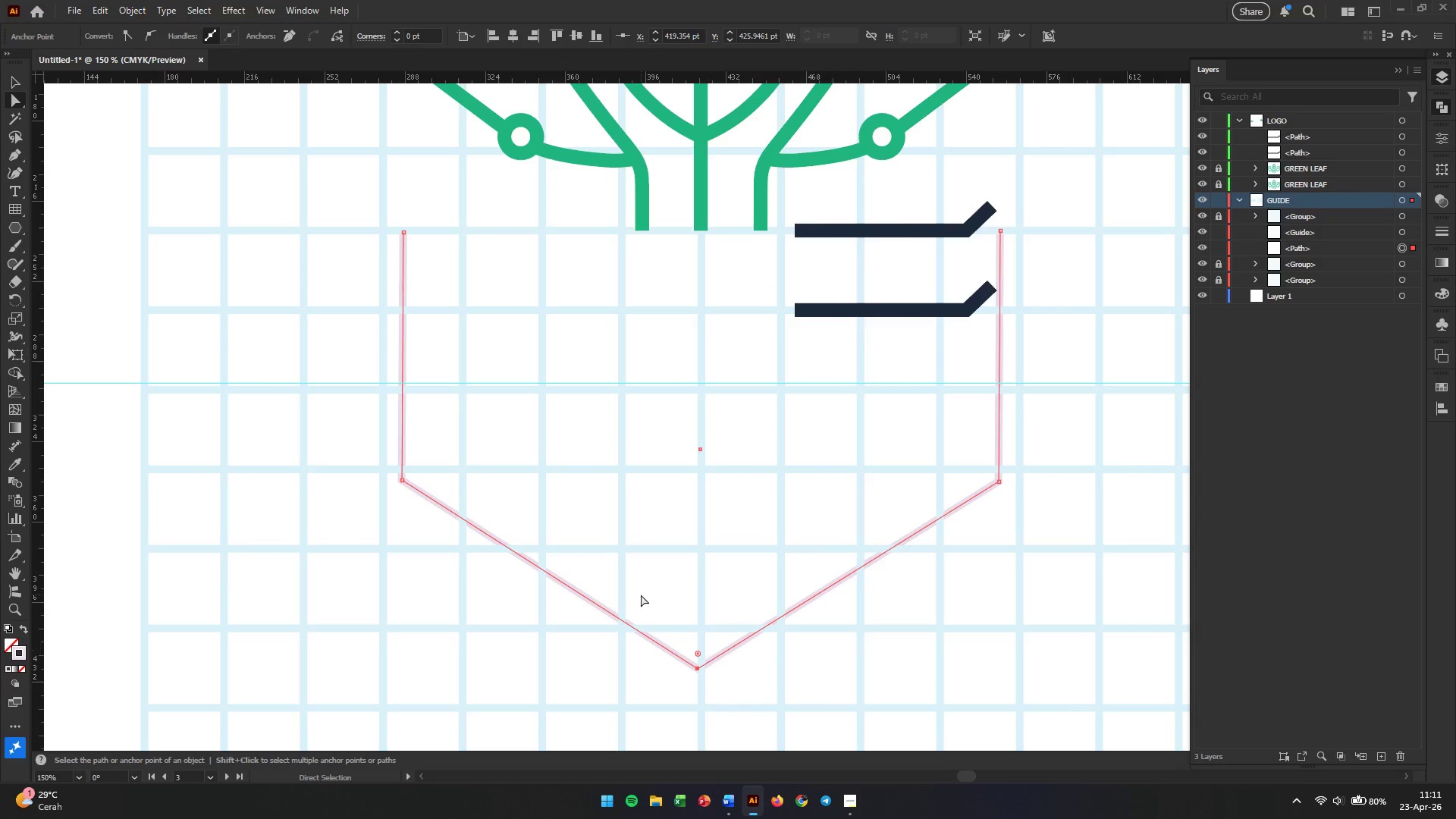 
hold_key(key=ShiftLeft, duration=1.45)
 